 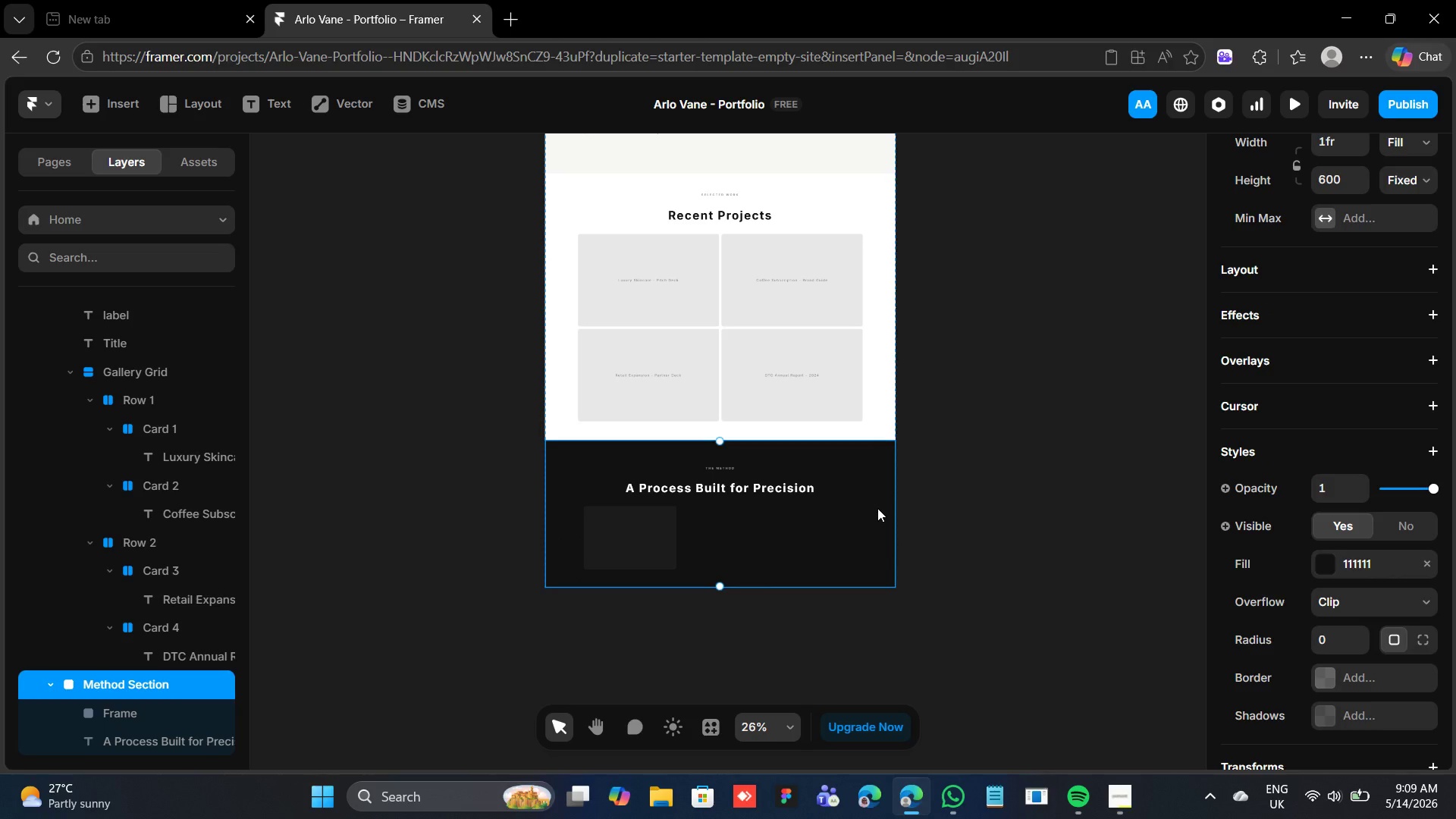 
left_click([634, 520])
 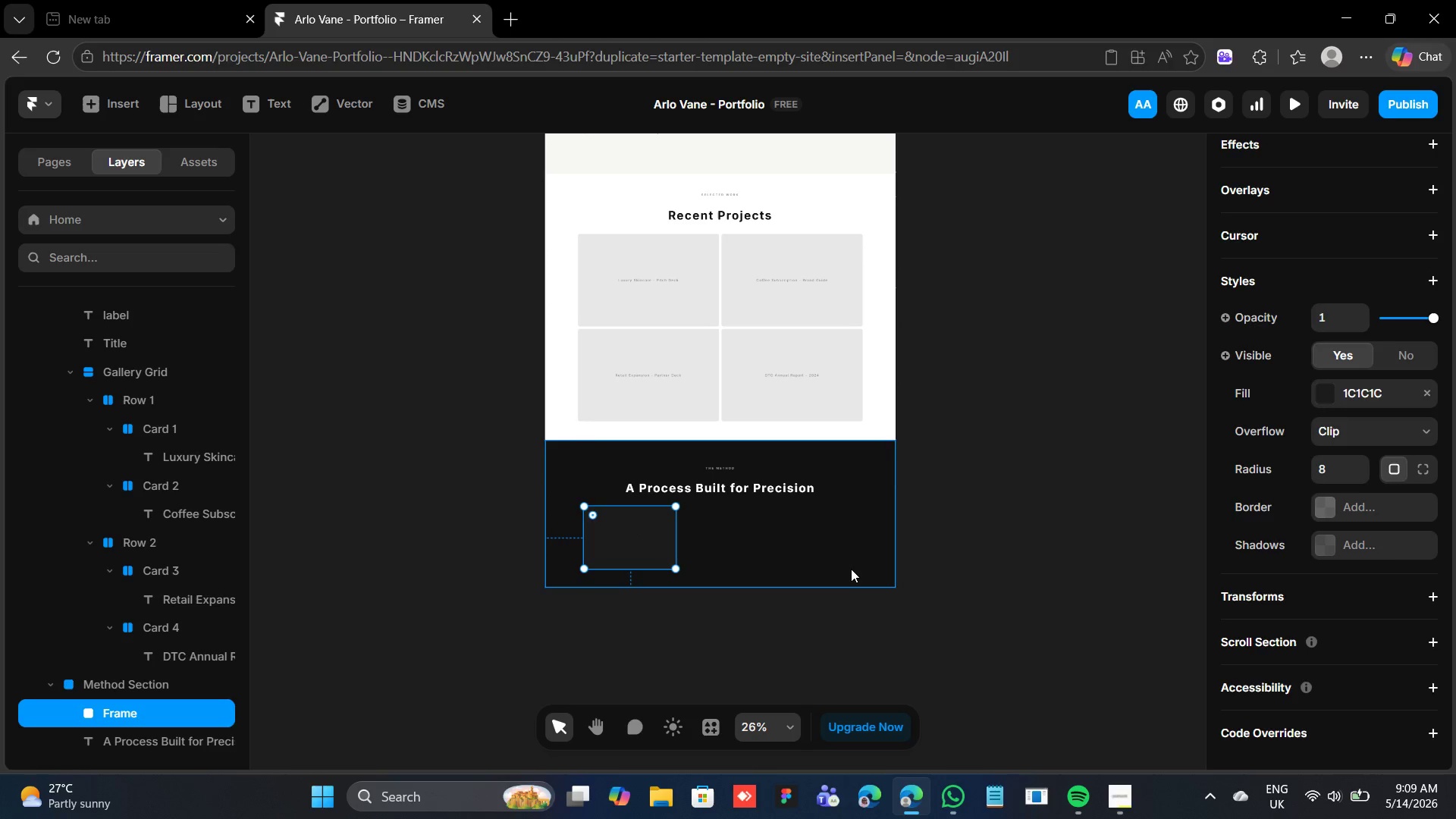 
left_click([851, 568])
 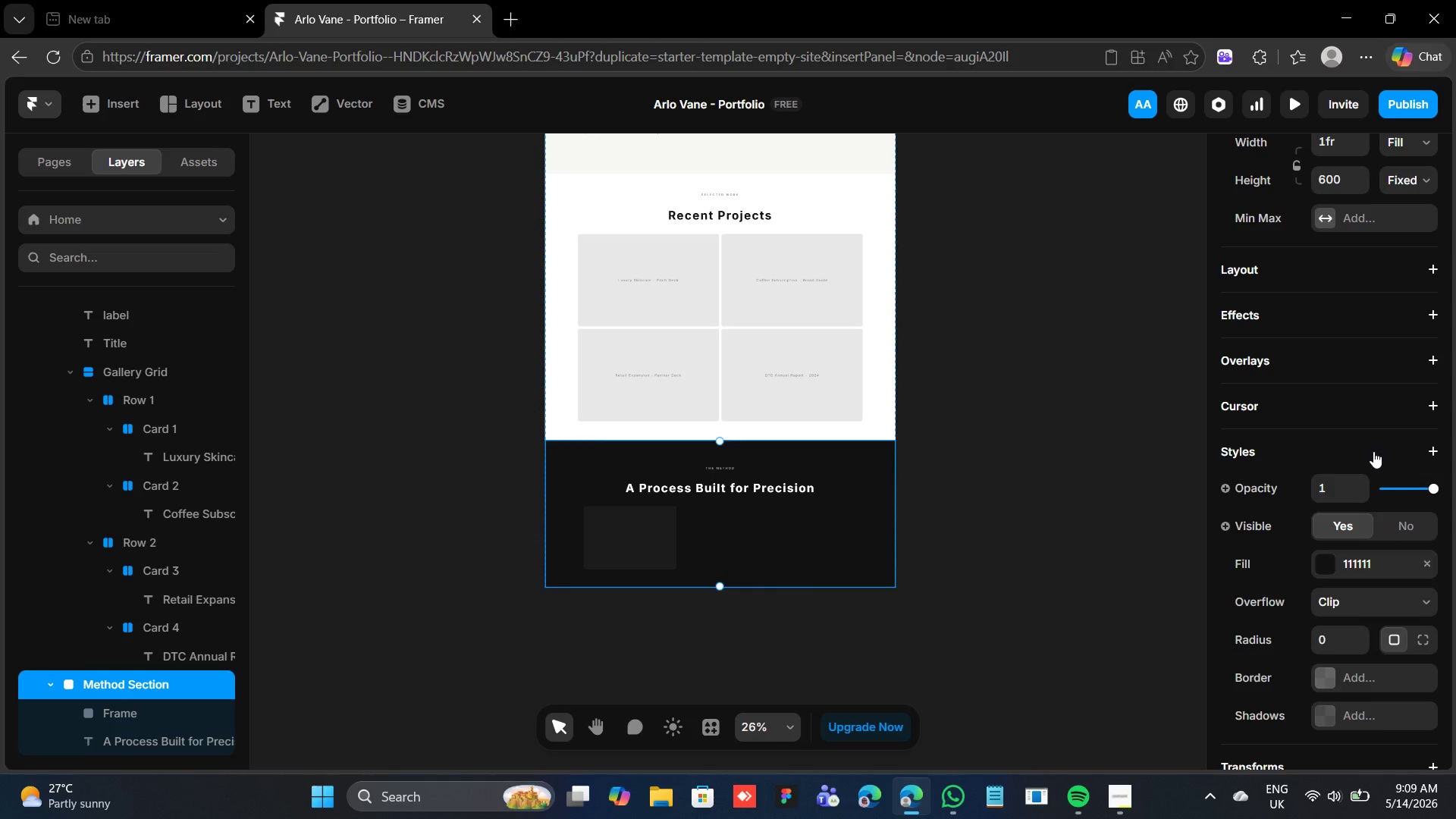 
scroll: coordinate [1373, 451], scroll_direction: up, amount: 6.0
 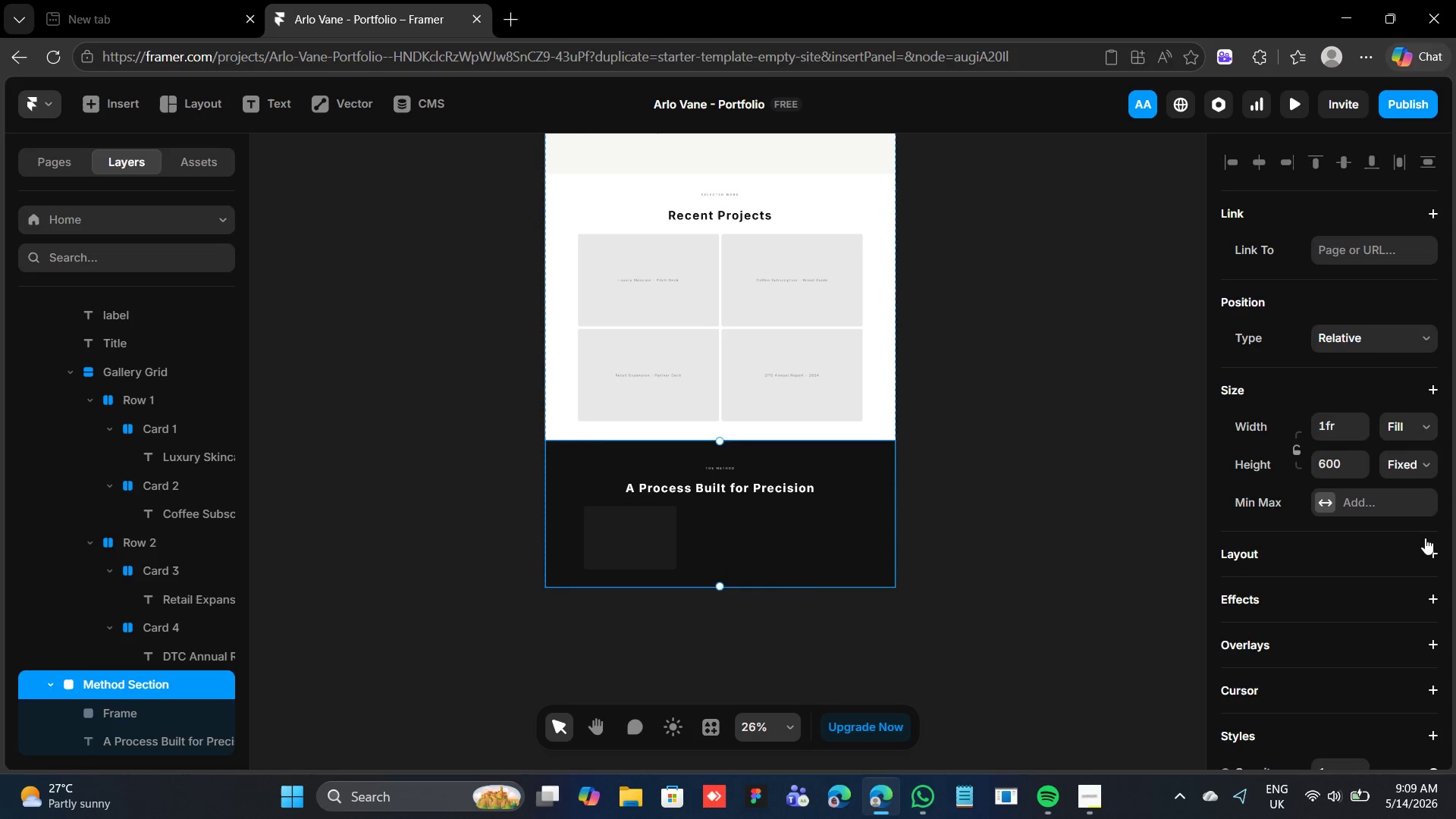 
left_click([1434, 550])
 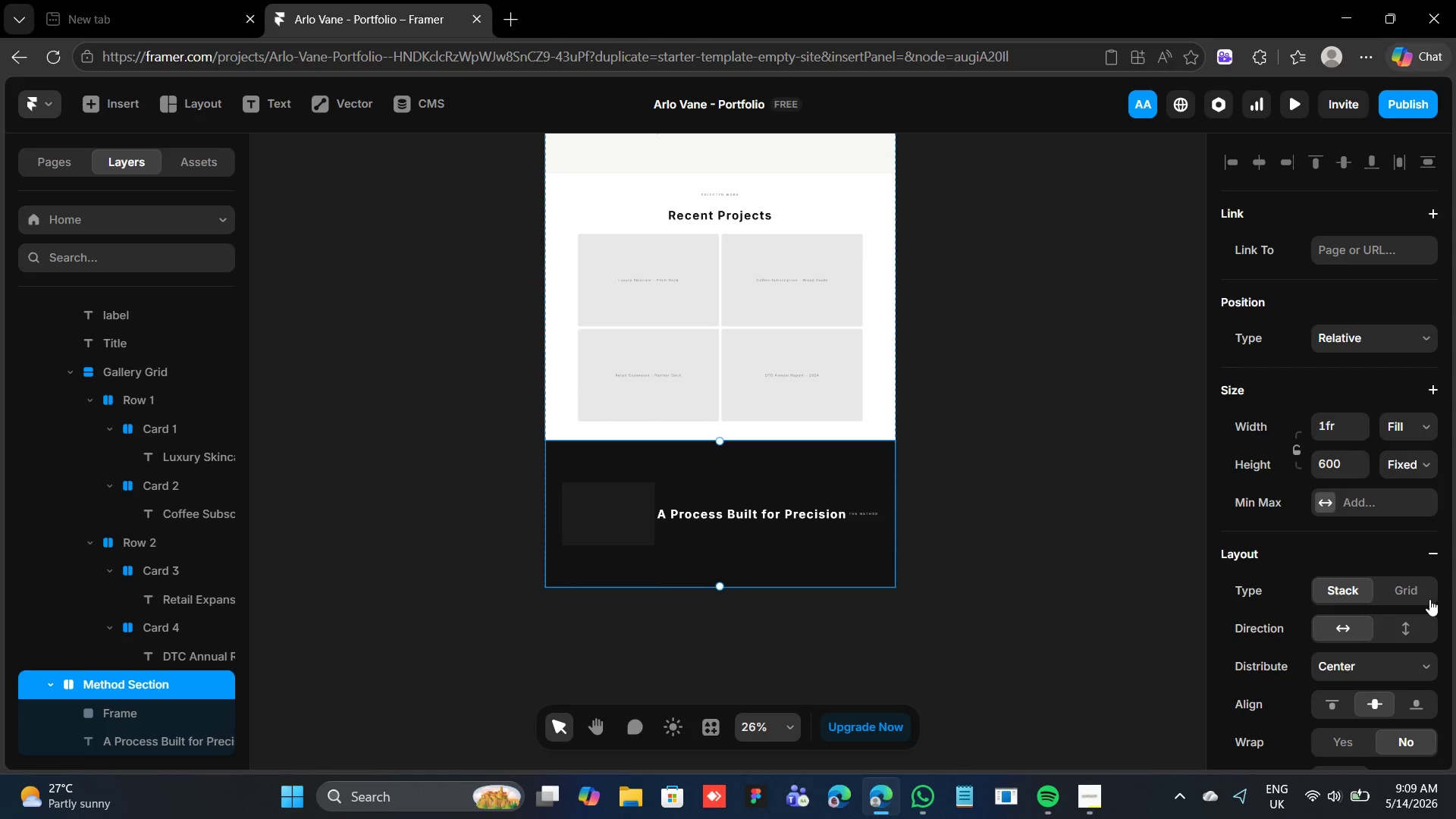 
scroll: coordinate [1420, 607], scroll_direction: down, amount: 3.0
 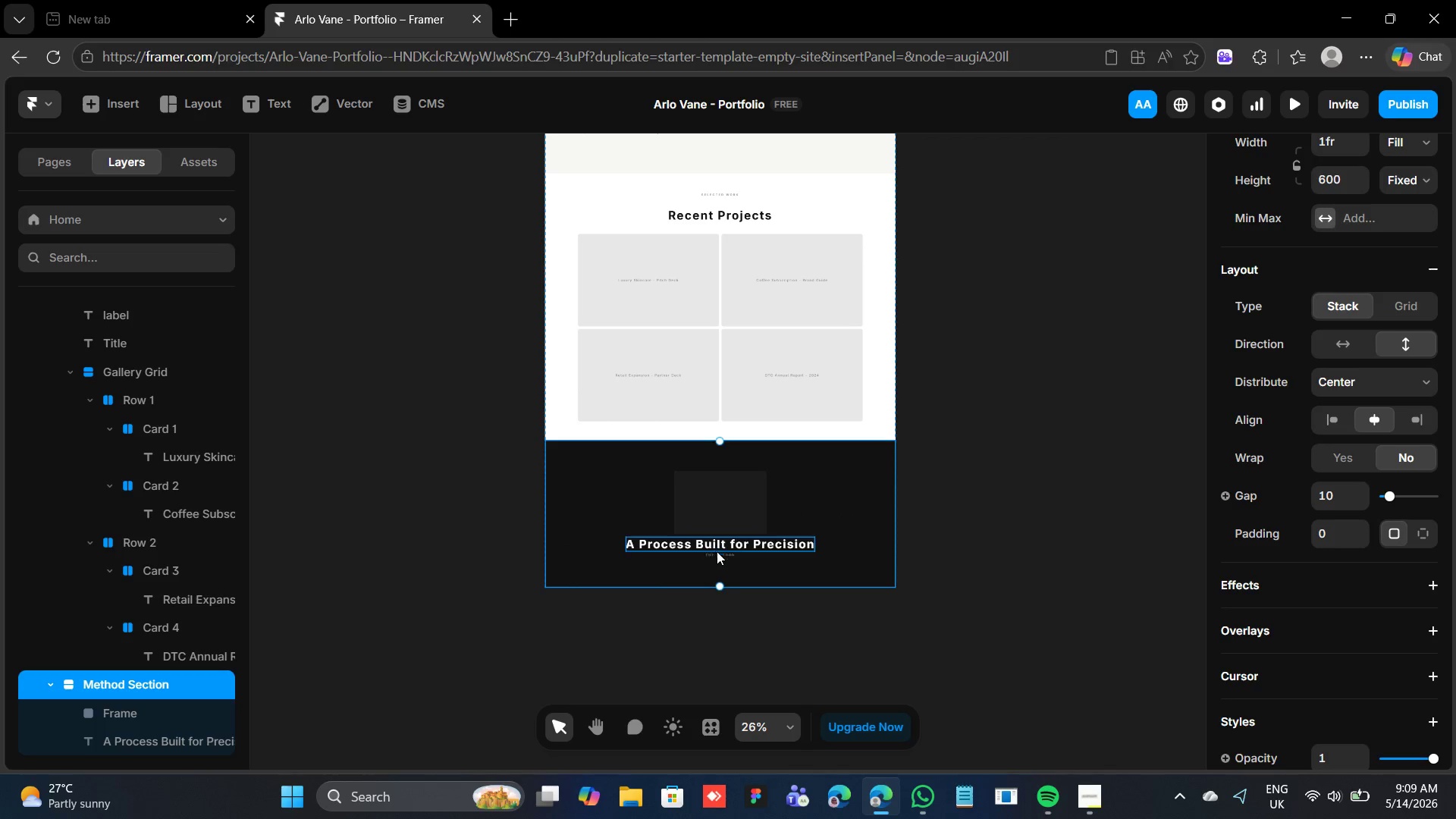 
wait(7.15)
 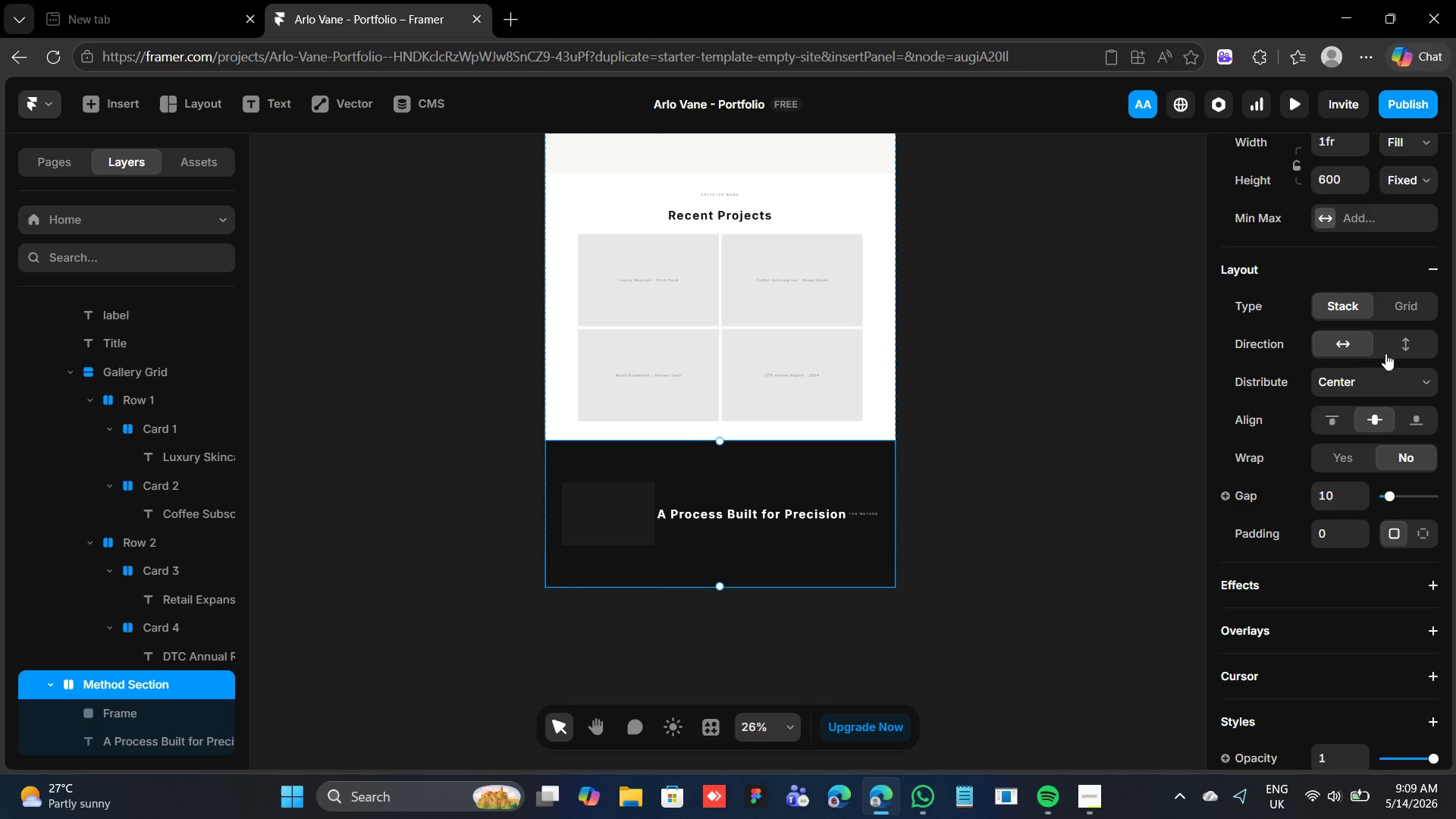 
left_click([718, 552])
 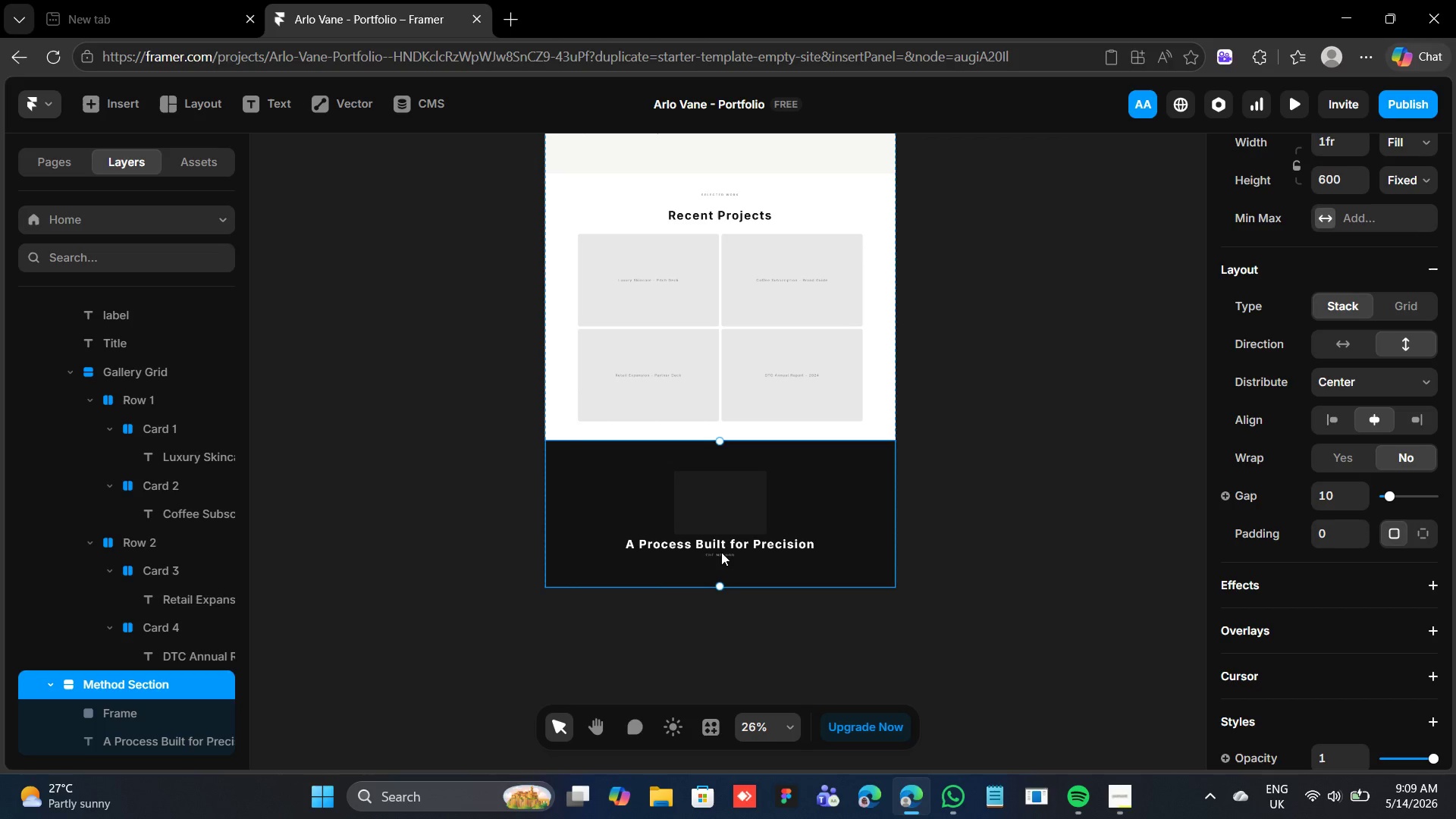 
left_click([721, 552])
 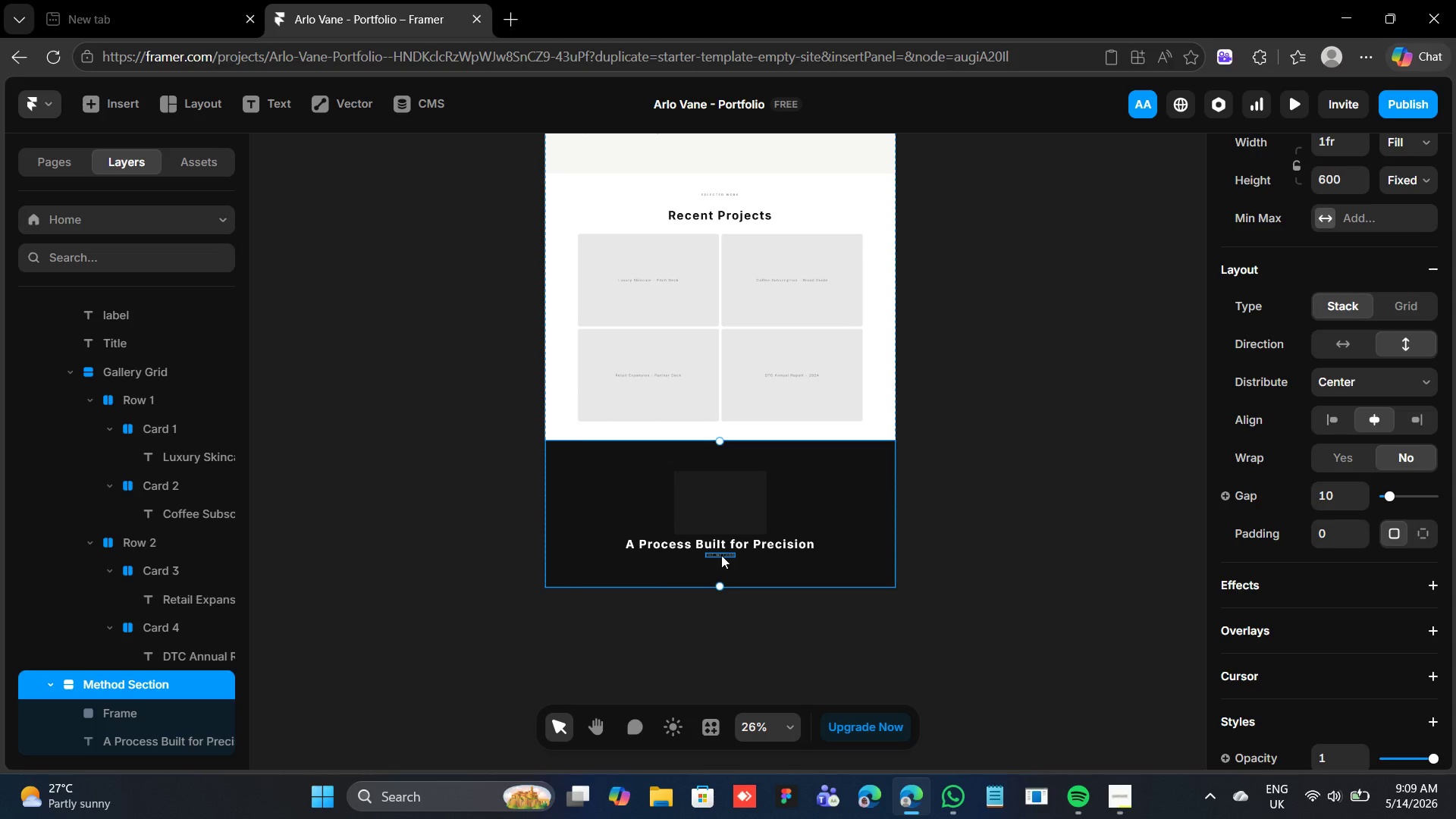 
left_click([721, 555])
 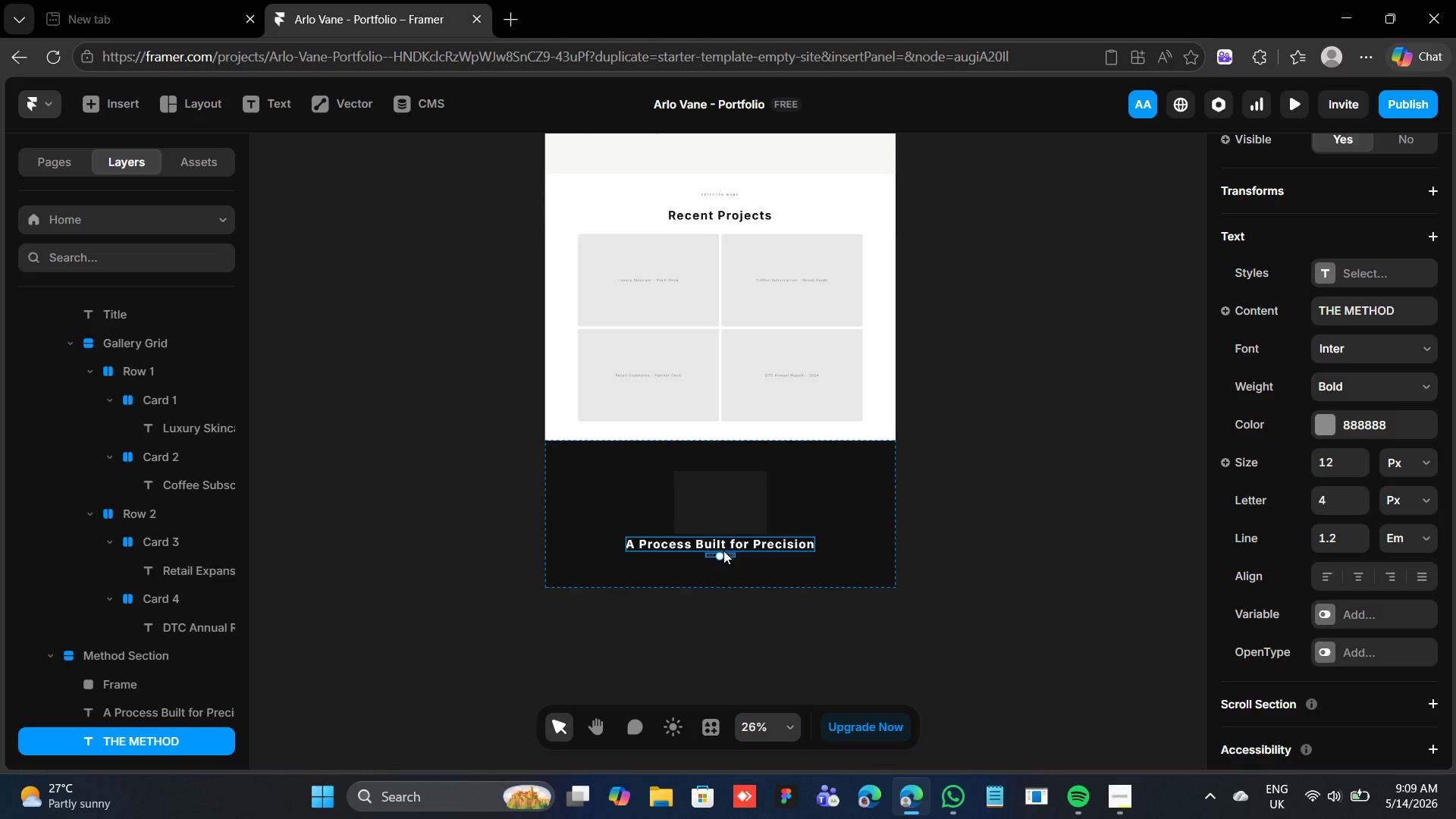 
key(ArrowUp)
 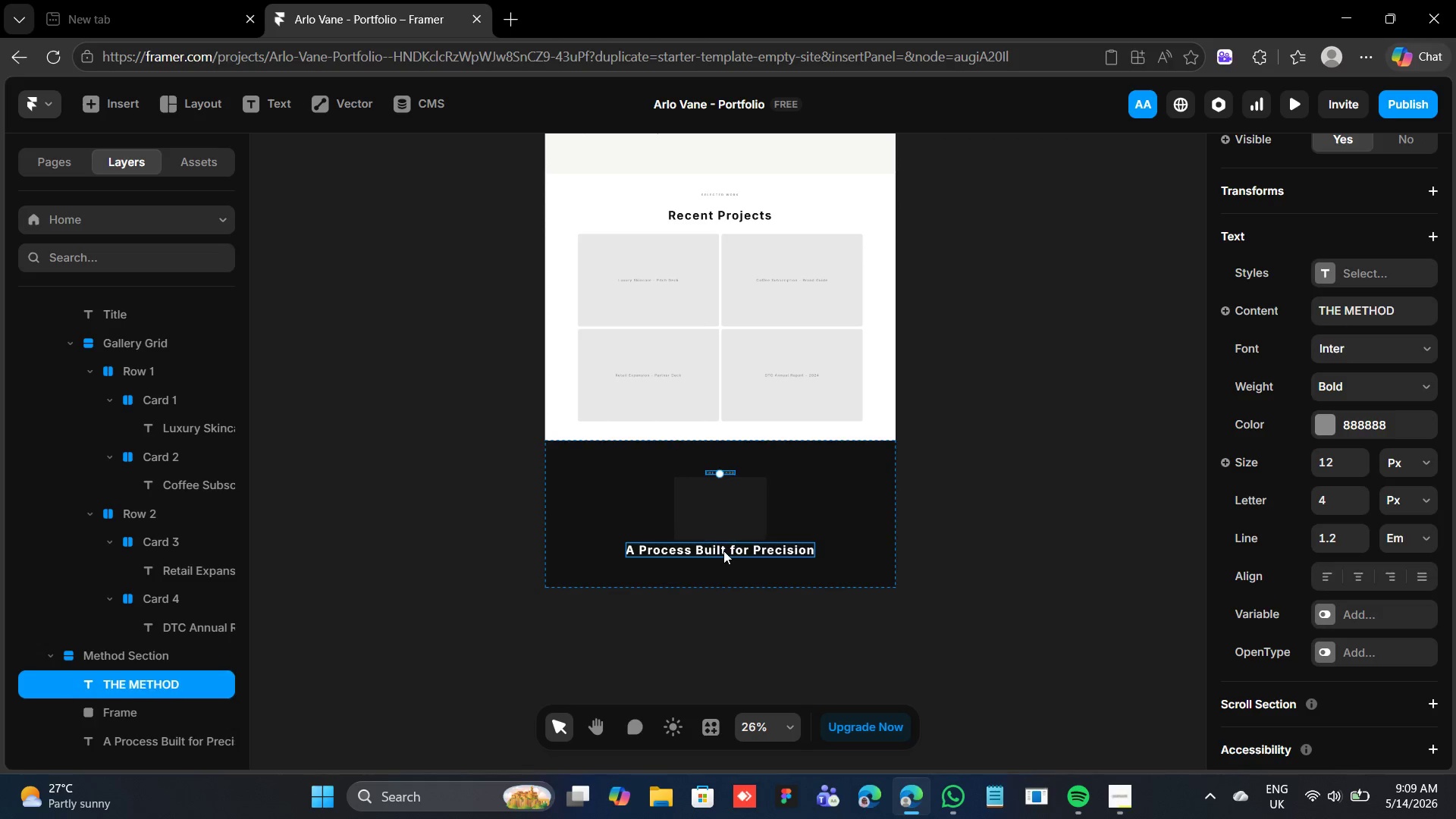 
key(ArrowUp)
 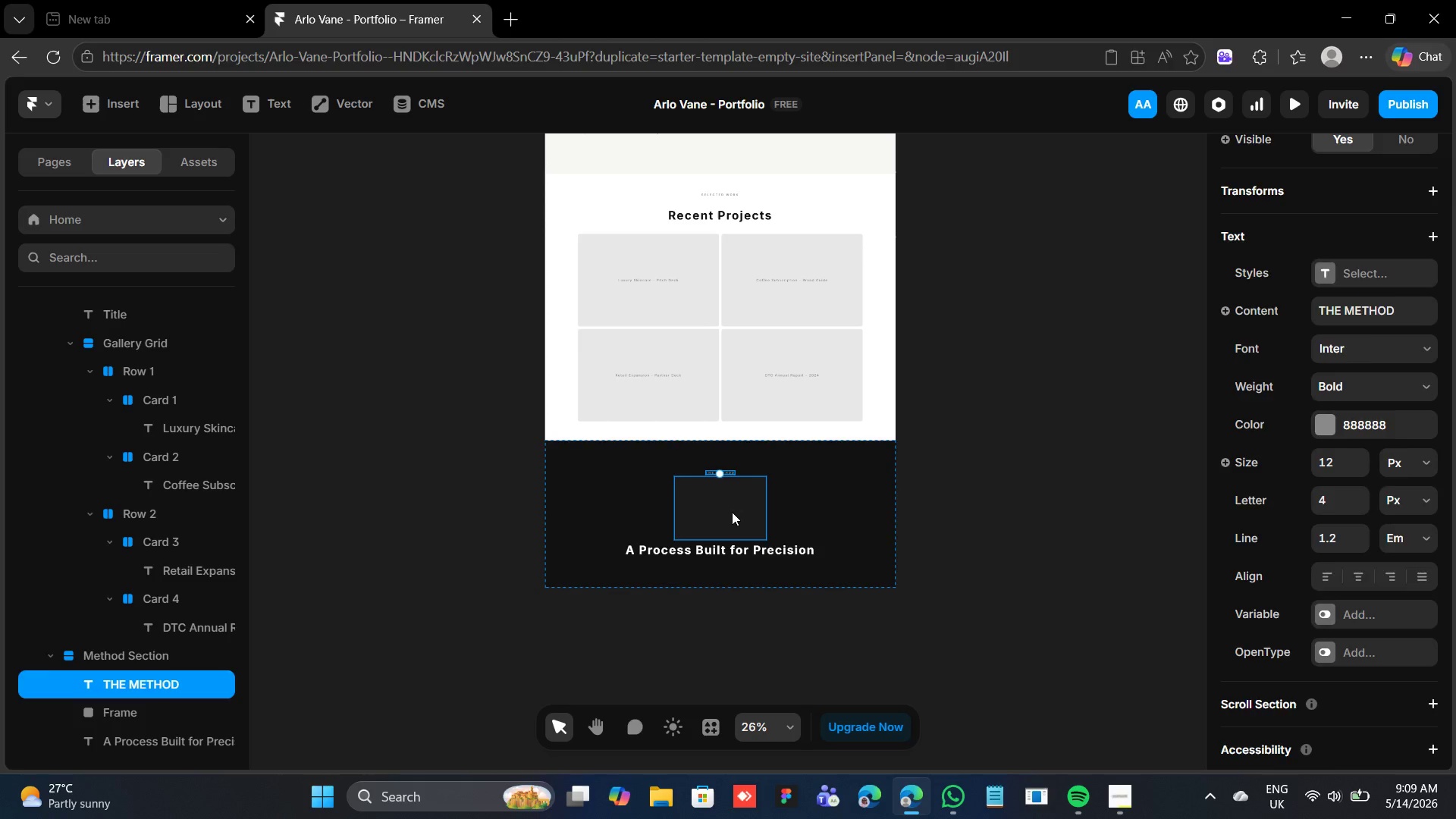 
left_click([732, 512])
 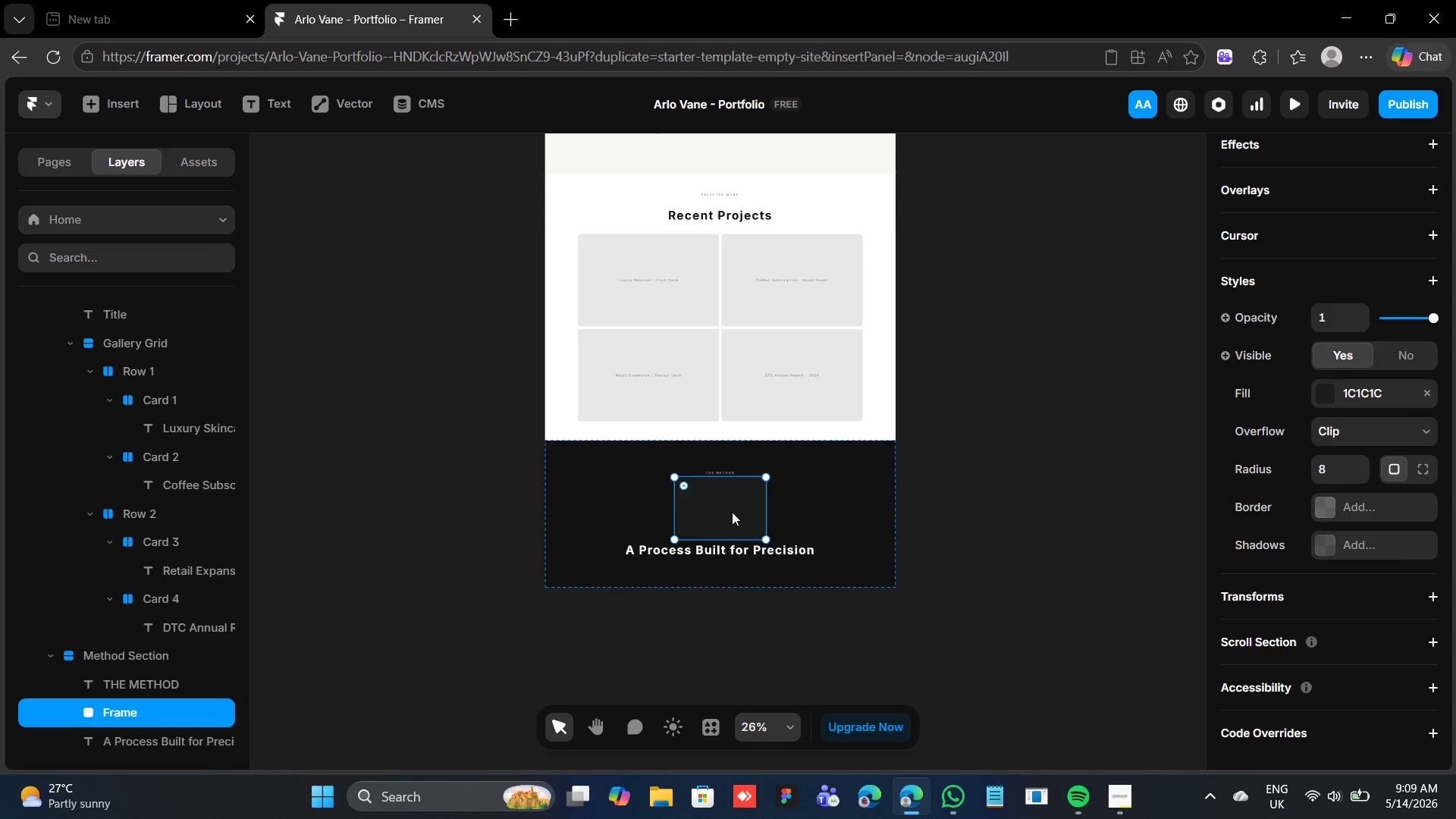 
key(ArrowDown)
 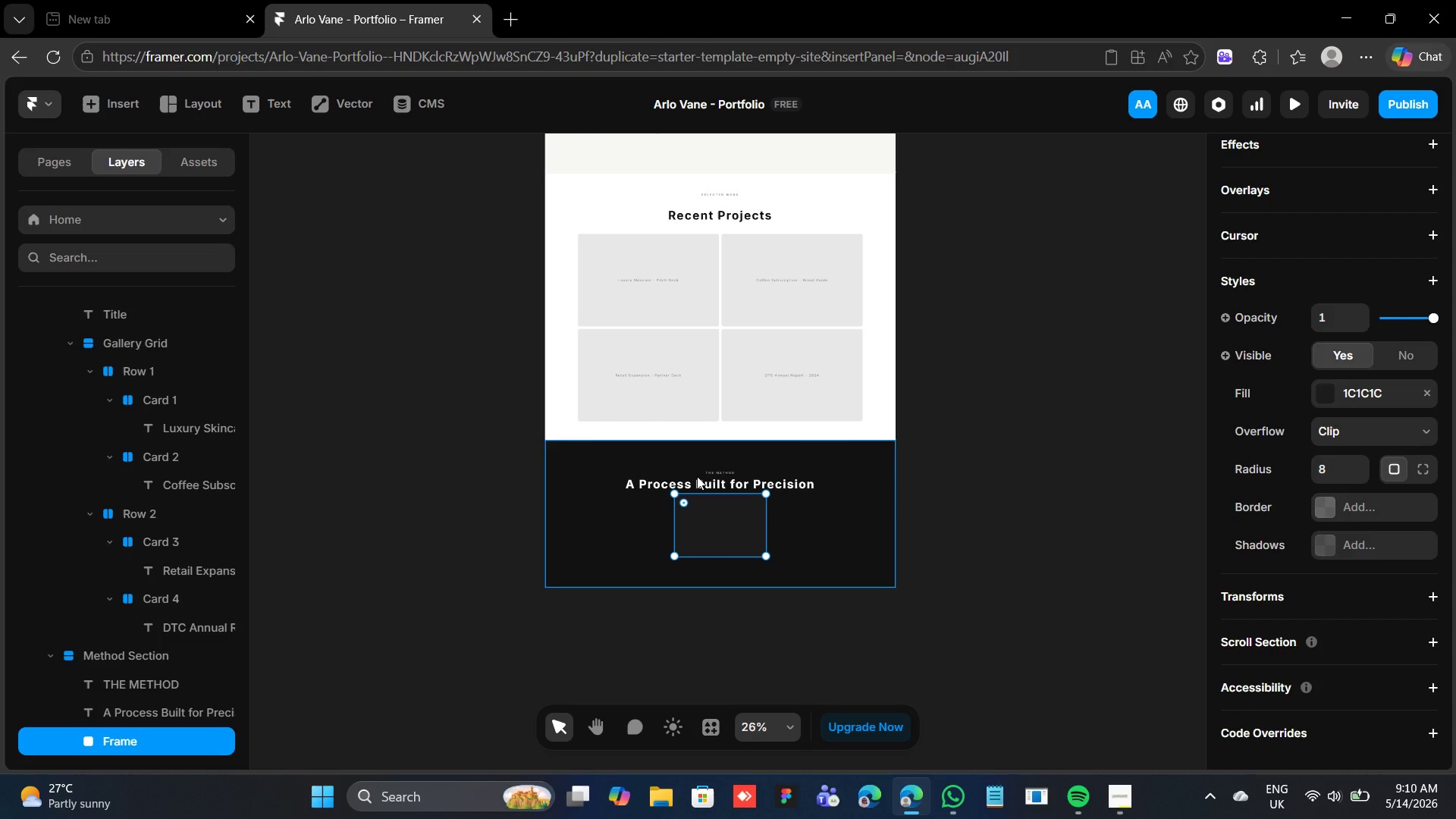 
wait(34.92)
 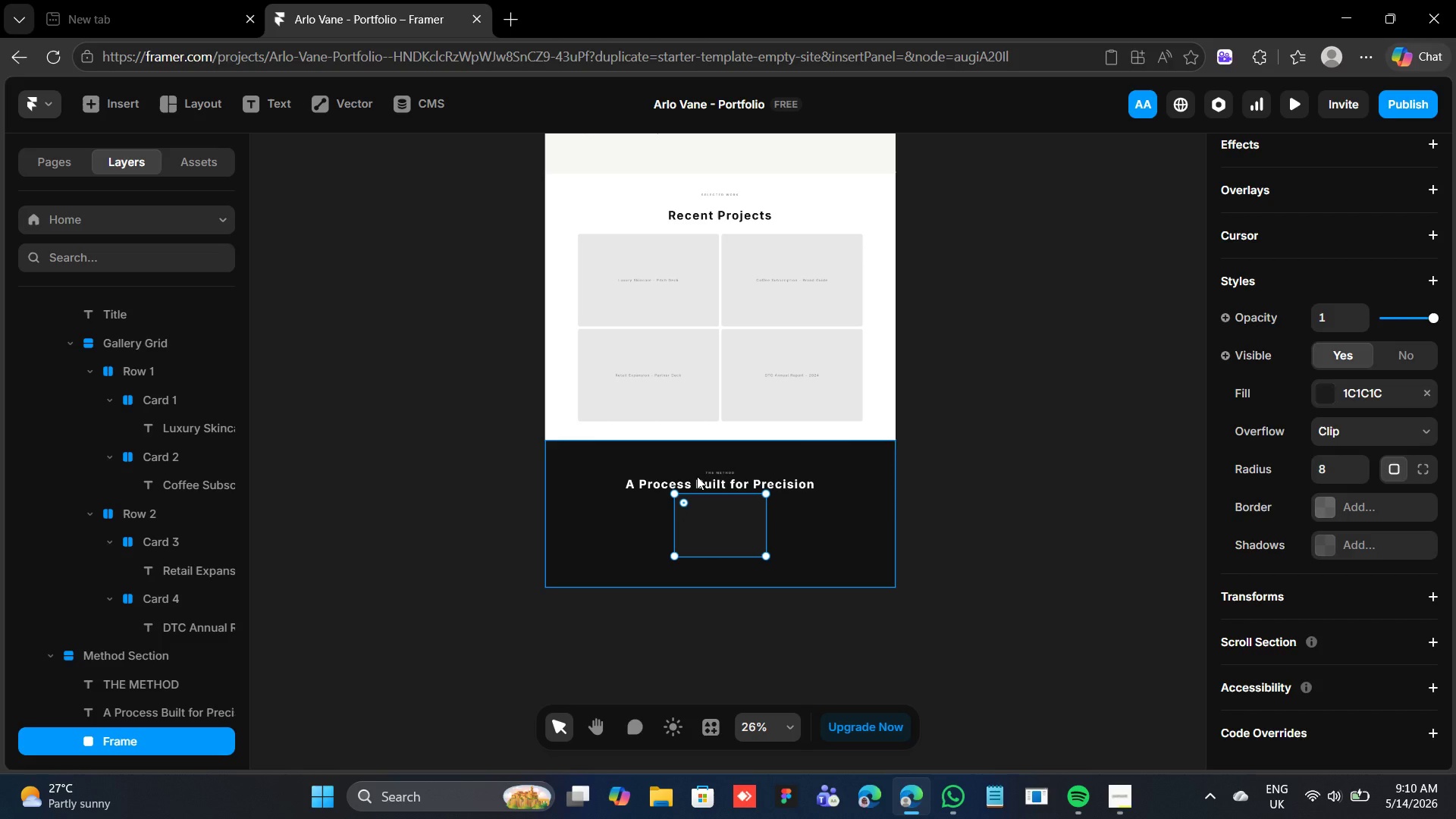 
scroll: coordinate [1277, 337], scroll_direction: up, amount: 4.0
 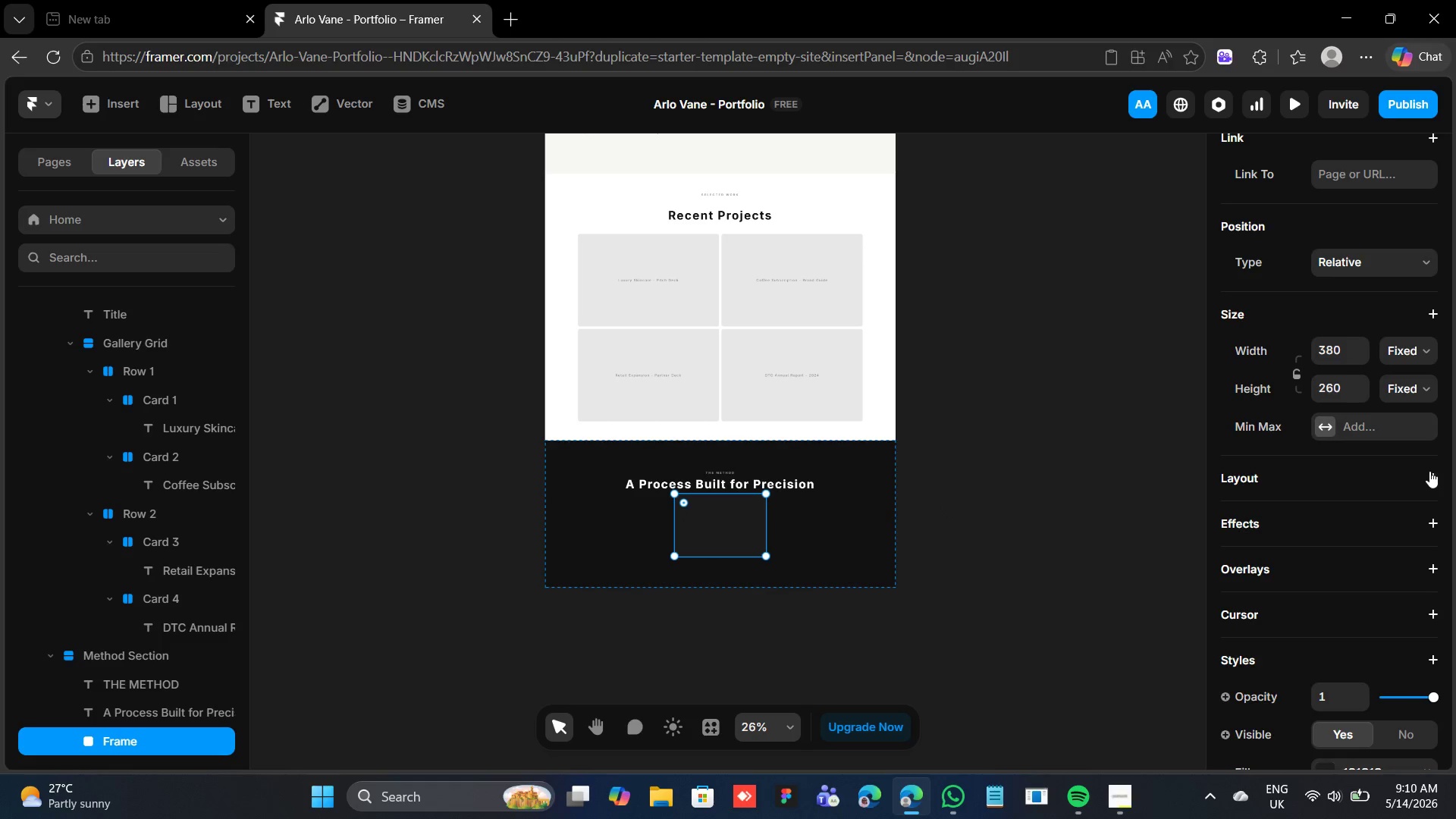 
left_click([1430, 471])
 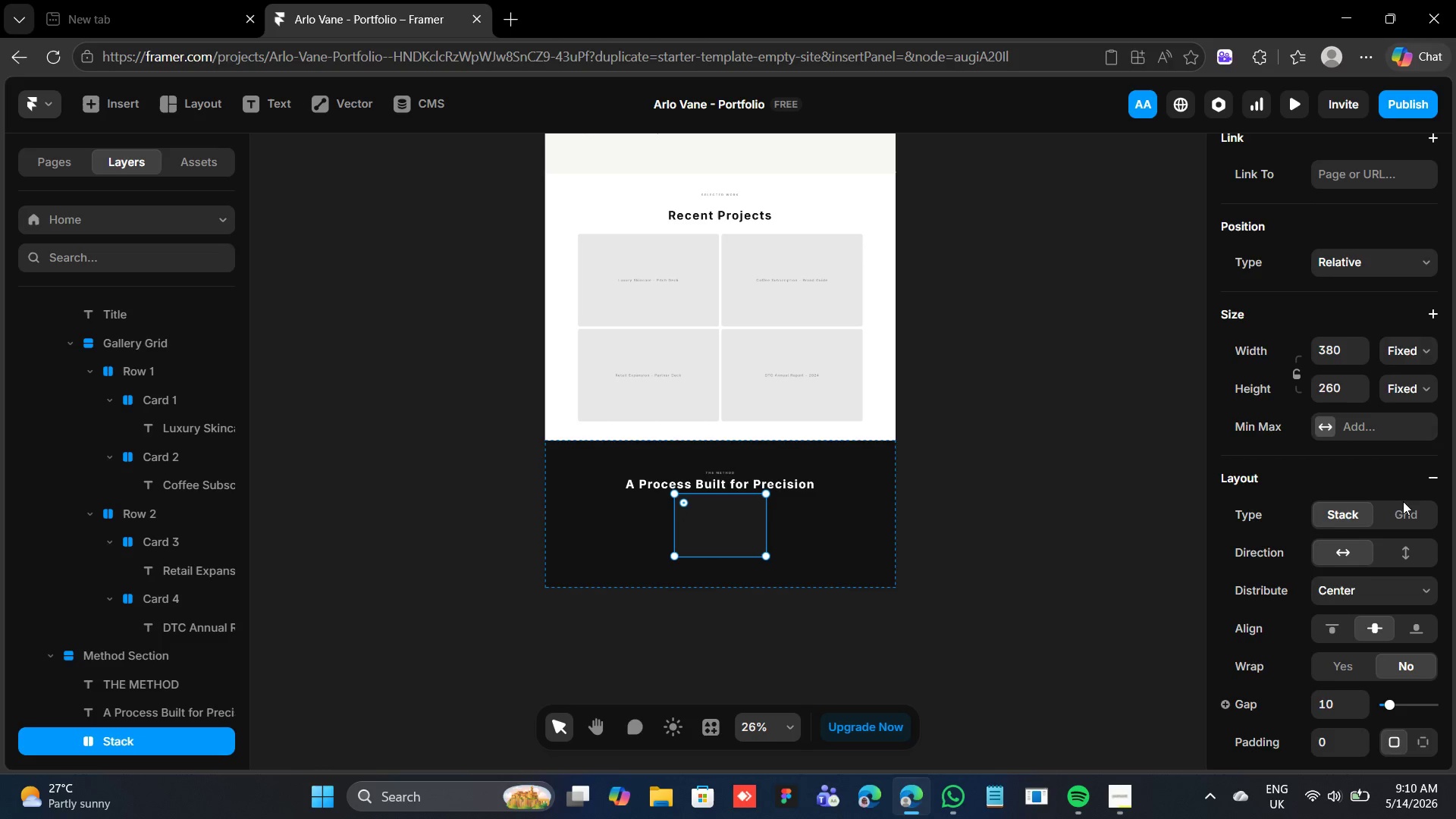 
scroll: coordinate [1403, 502], scroll_direction: down, amount: 2.0
 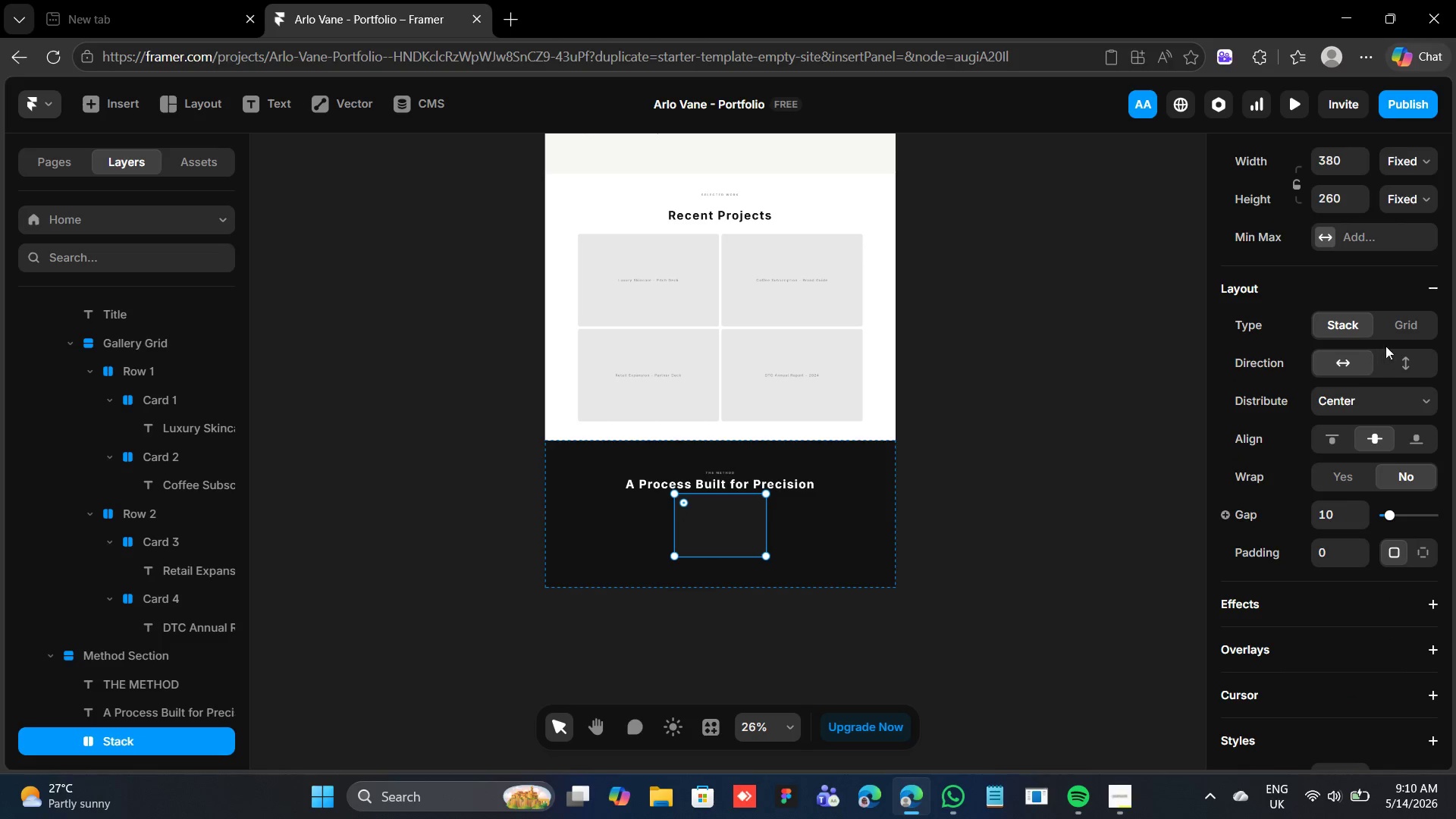 
left_click([1398, 362])
 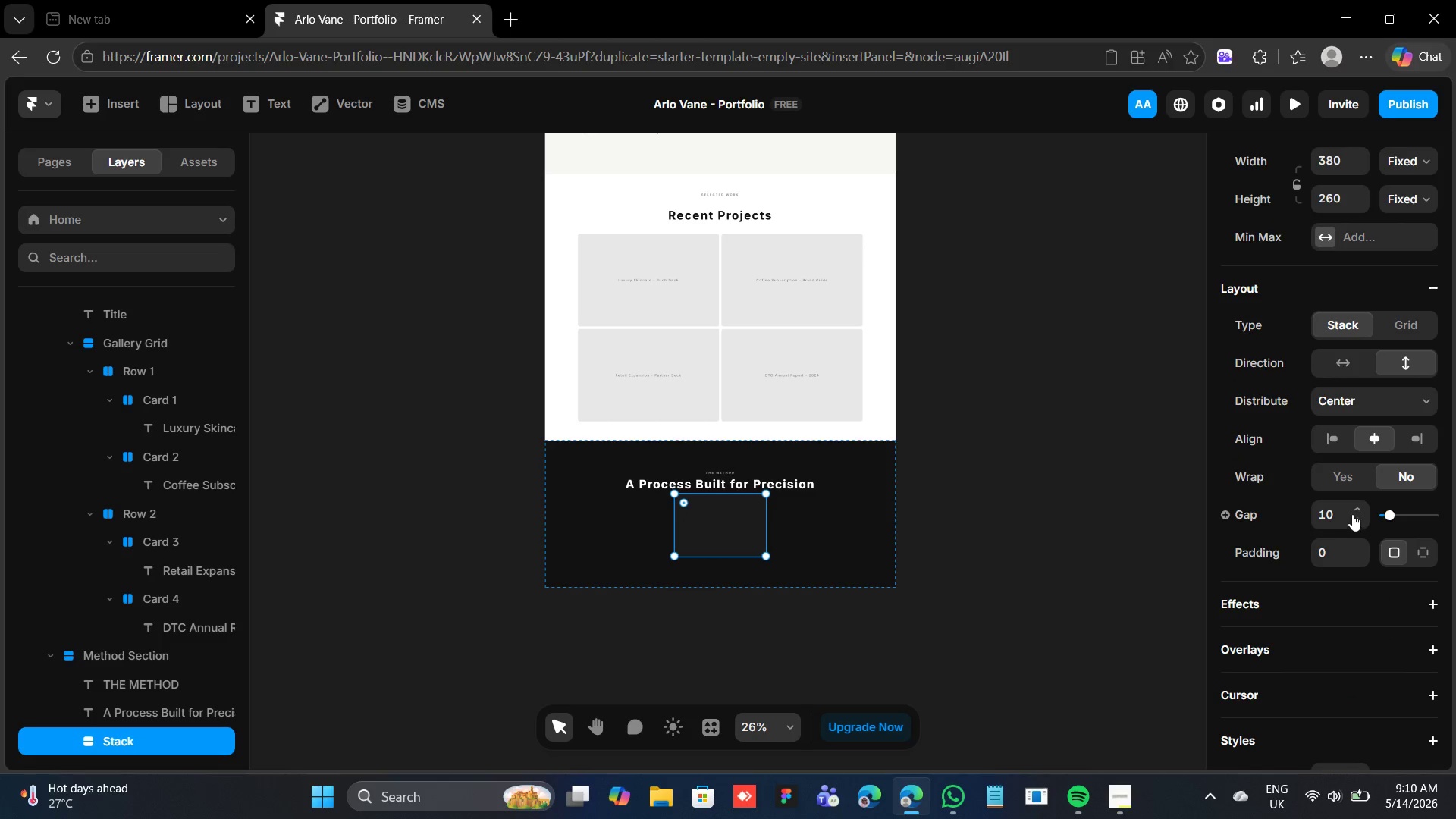 
wait(5.89)
 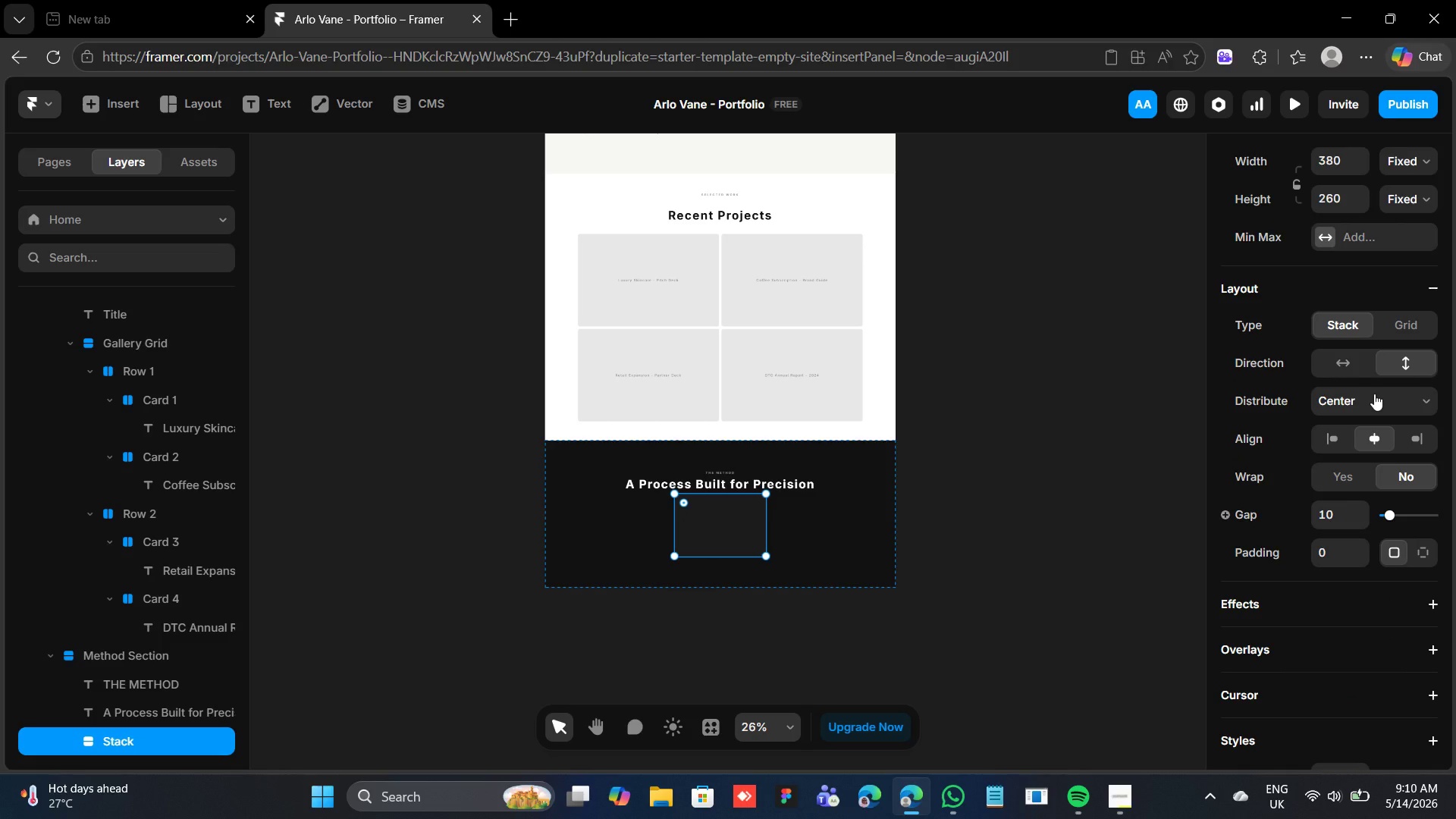 
double_click([1354, 502])
 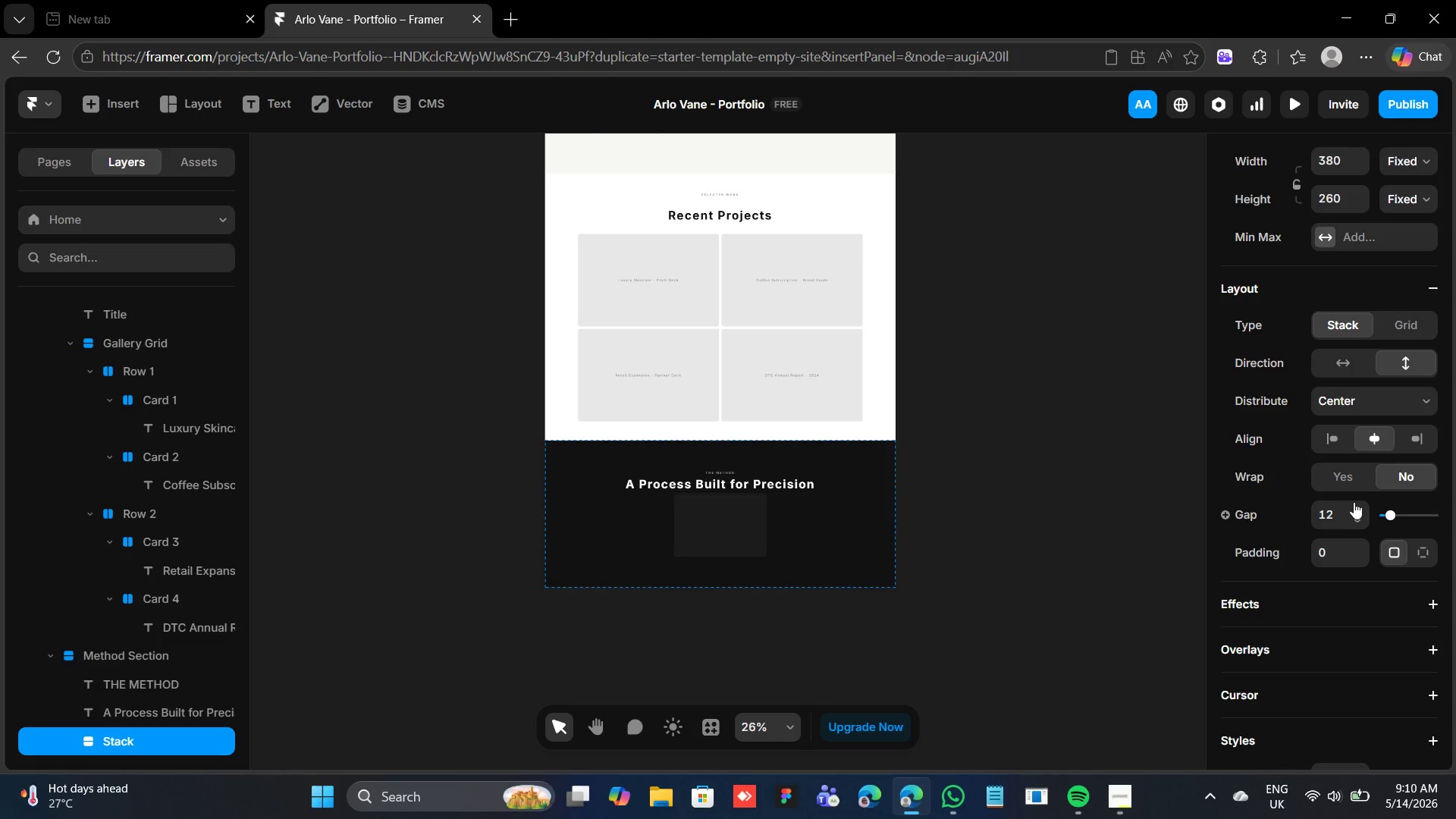 
triple_click([1354, 502])
 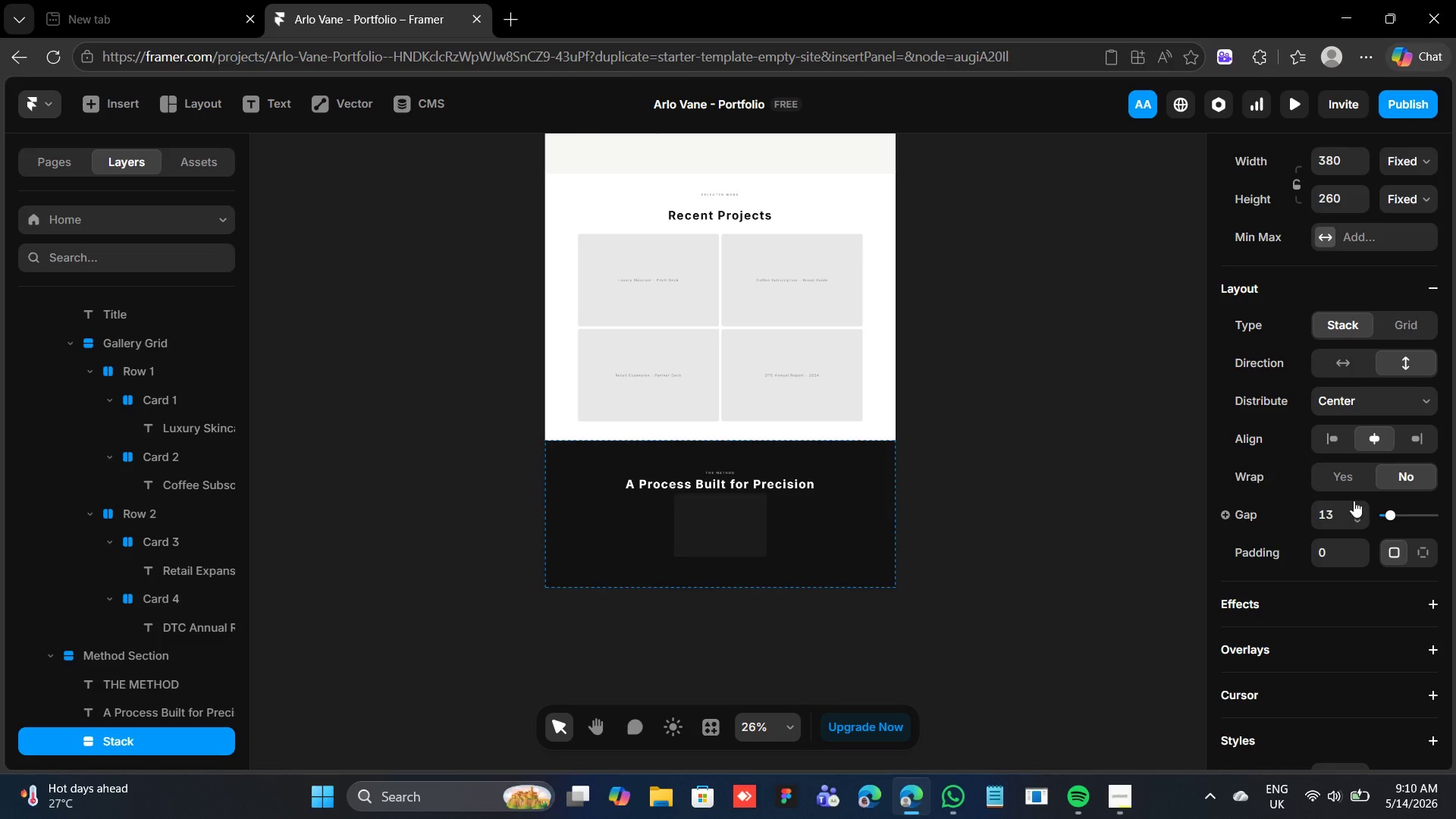 
triple_click([1354, 500])
 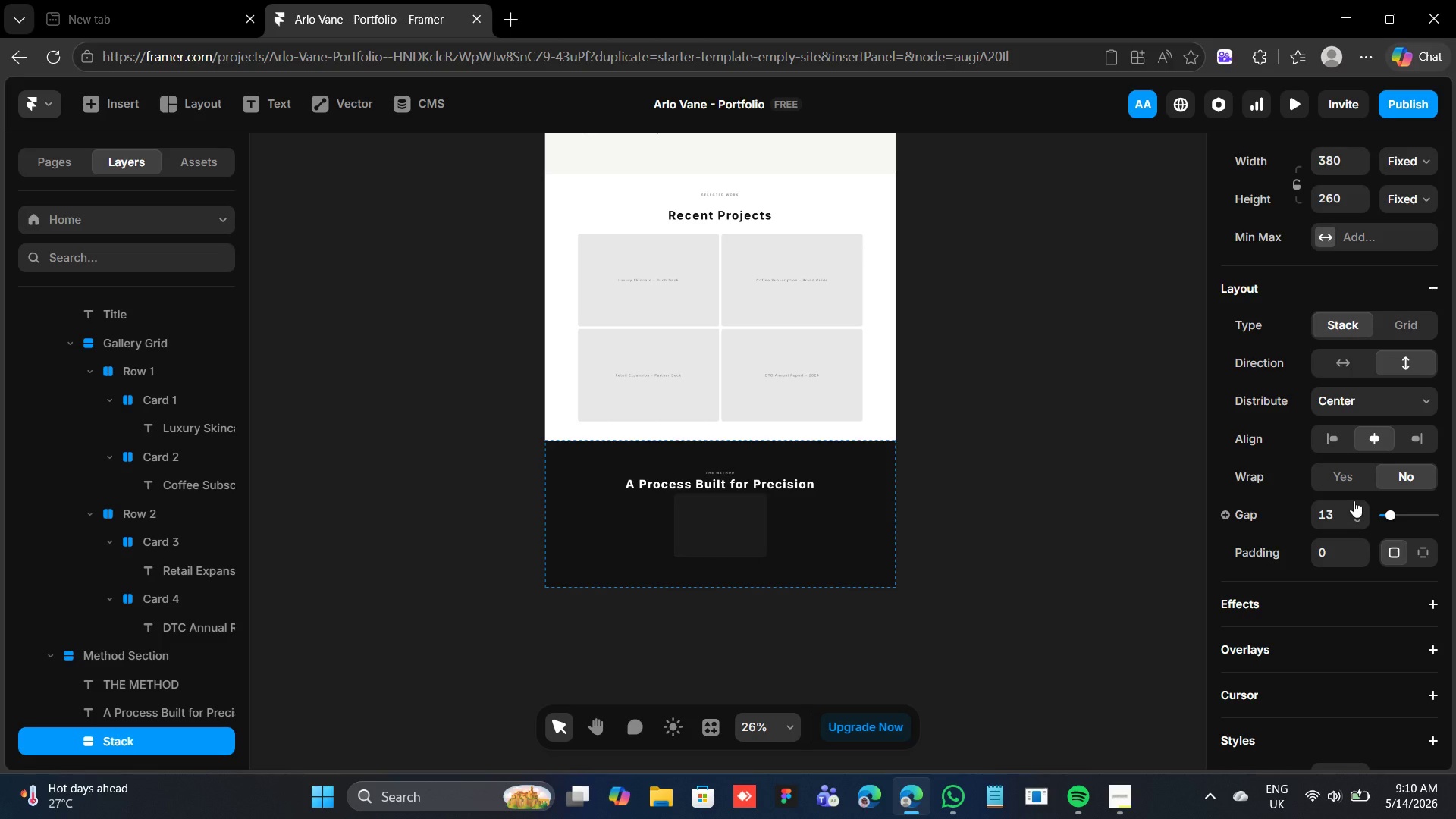 
left_click([1354, 500])
 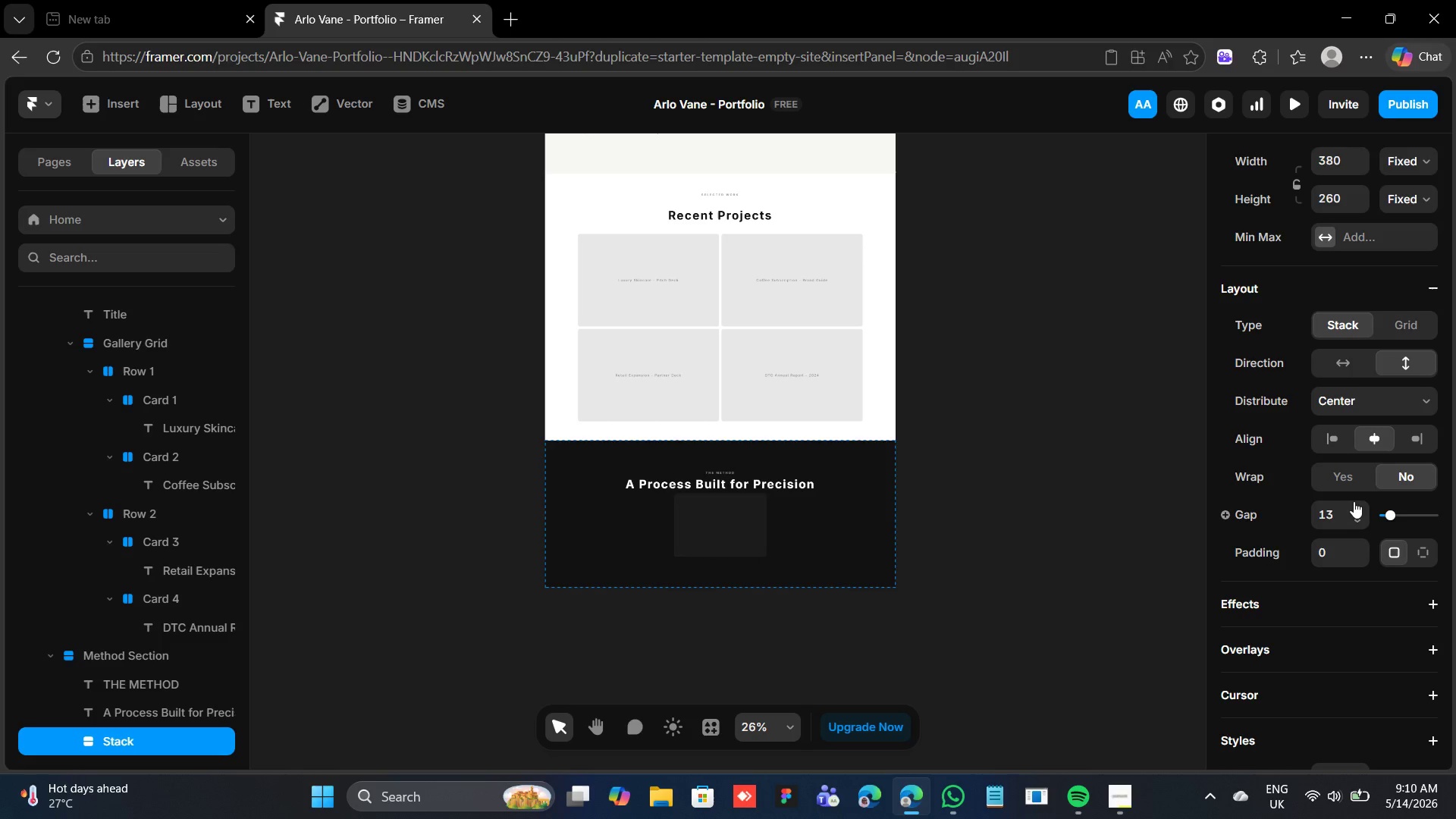 
left_click([1354, 501])
 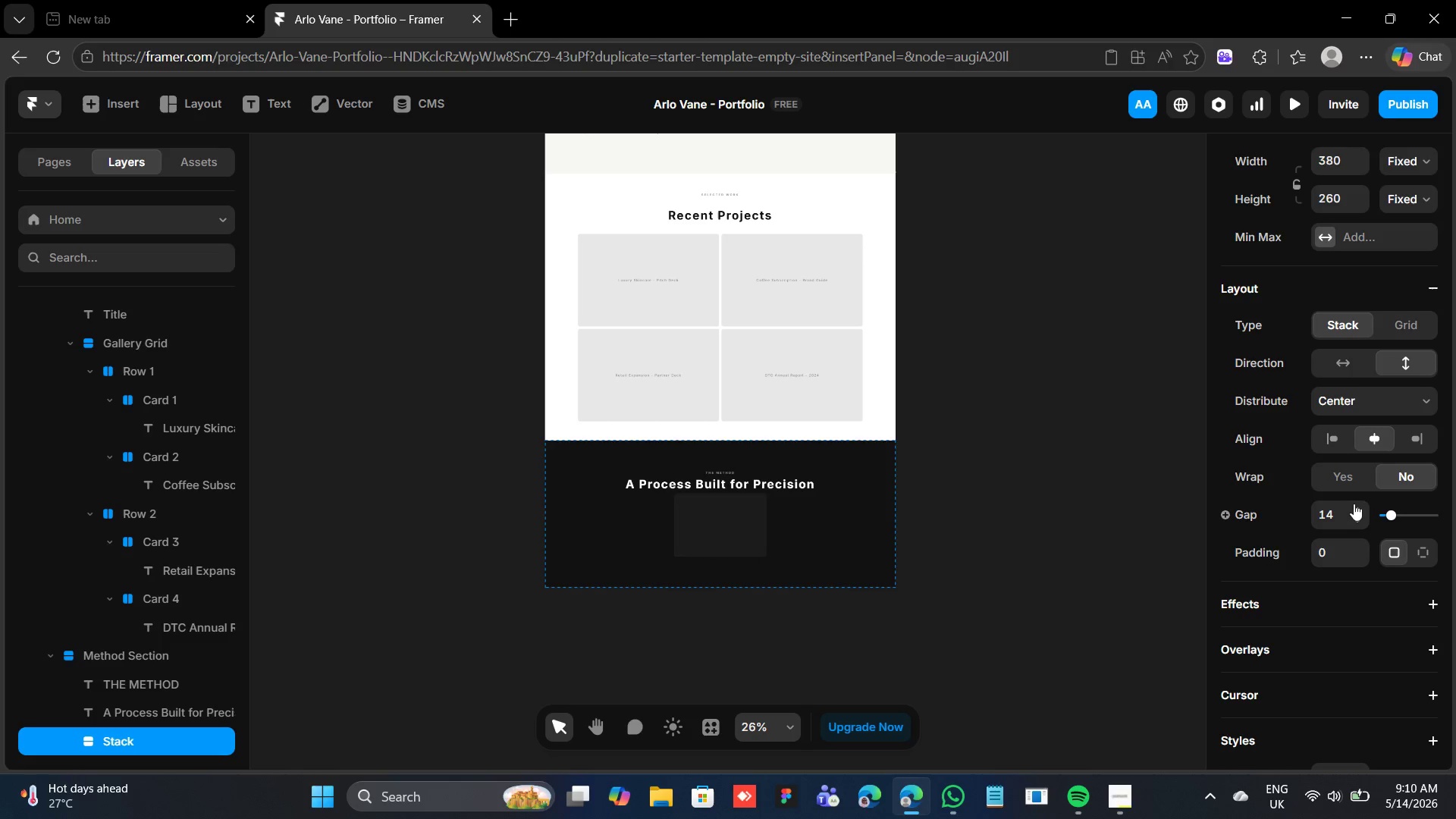 
left_click([1354, 504])
 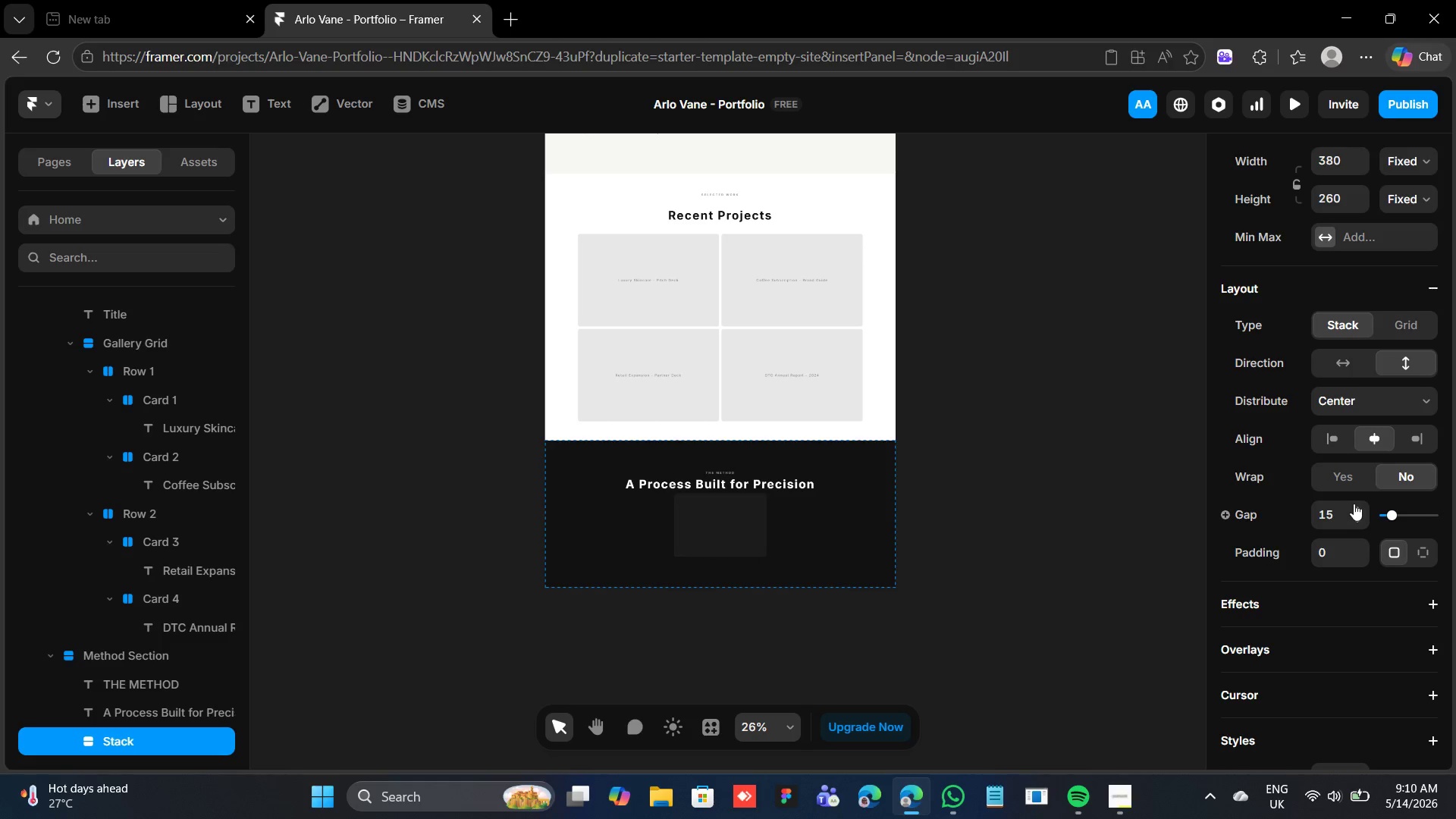 
left_click([1354, 504])
 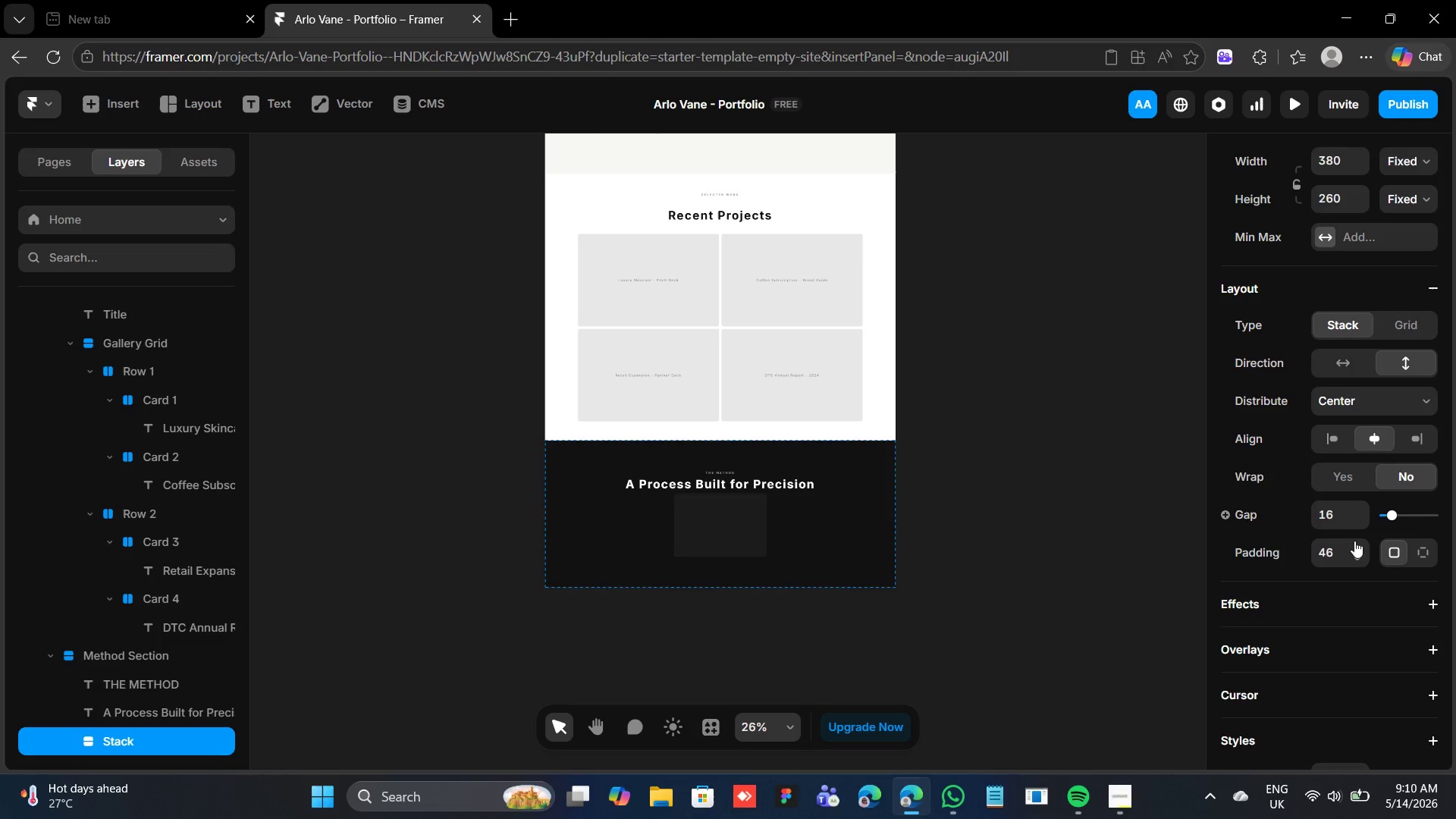 
wait(5.58)
 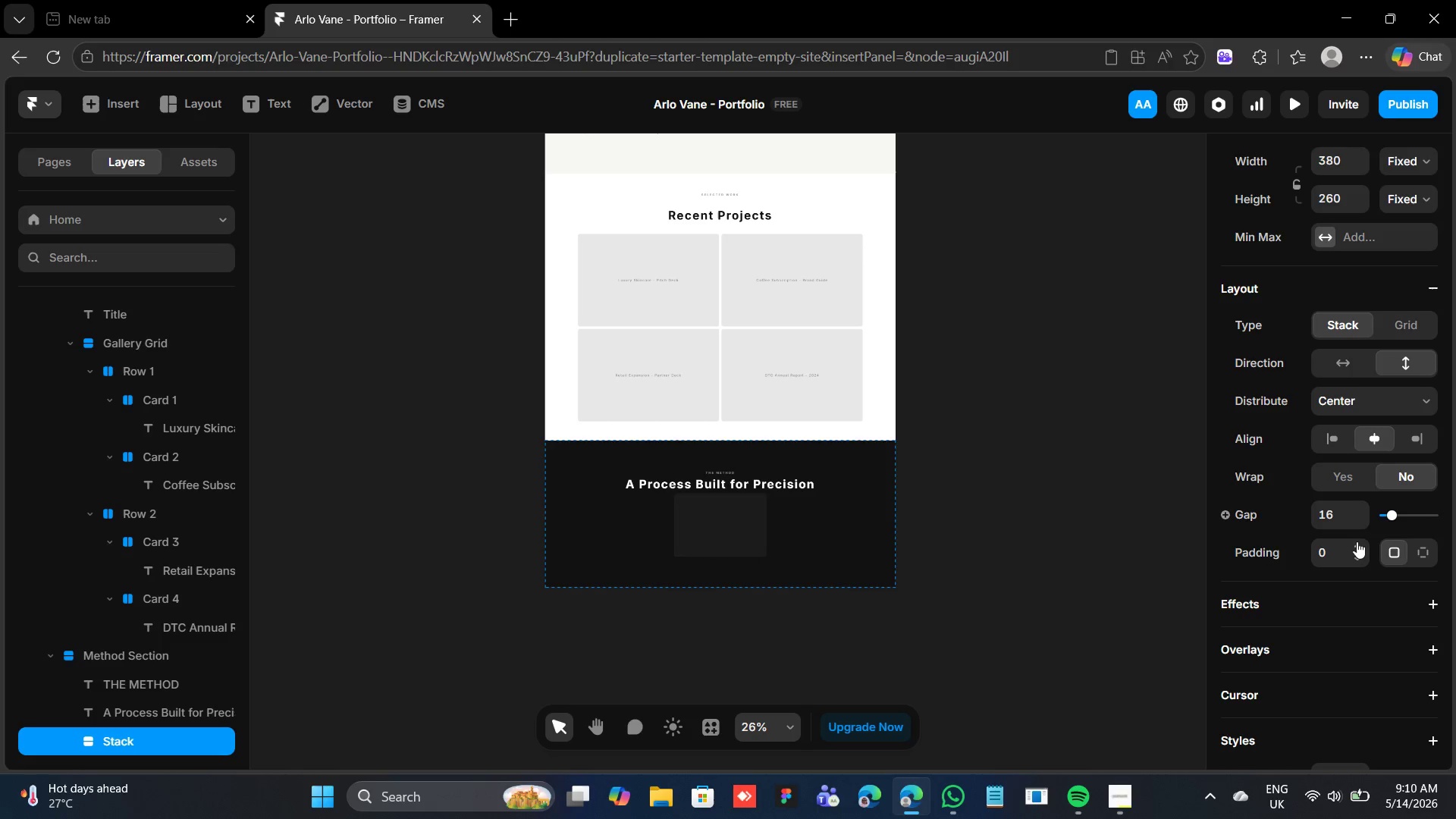 
left_click([1352, 556])
 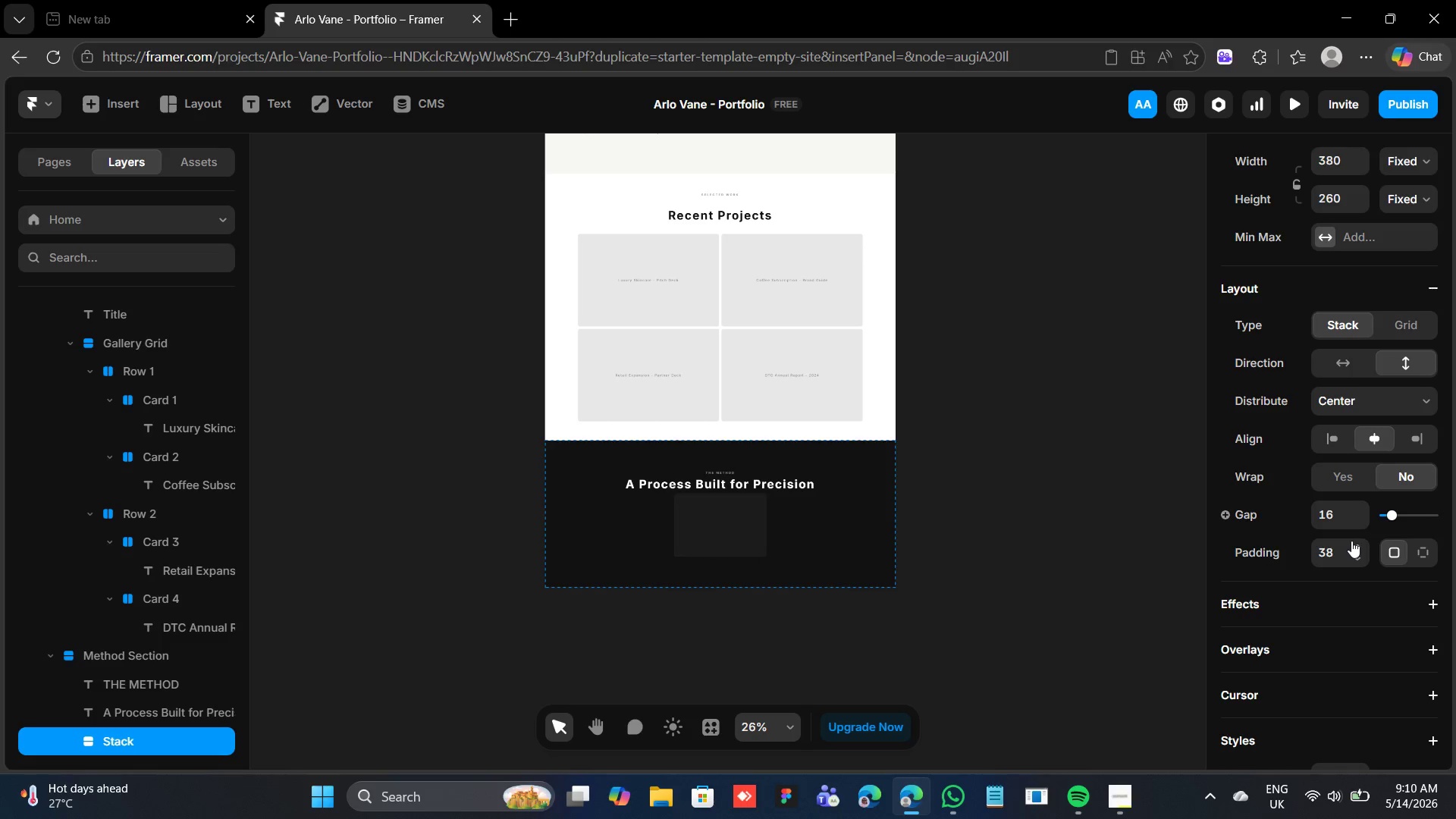 
double_click([1351, 541])
 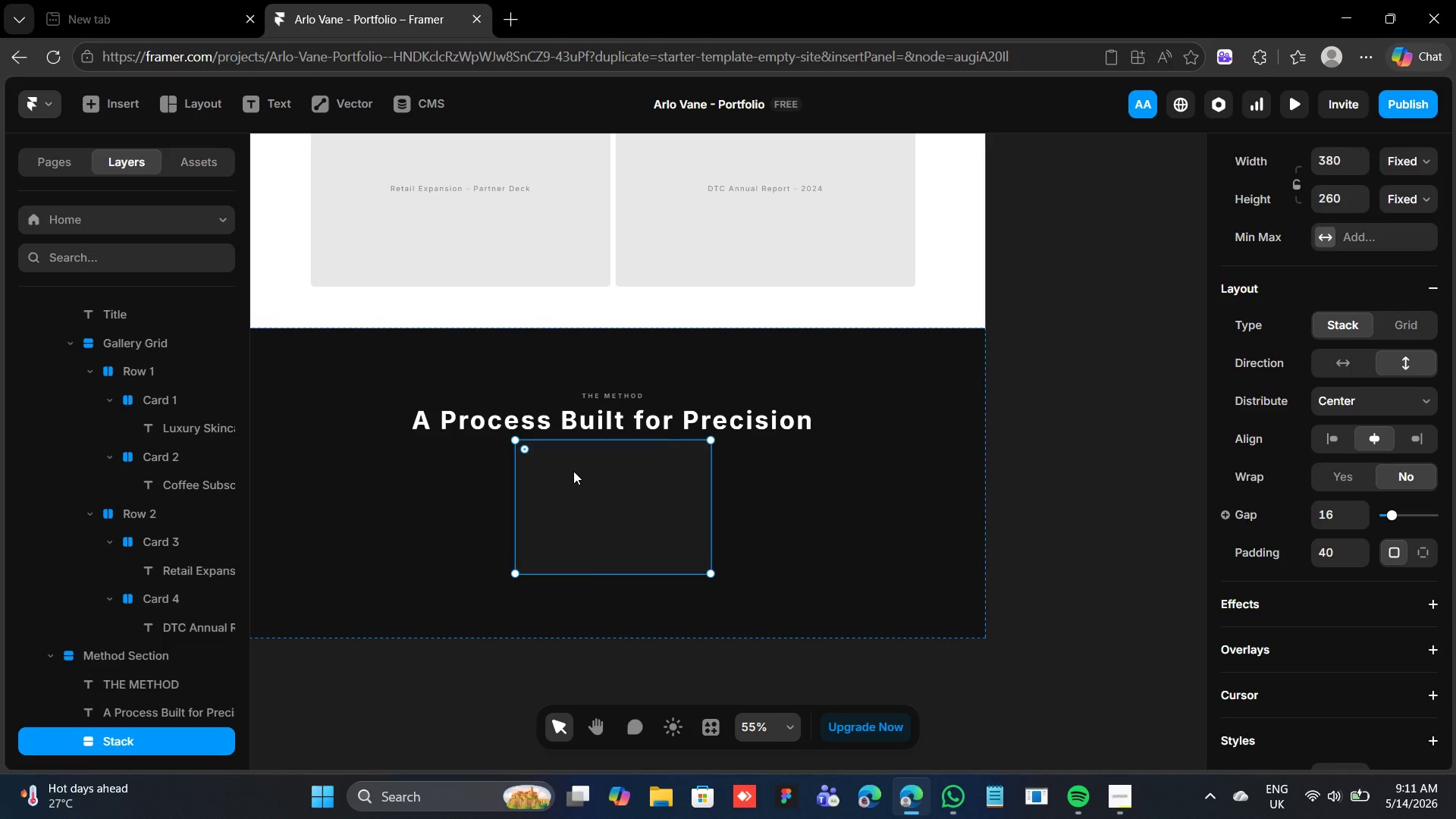 
wait(47.28)
 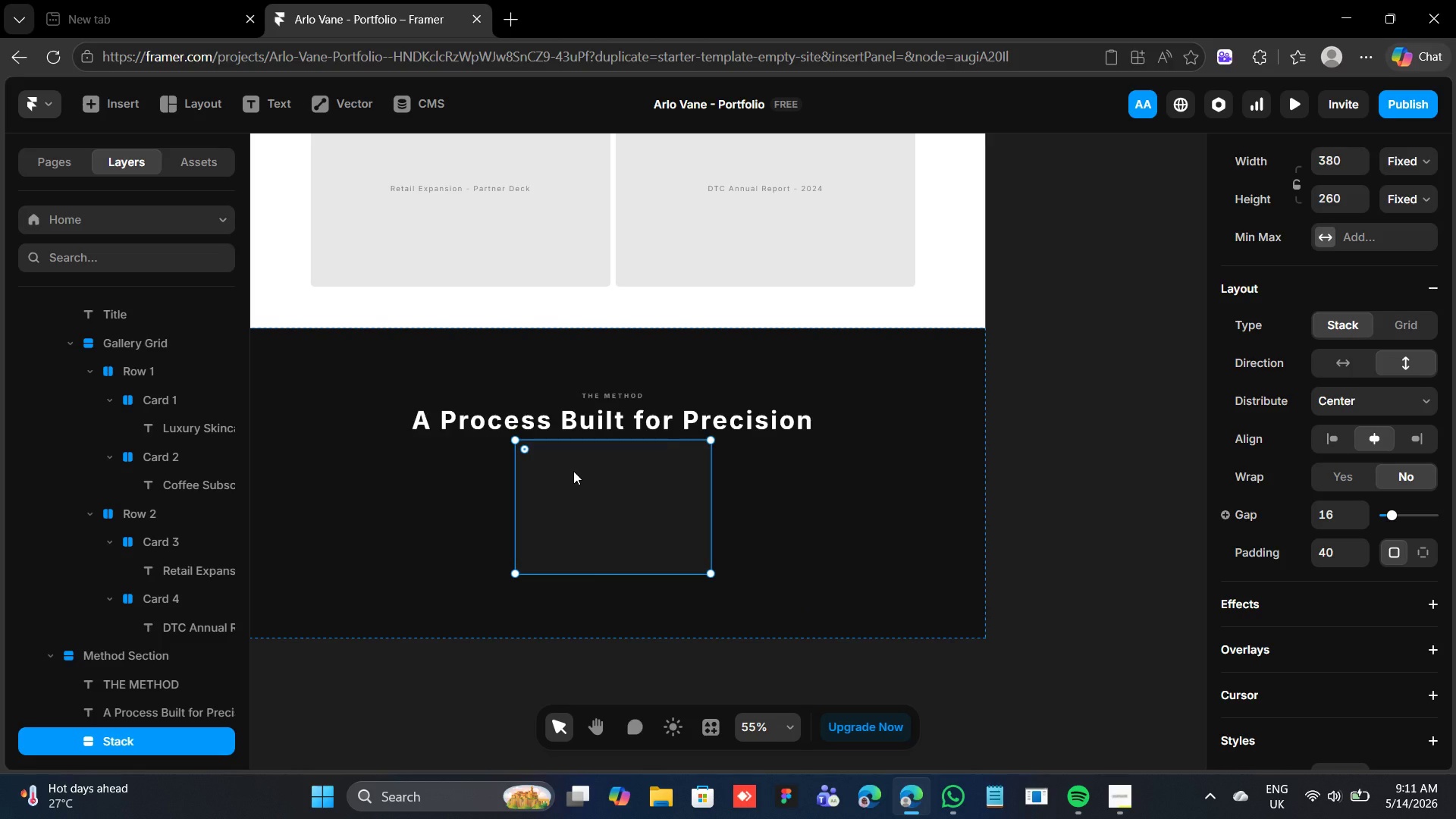 
key(T)
 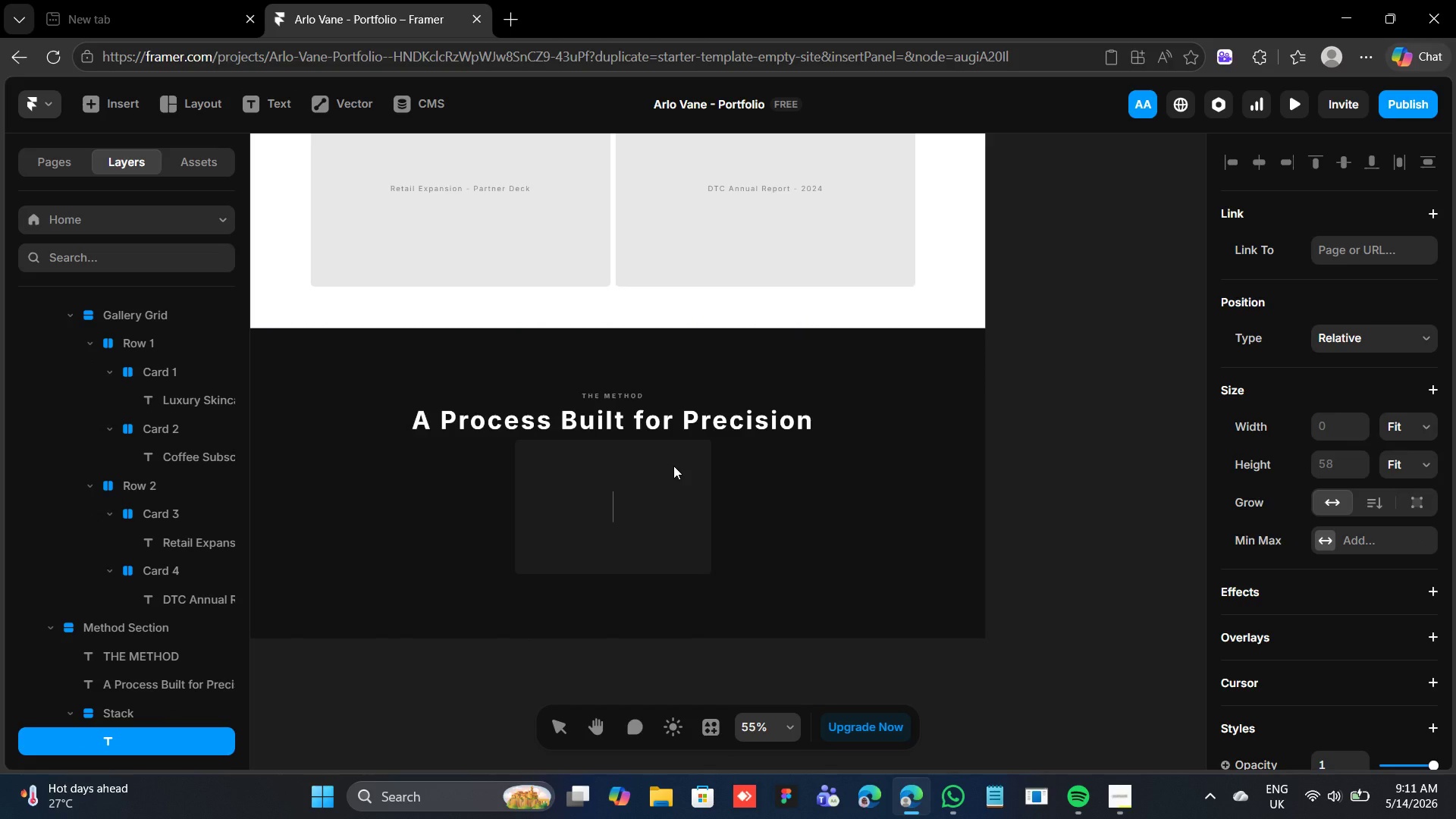 
type(01)
 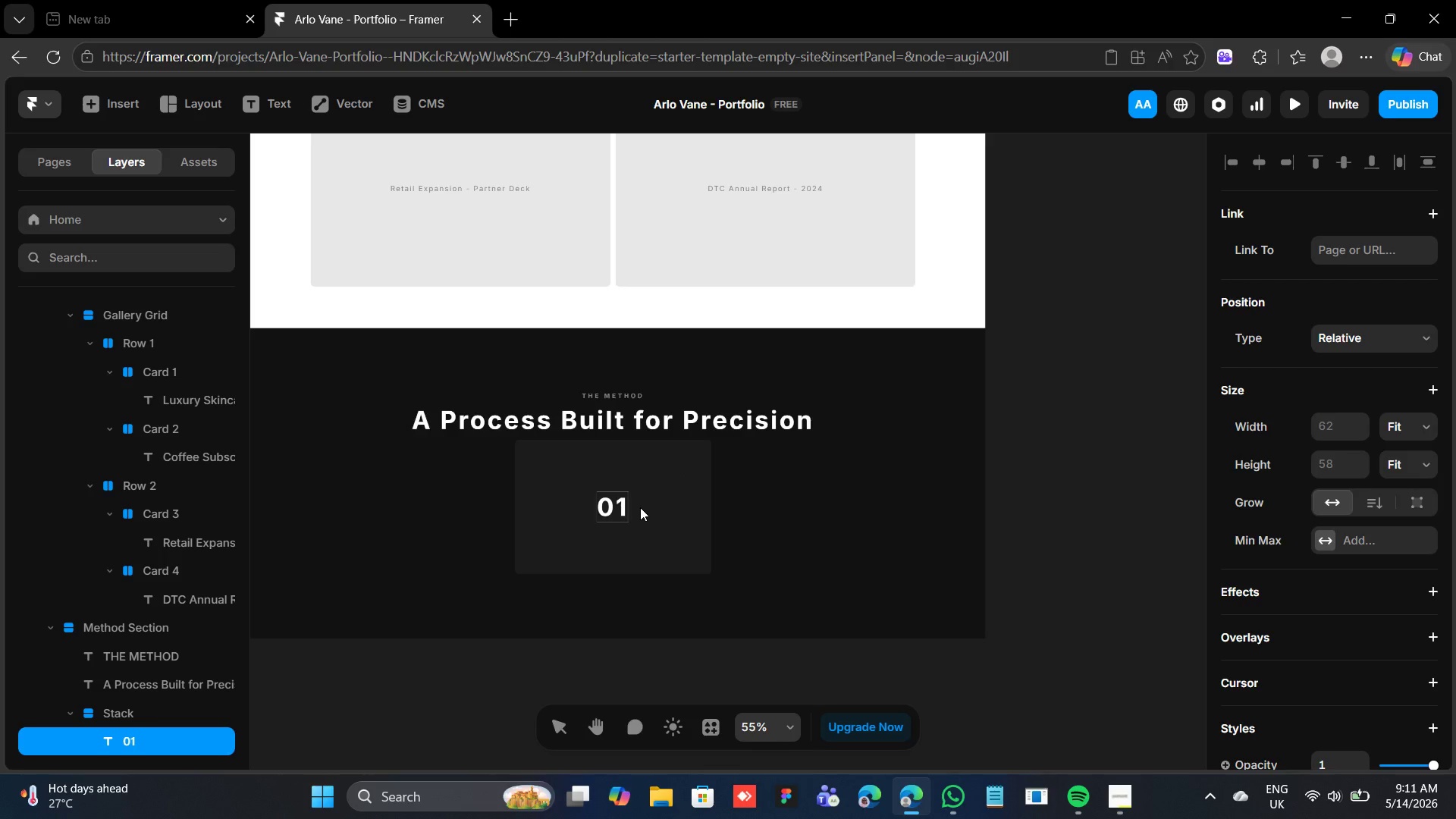 
left_click([642, 506])
 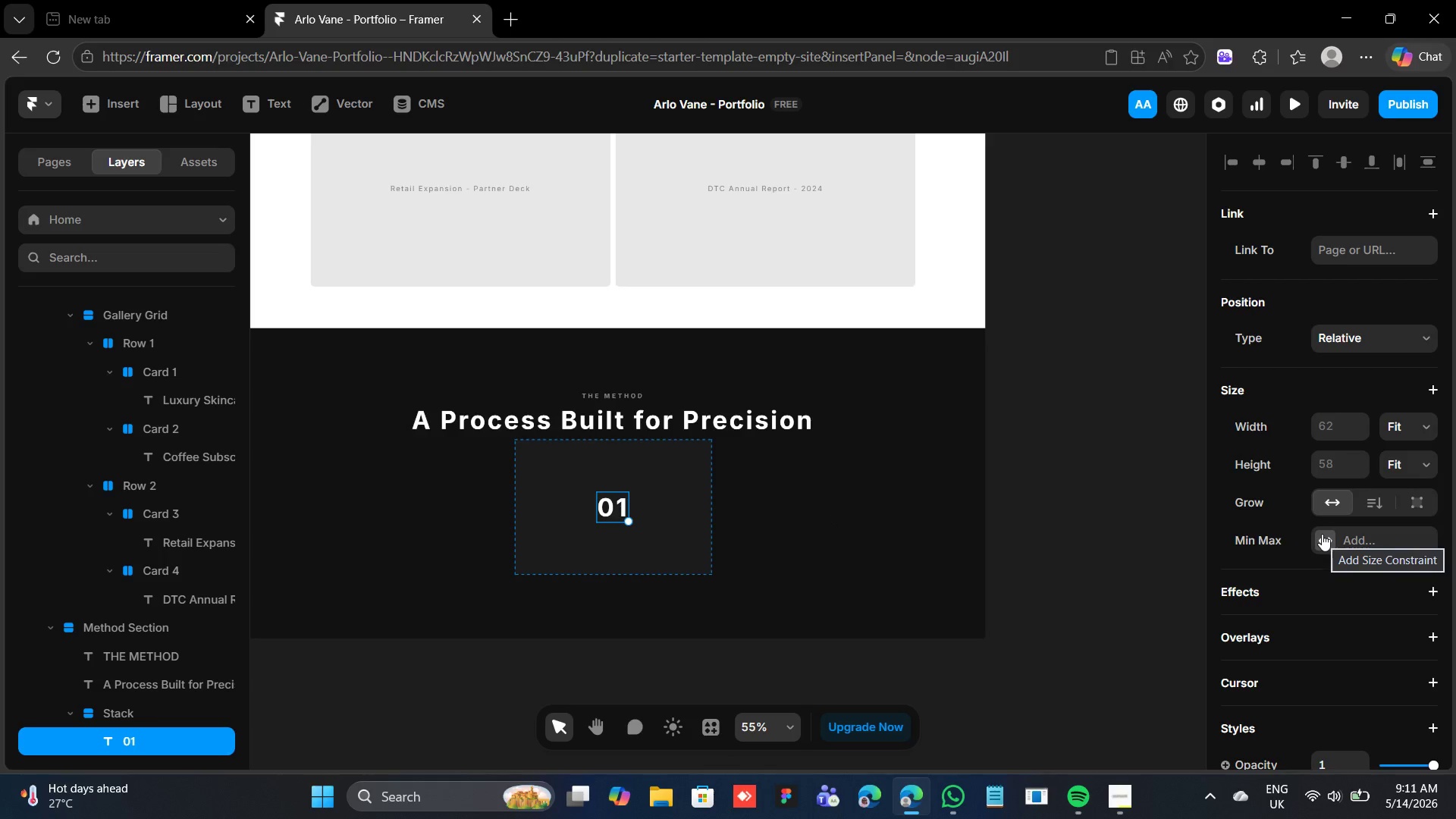 
scroll: coordinate [1337, 595], scroll_direction: down, amount: 6.0
 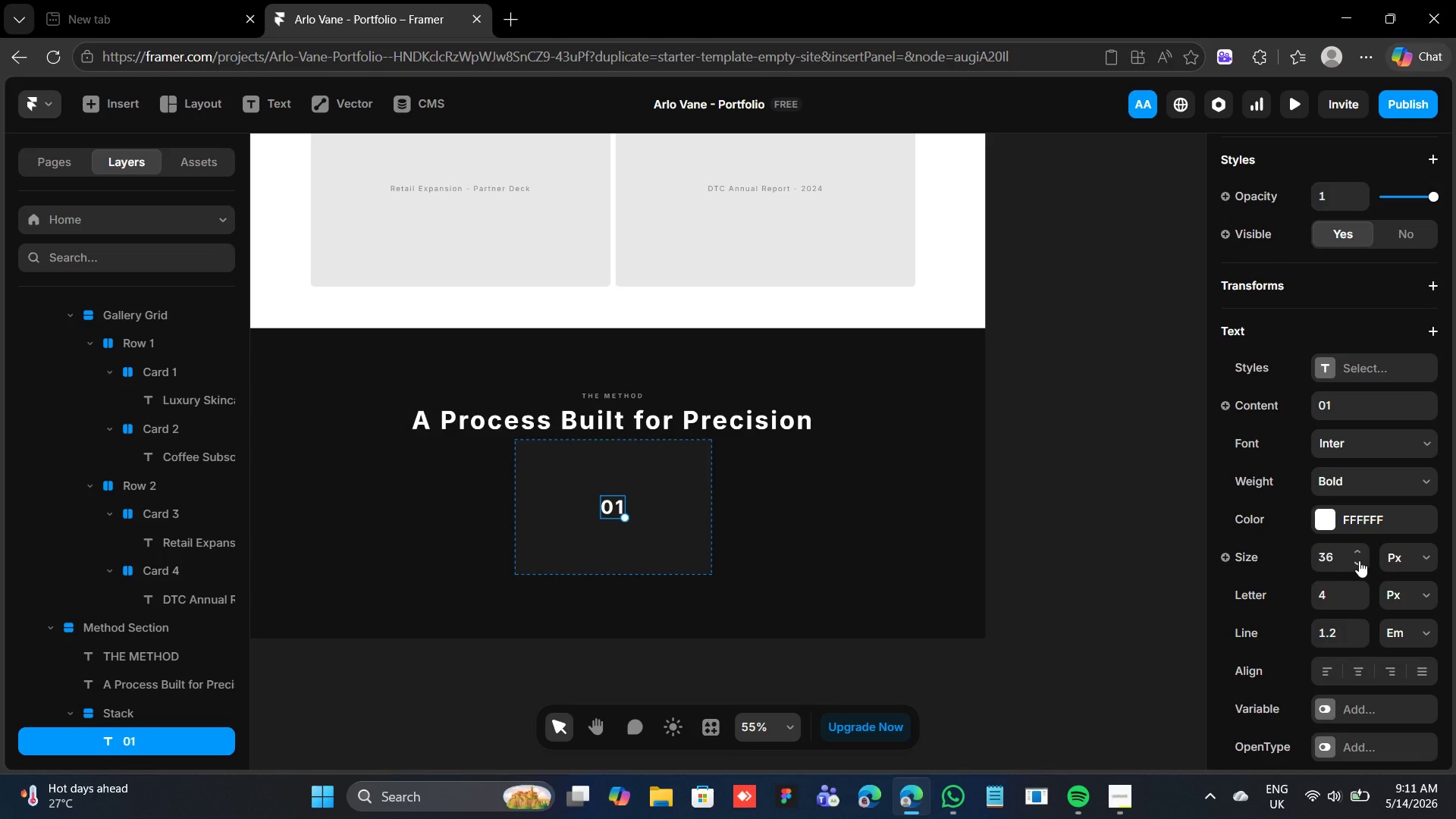 
wait(10.86)
 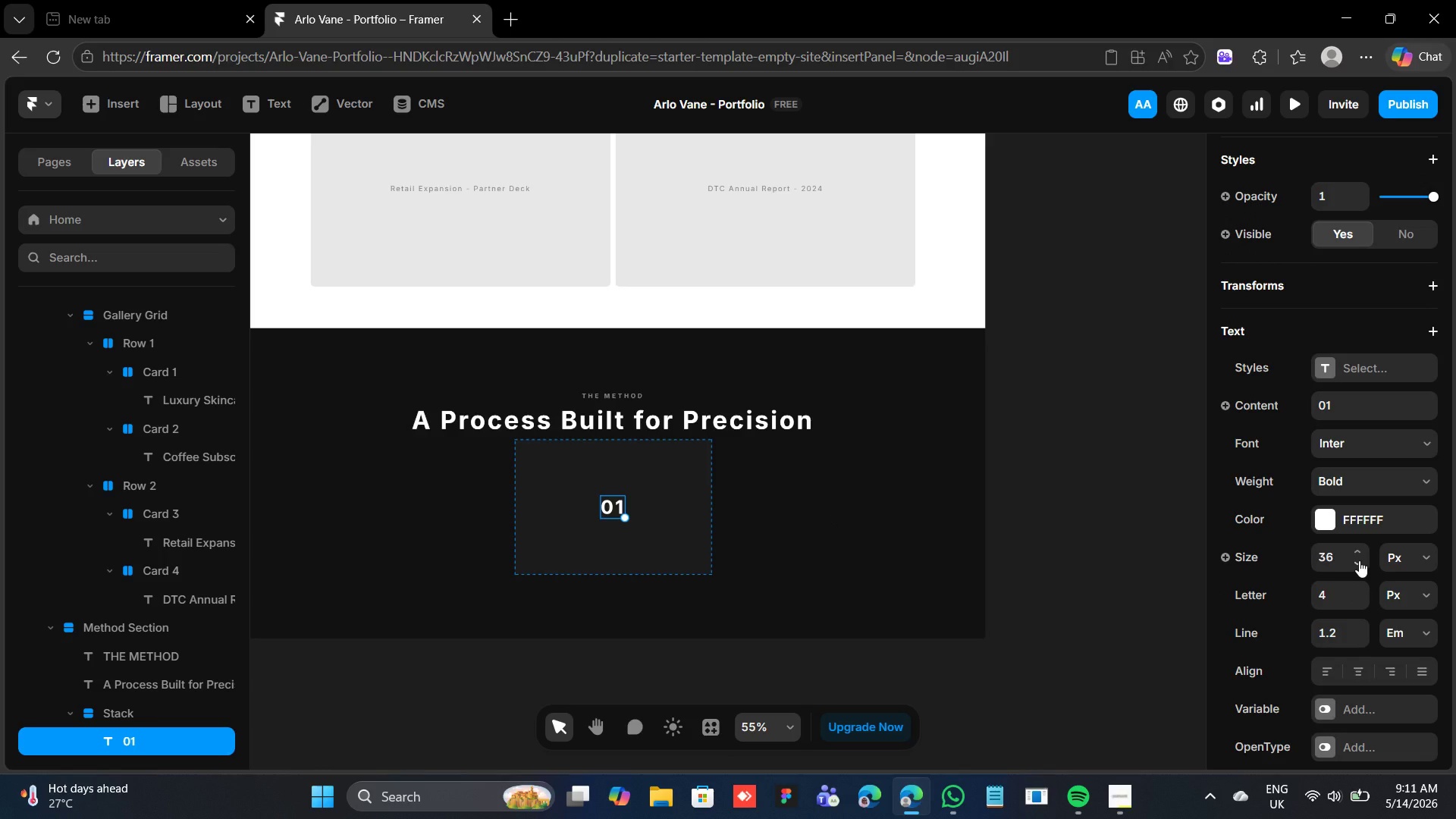 
left_click([651, 498])
 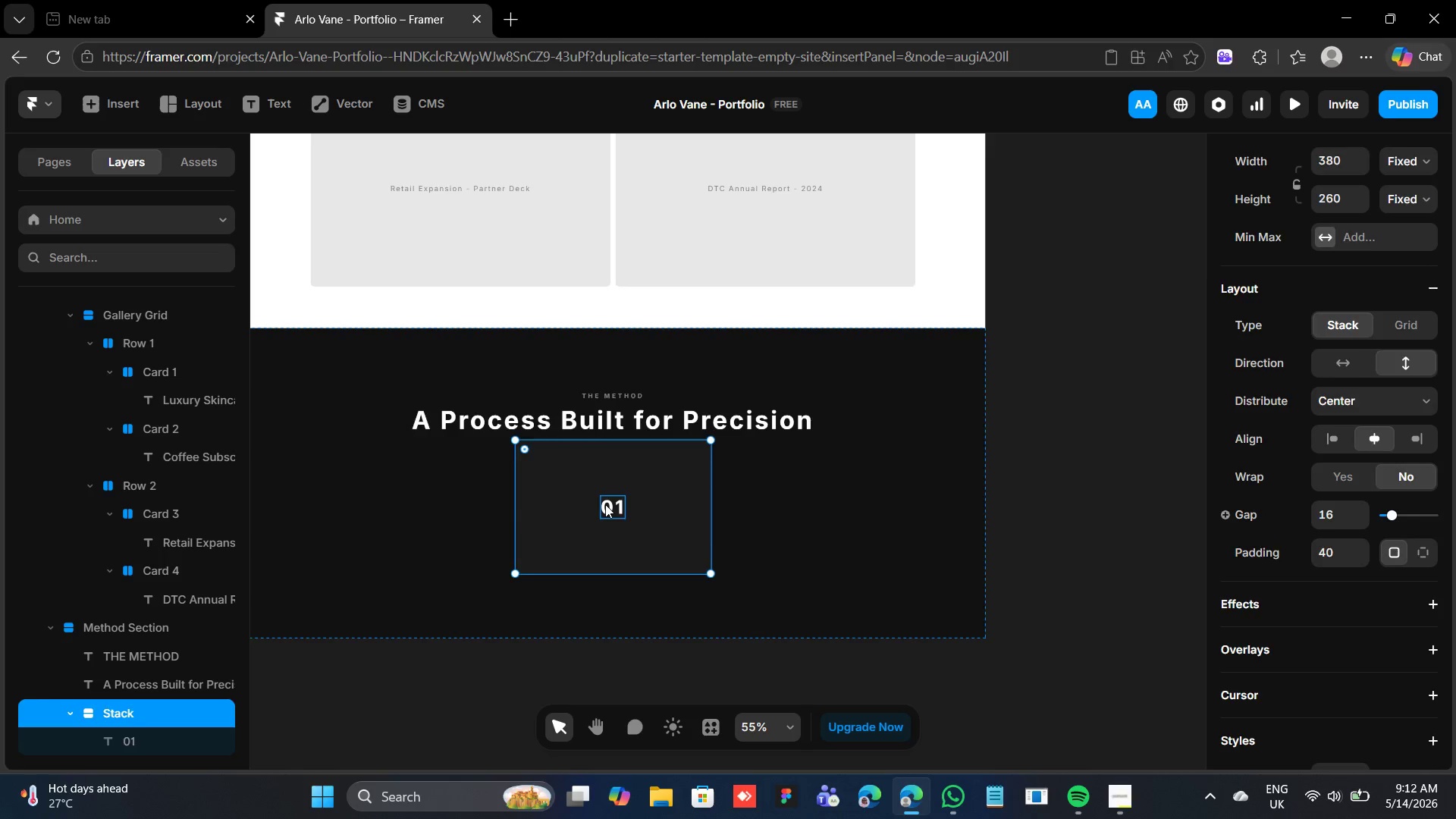 
left_click([605, 504])
 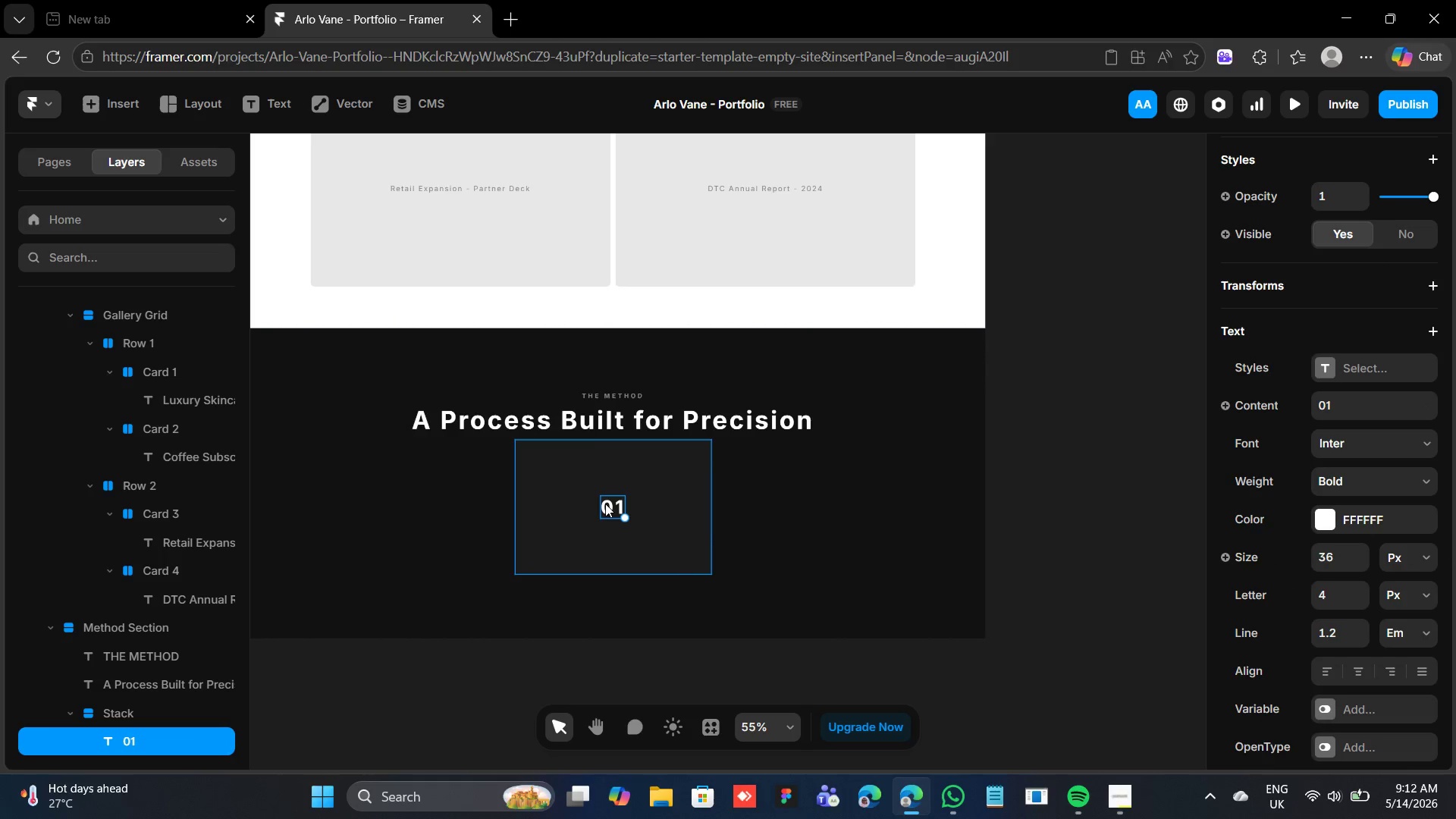 
key(Control+D)
 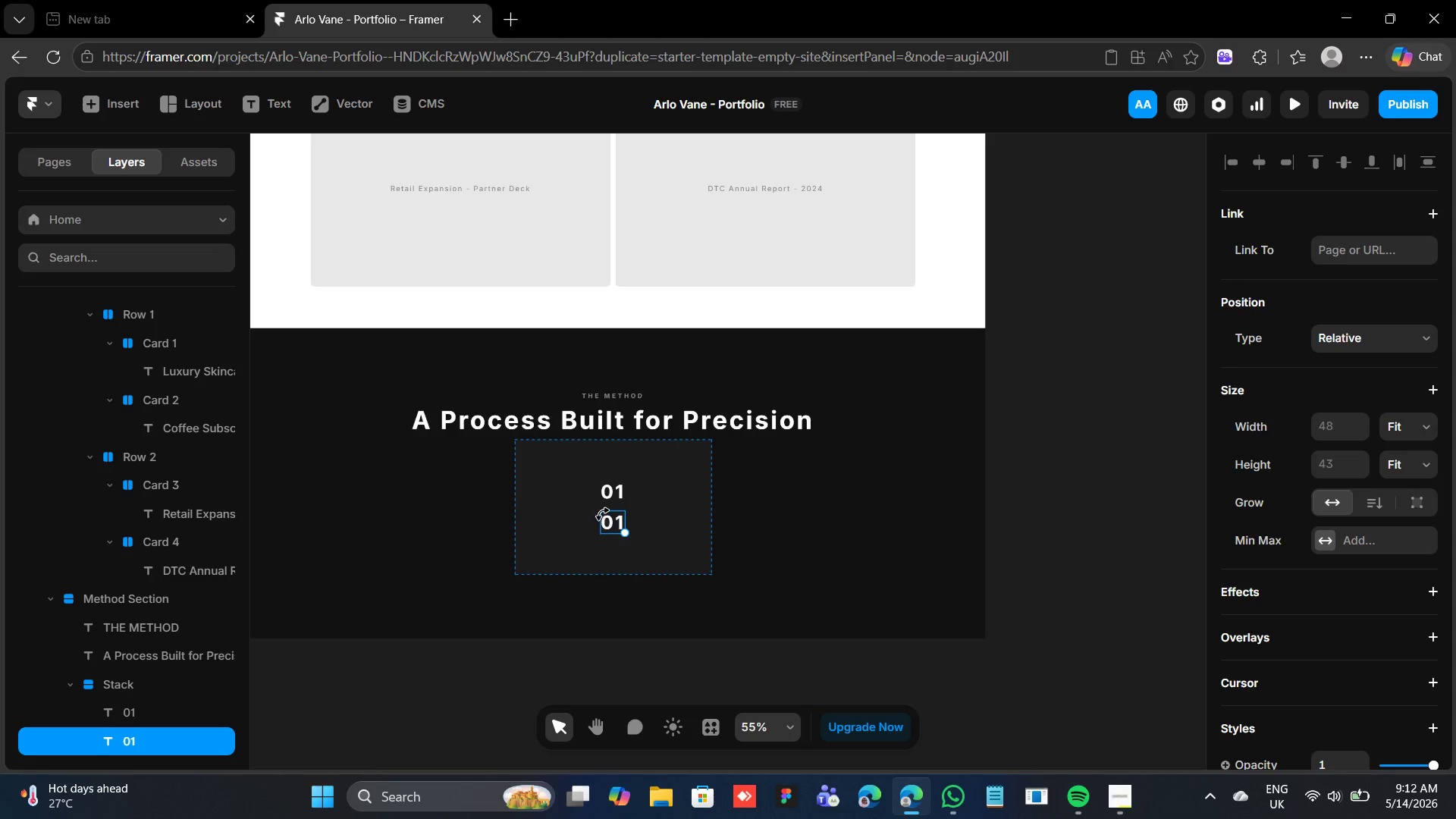 
wait(5.75)
 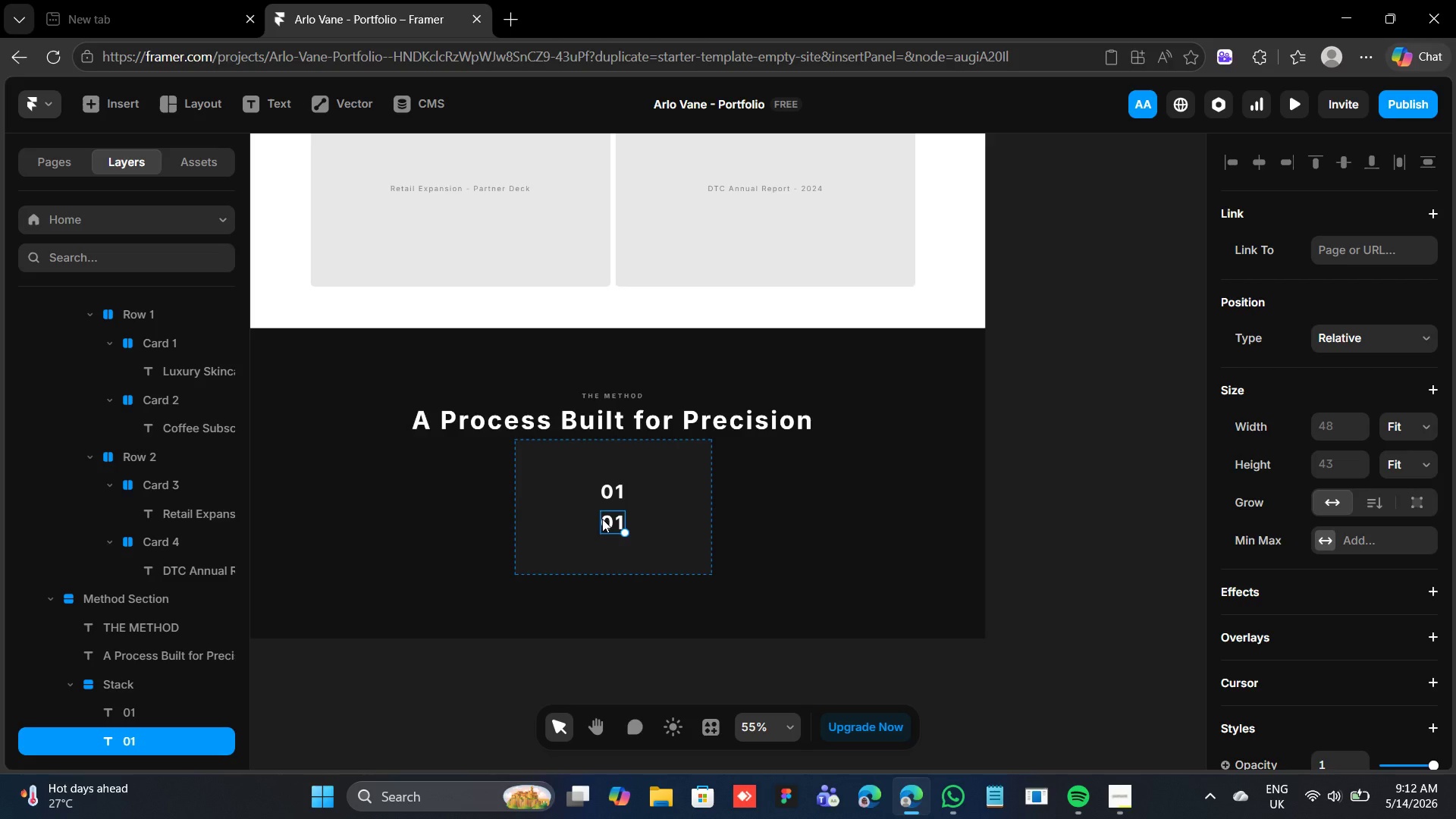 
double_click([610, 519])
 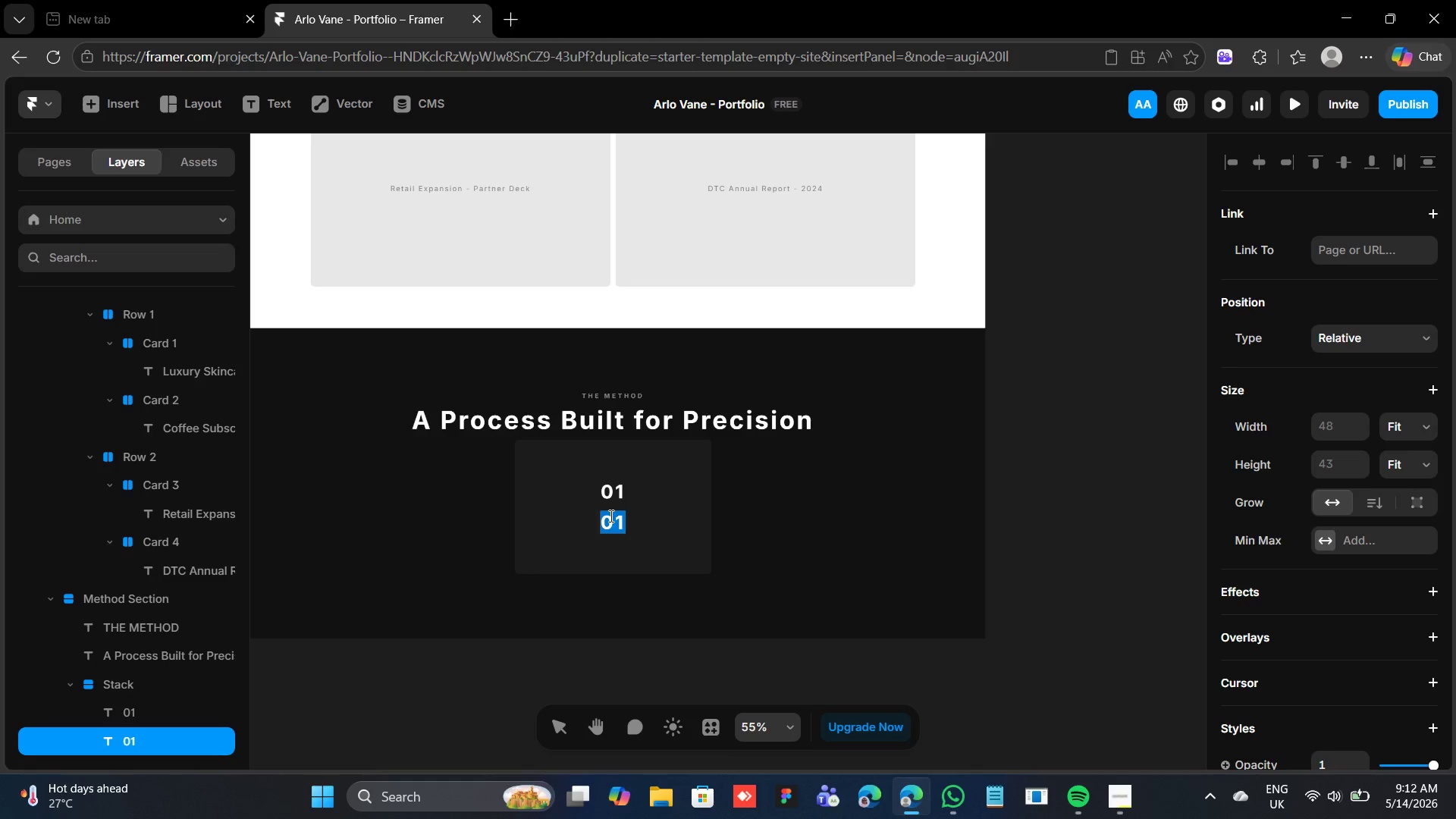 
type(Consult)
 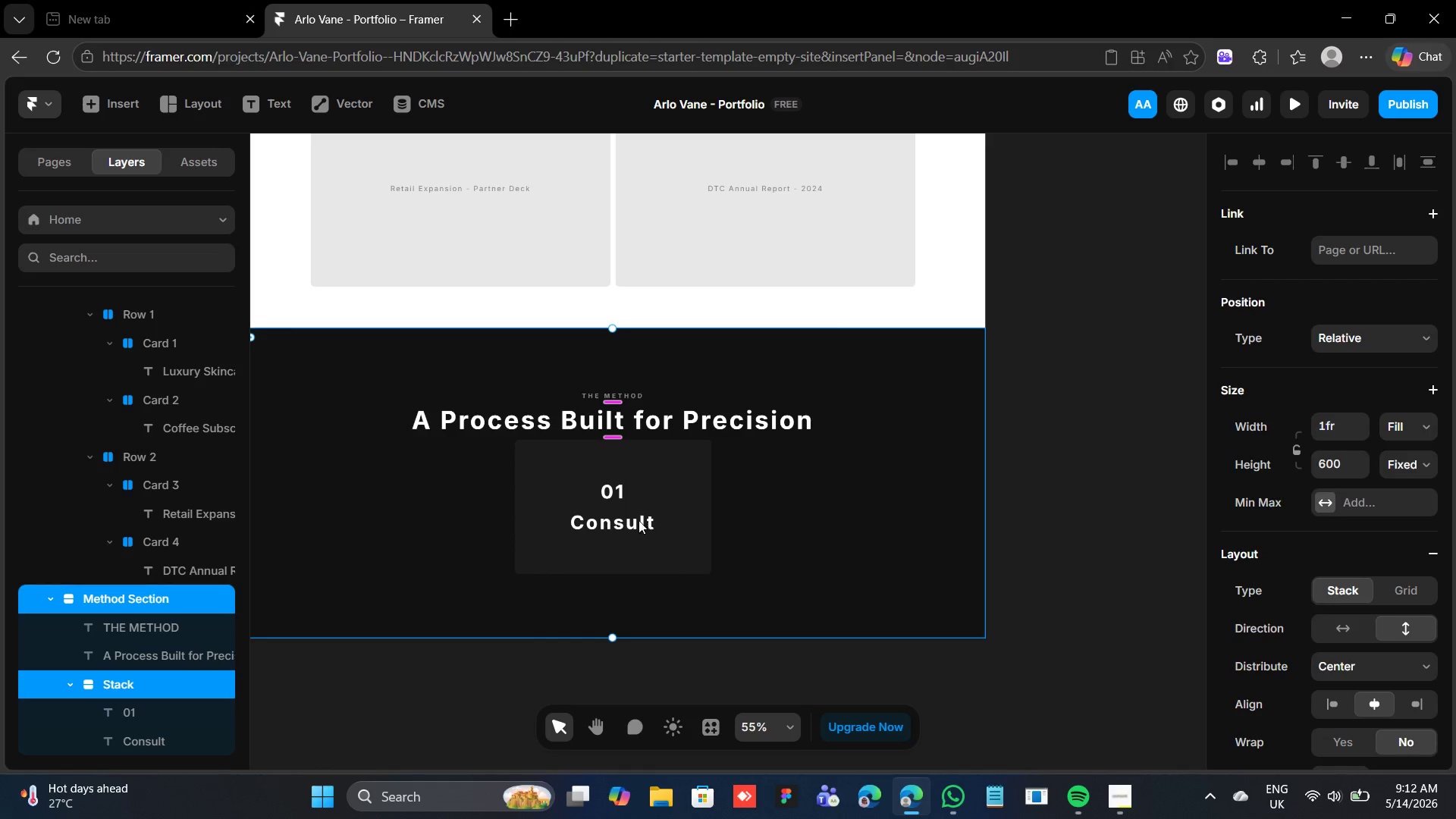 
double_click([629, 517])
 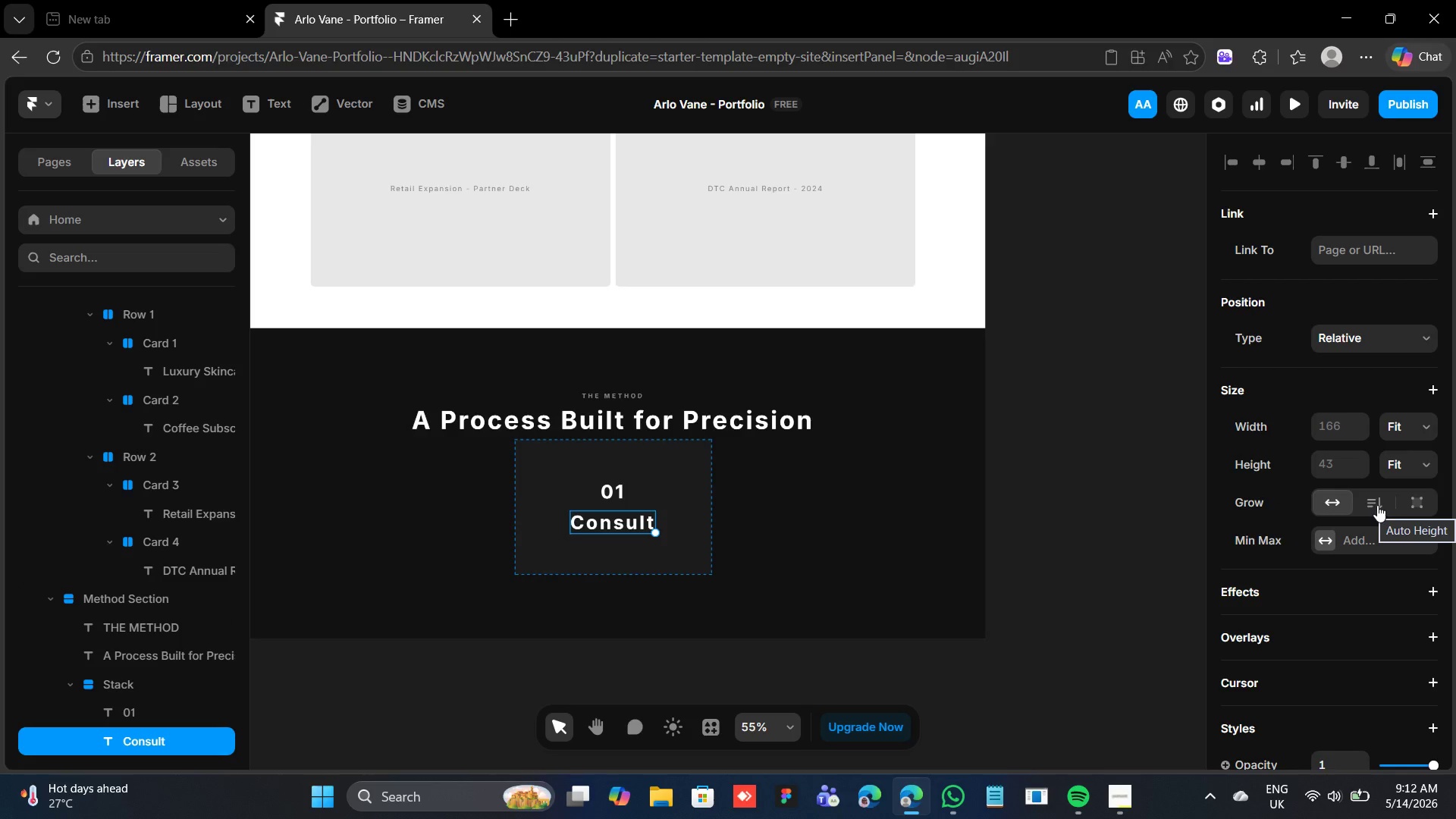 
scroll: coordinate [1347, 537], scroll_direction: down, amount: 5.0
 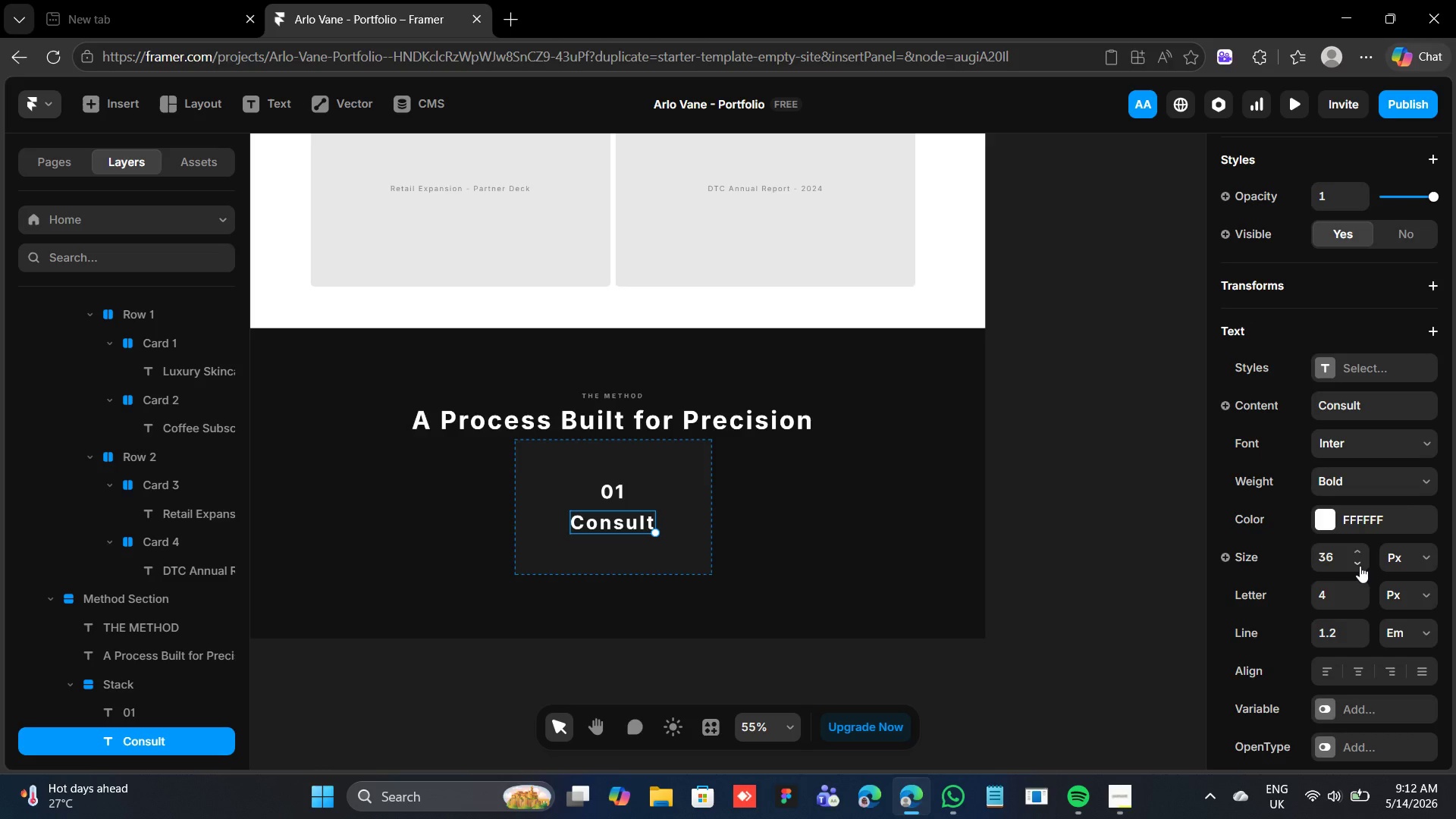 
left_click([1354, 566])
 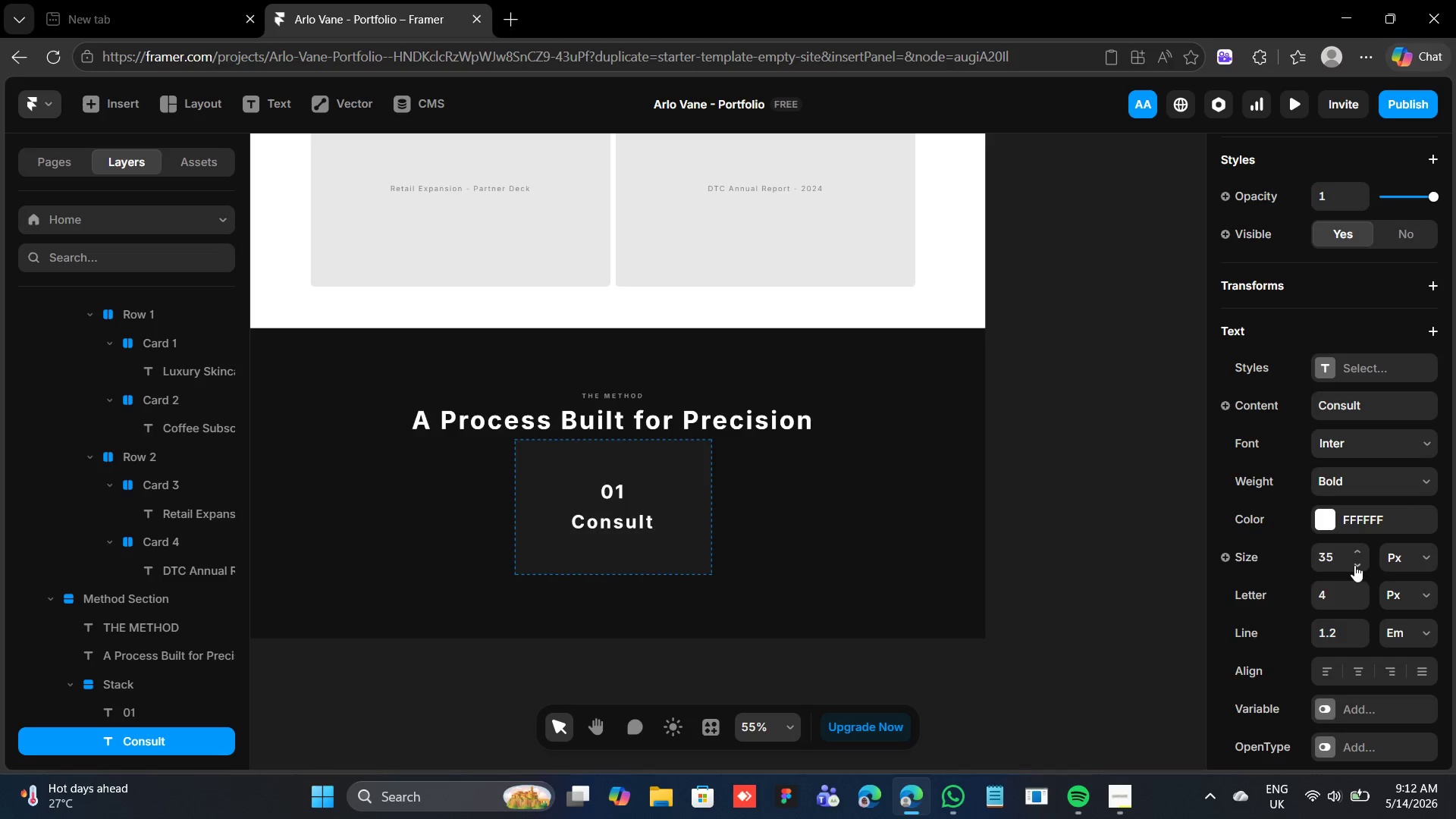 
left_click([1354, 565])
 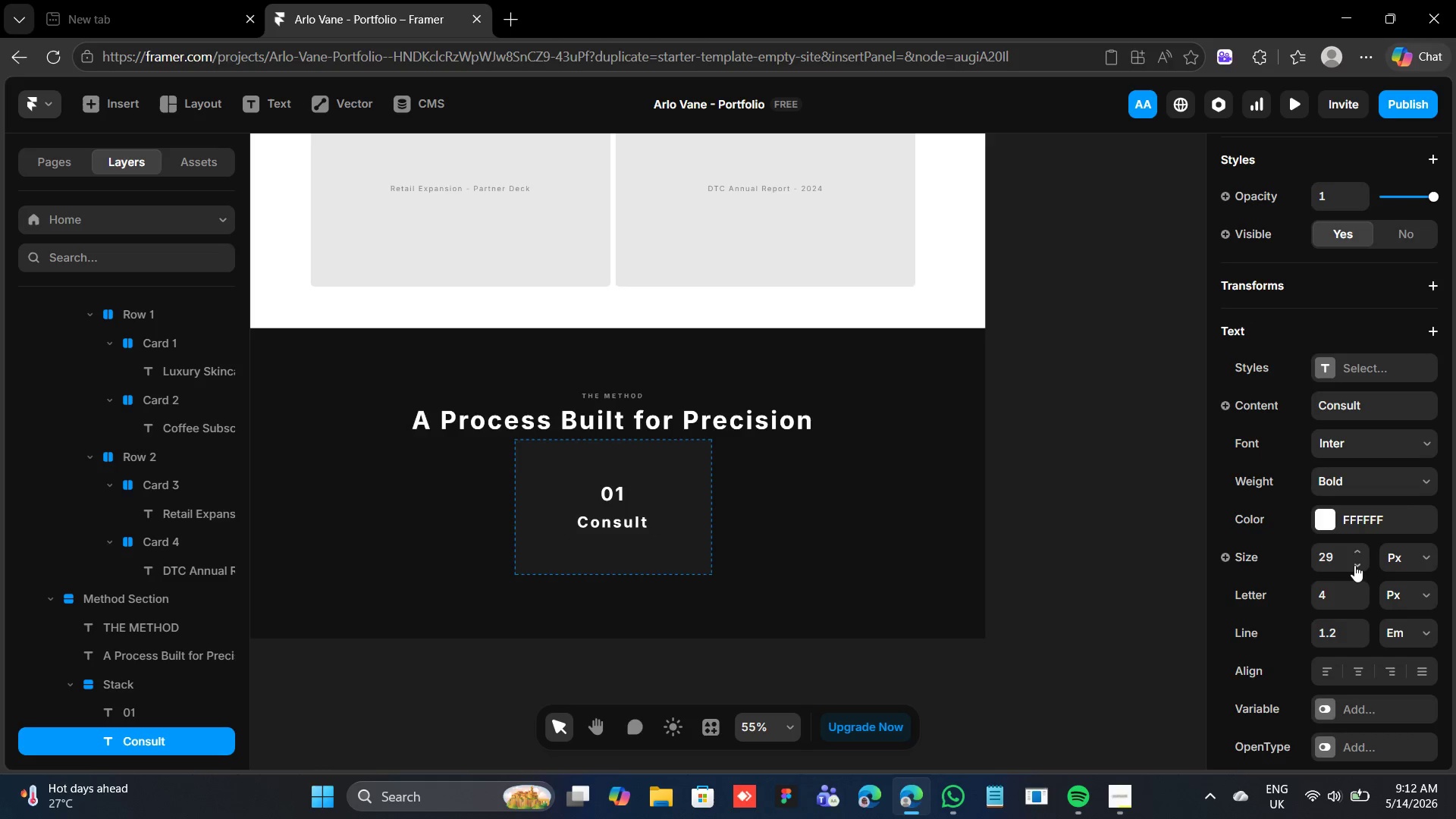 
left_click([1354, 565])
 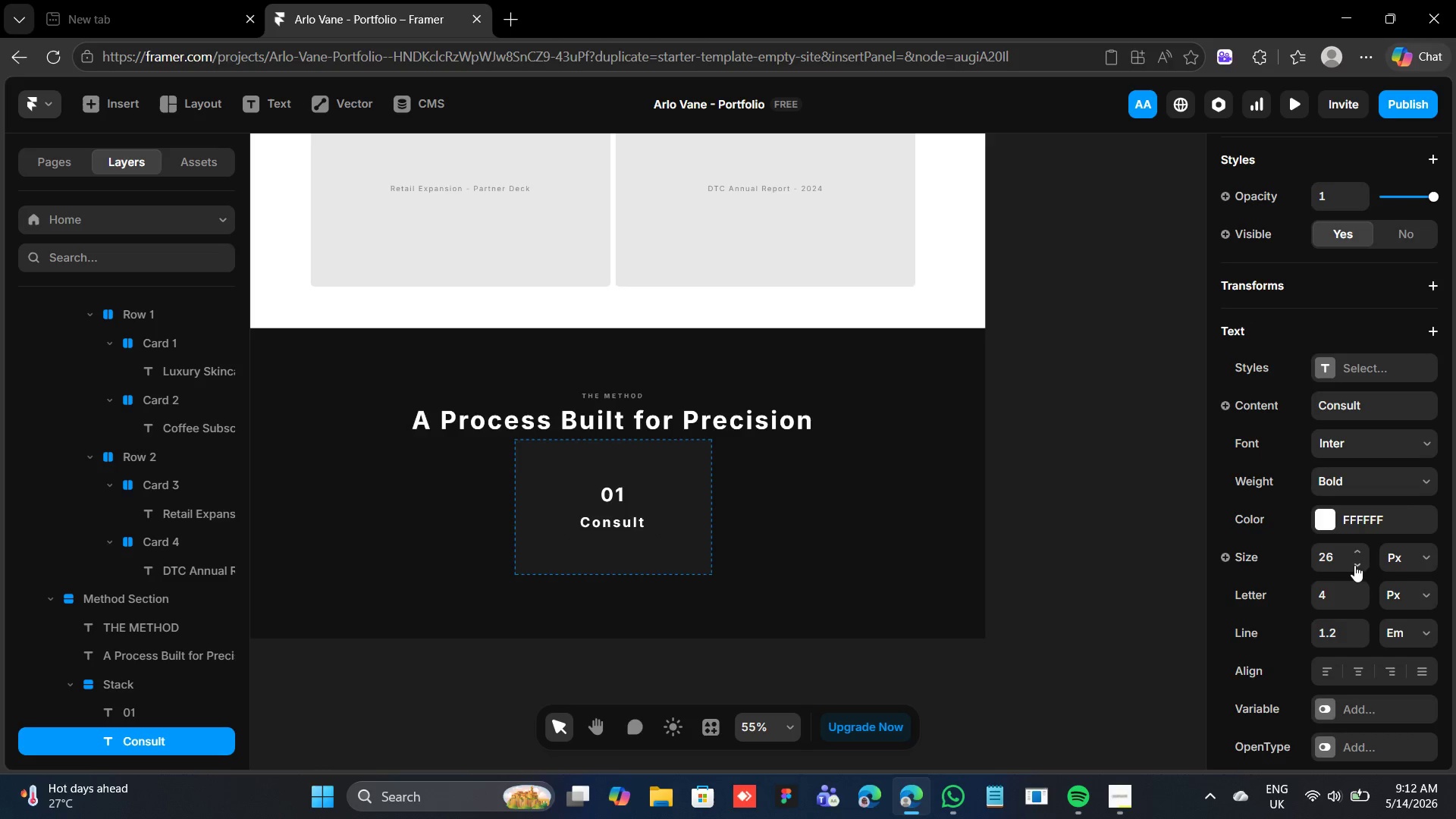 
double_click([1354, 565])
 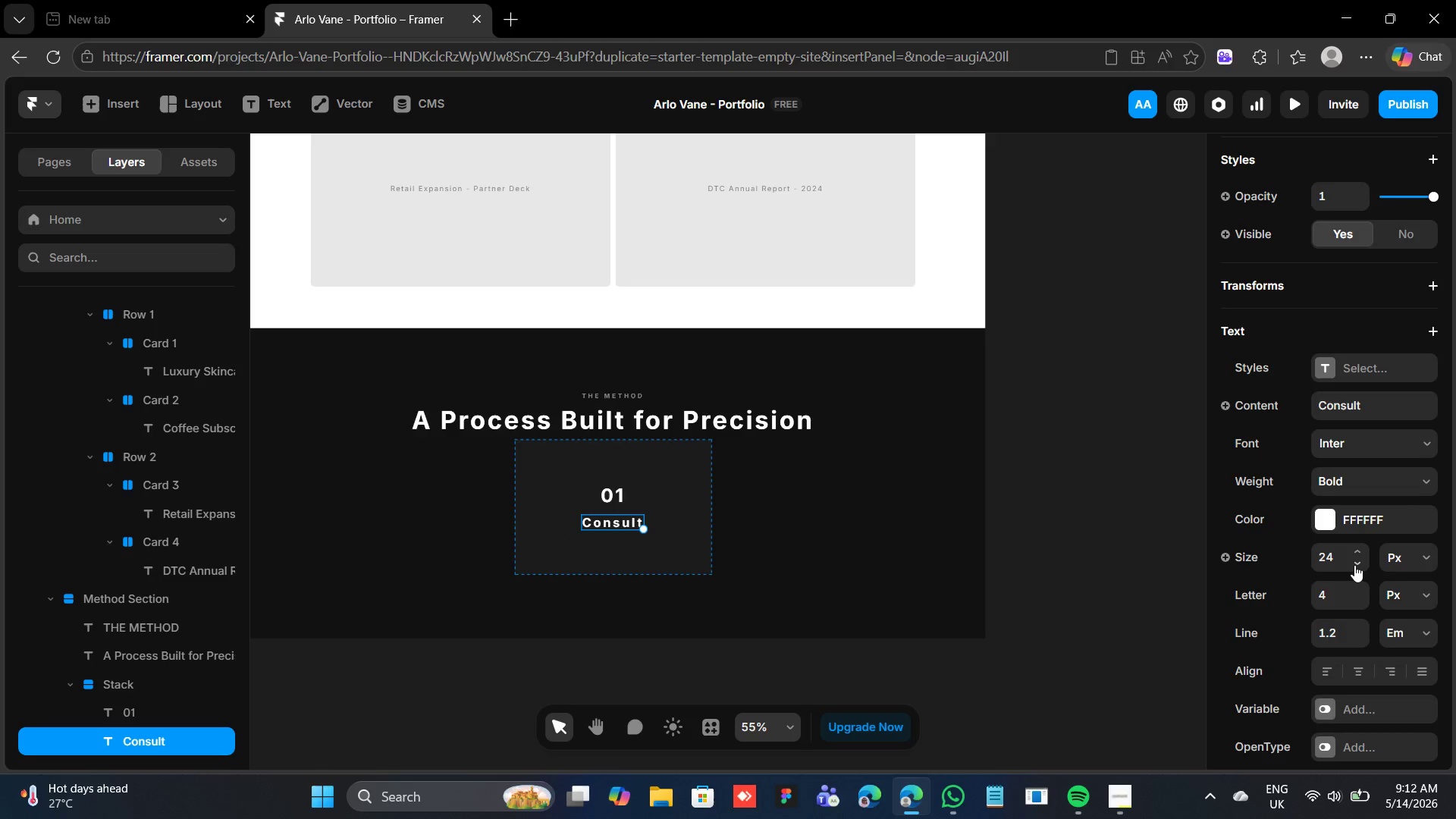 
wait(5.33)
 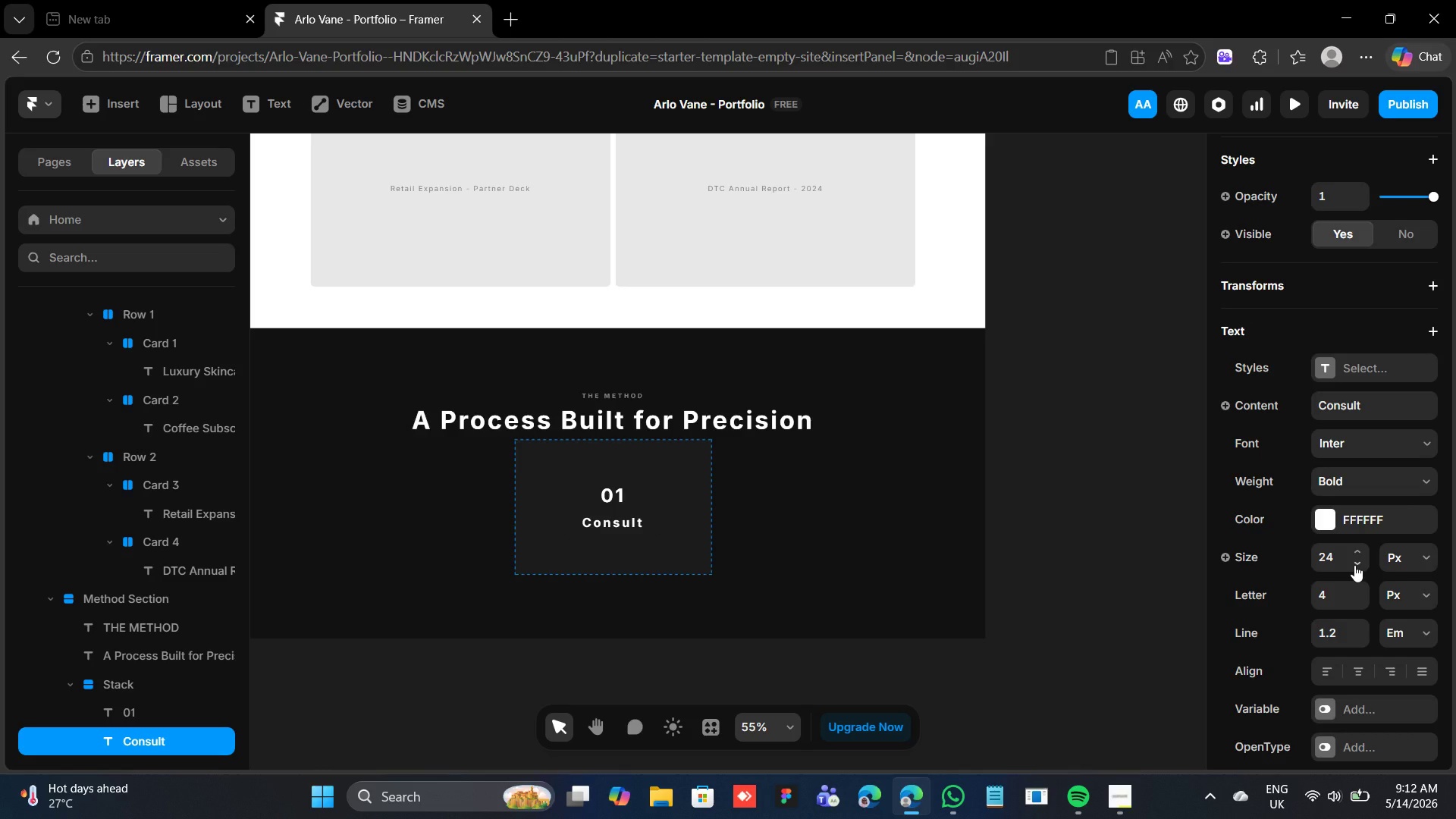 
left_click([1369, 479])
 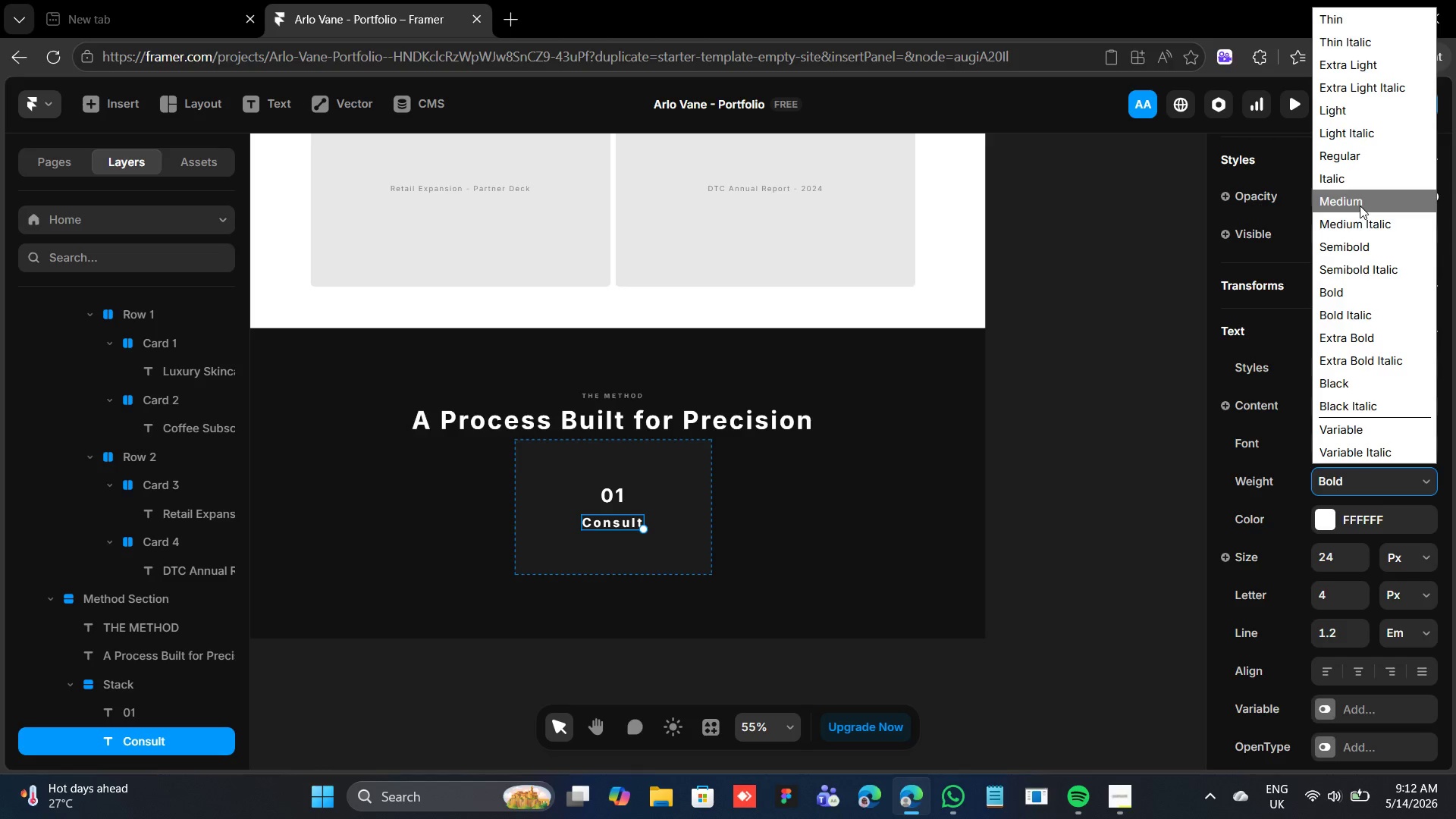 
left_click([1360, 206])
 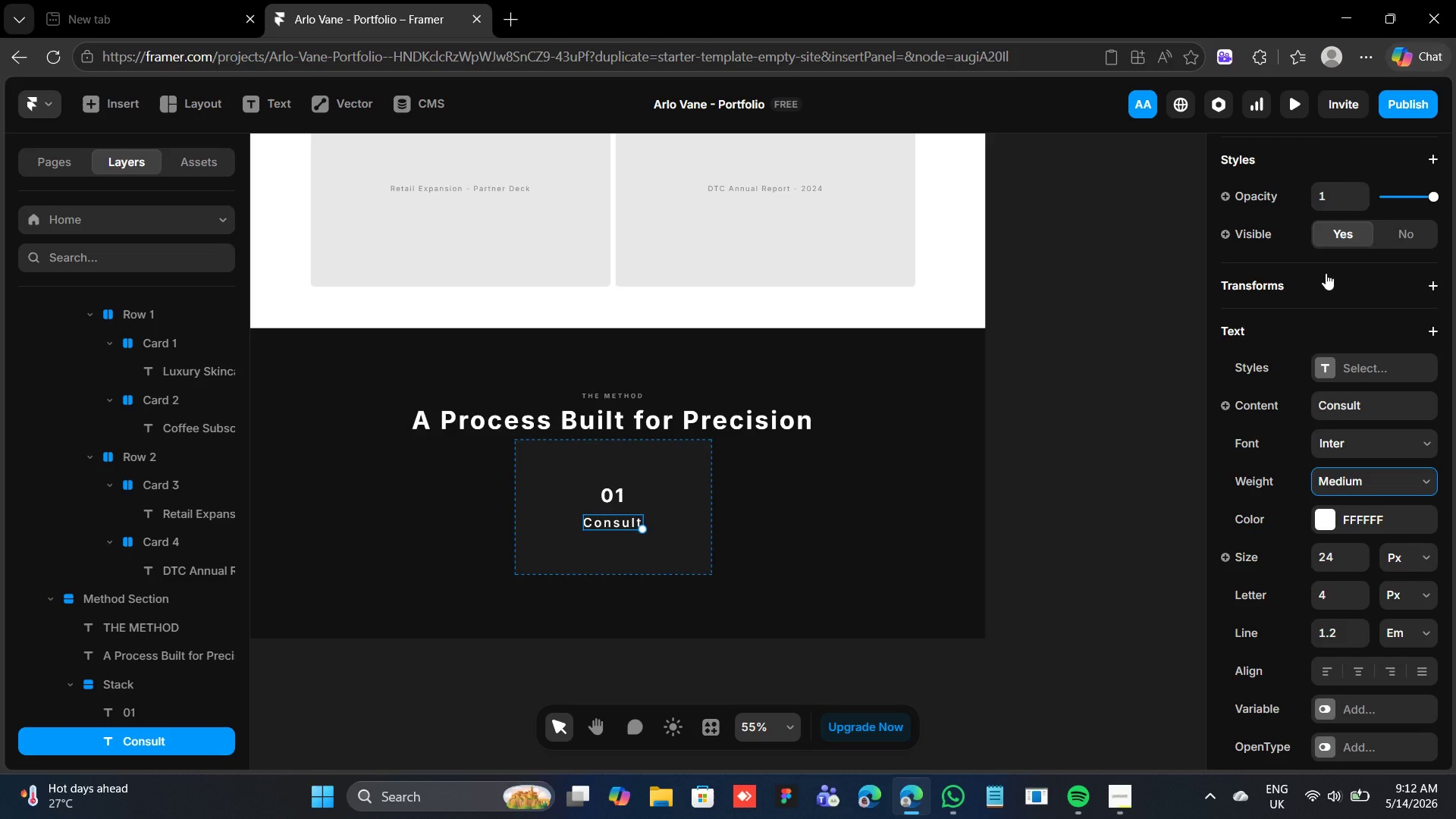 
wait(11.58)
 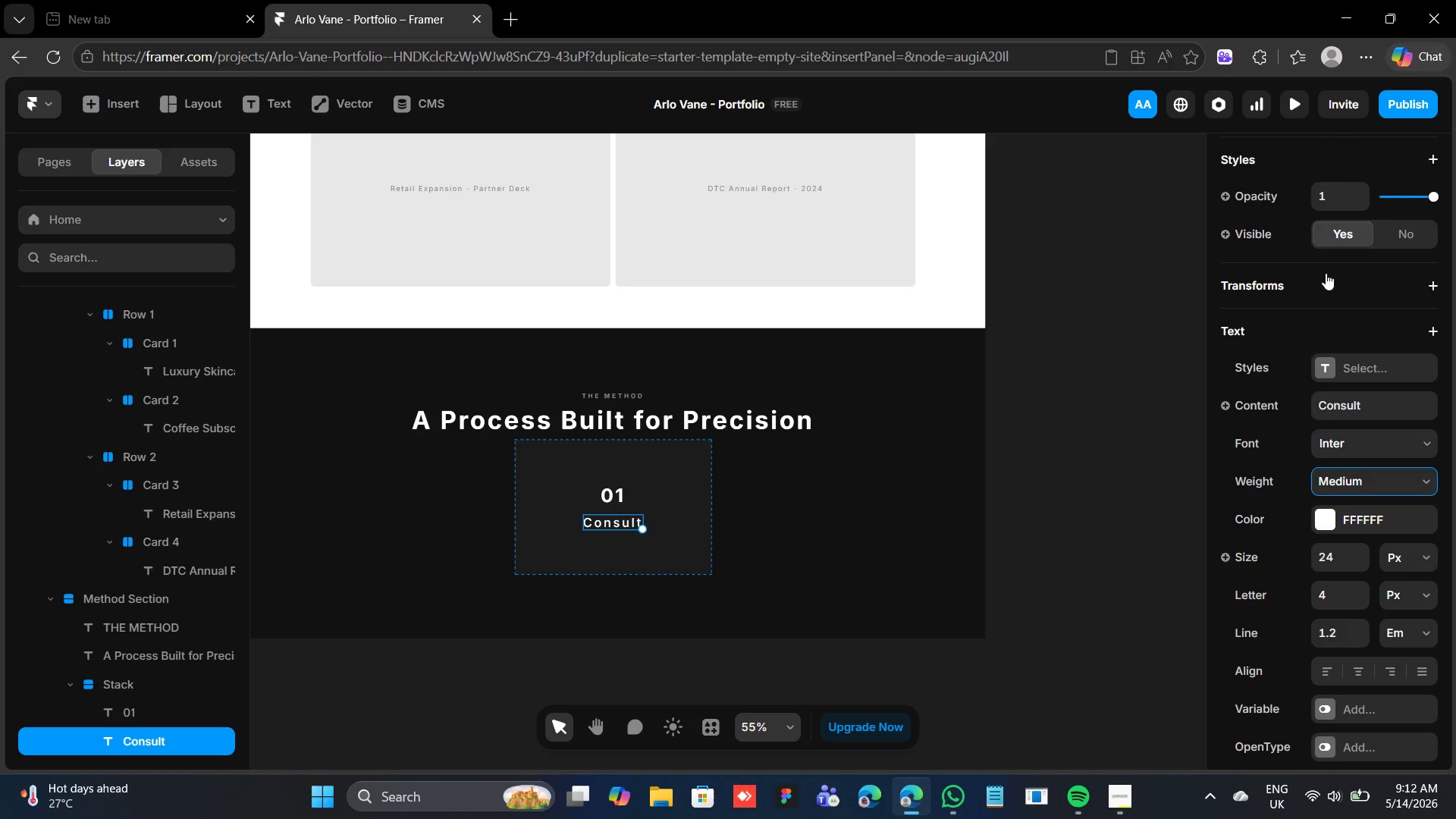 
left_click([626, 523])
 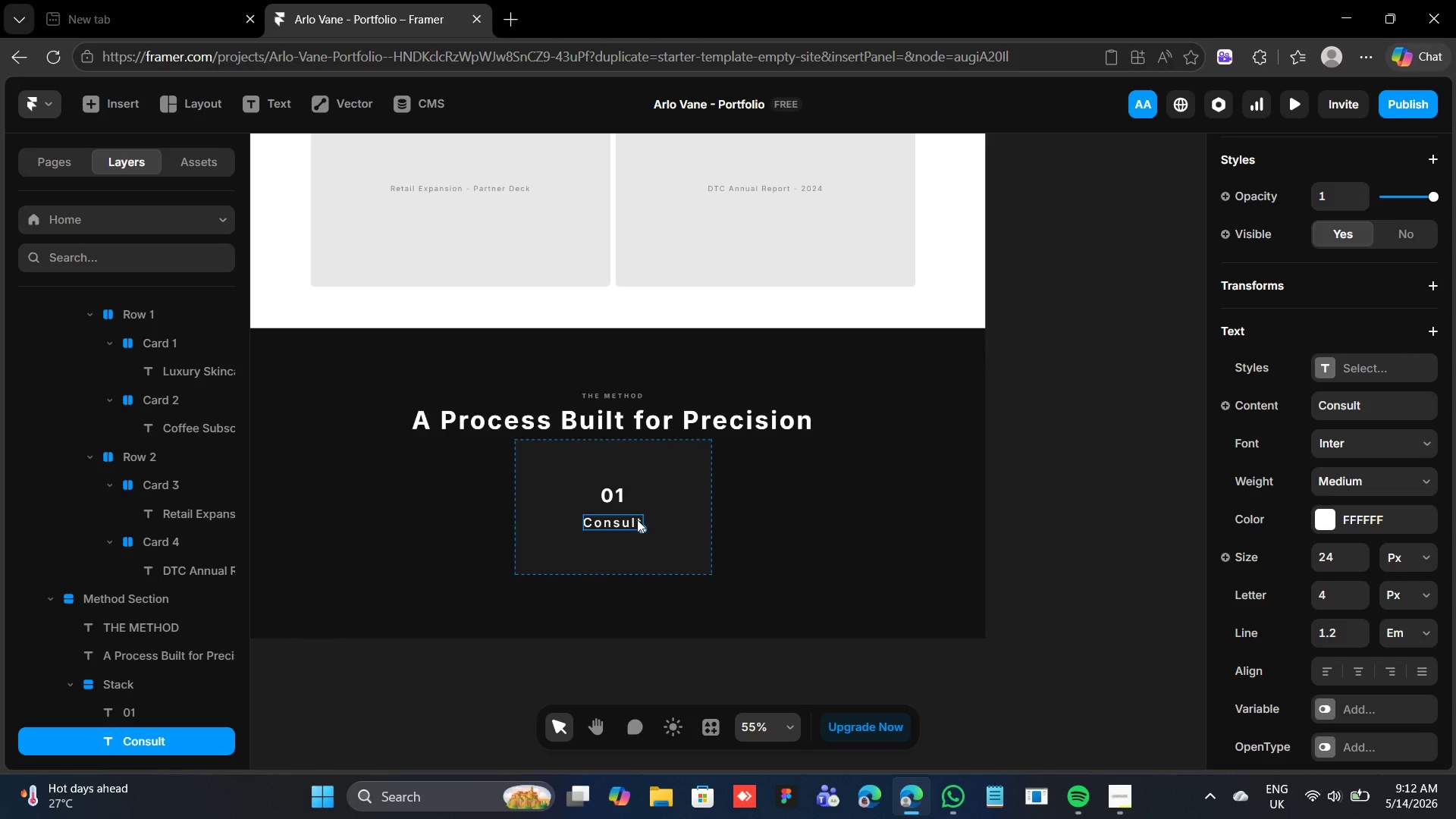 
wait(5.73)
 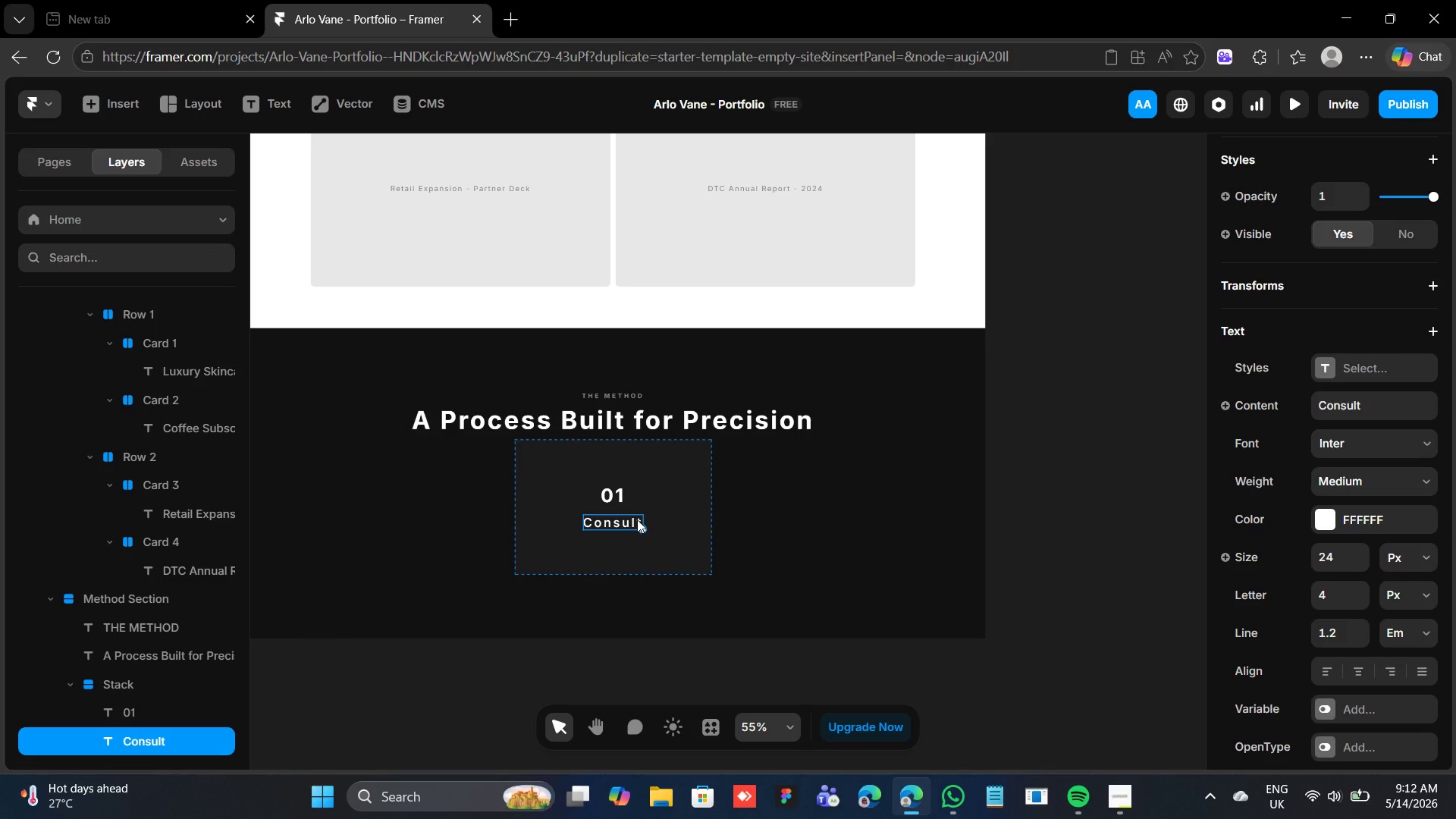 
key(Control+D)
 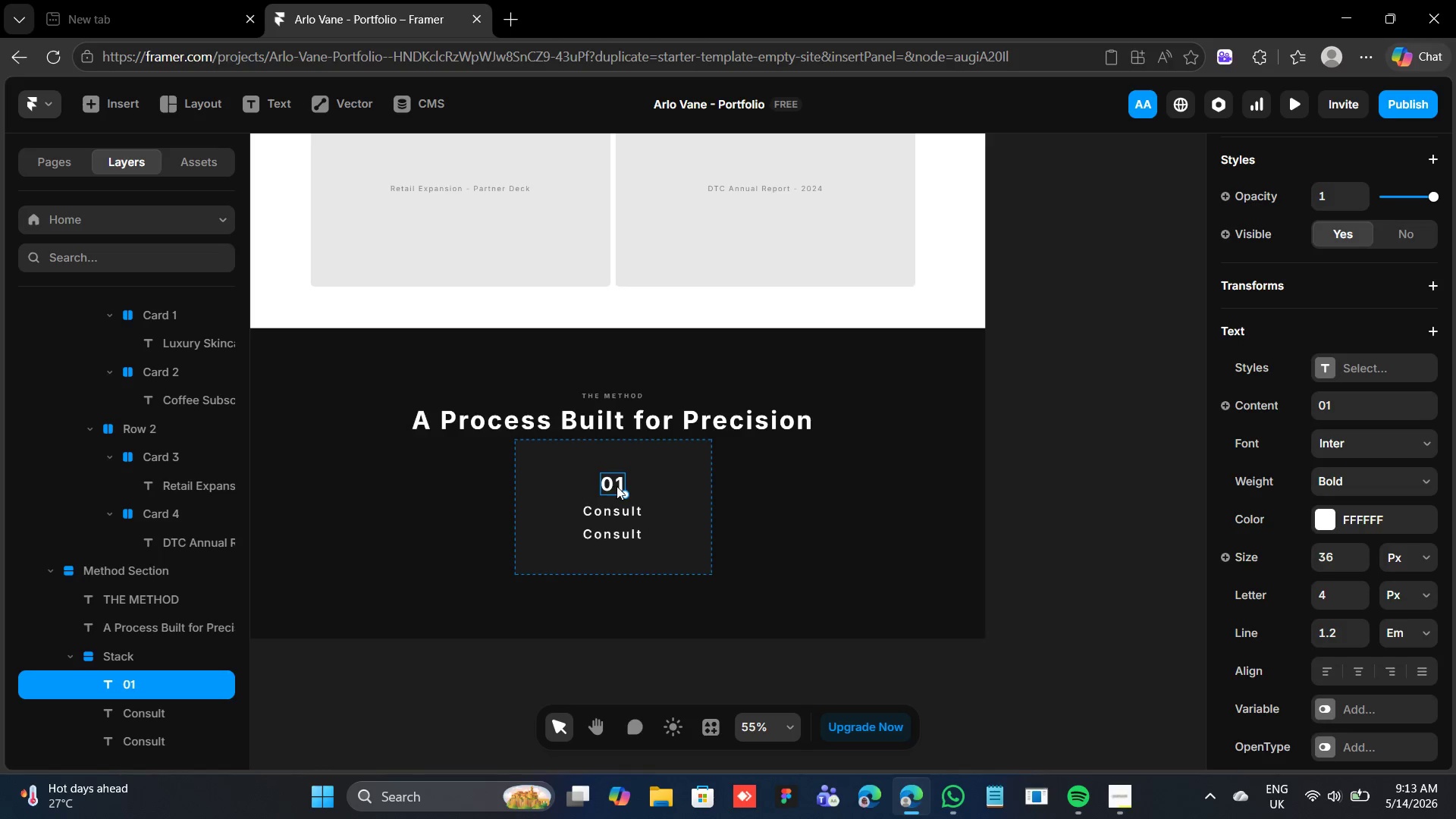 
wait(5.28)
 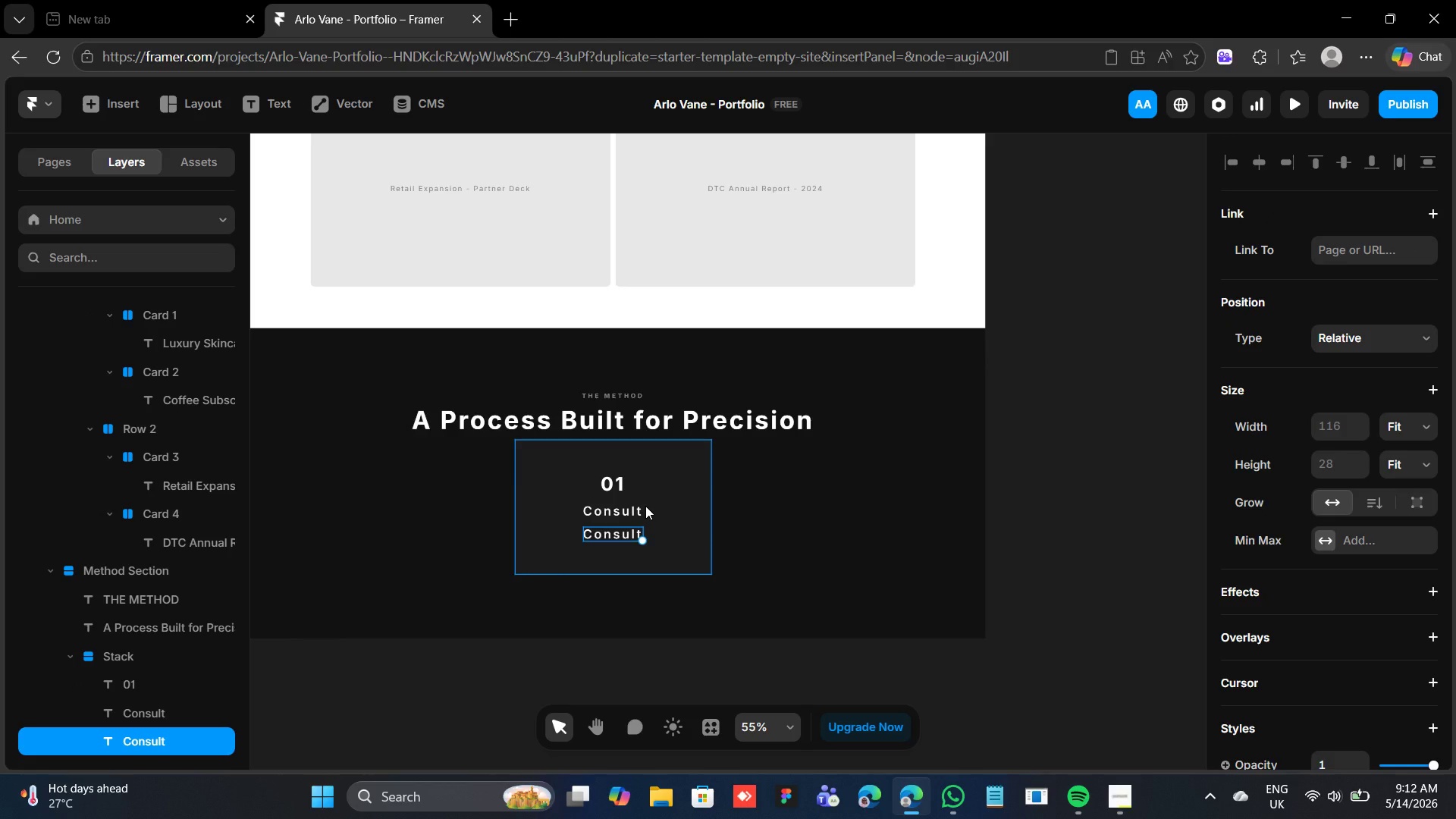 
scroll: coordinate [1401, 446], scroll_direction: up, amount: 5.0
 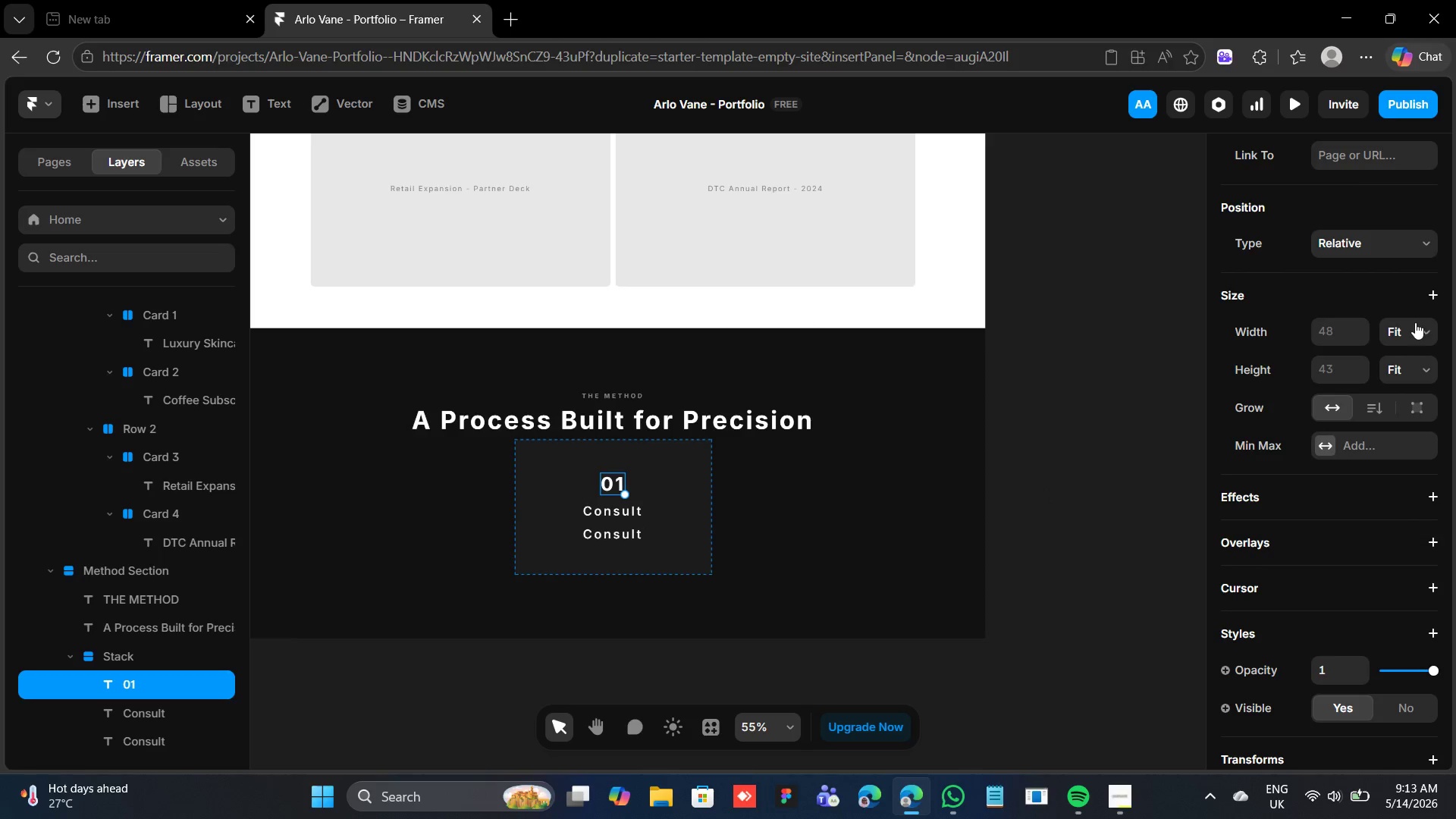 
left_click([1415, 324])
 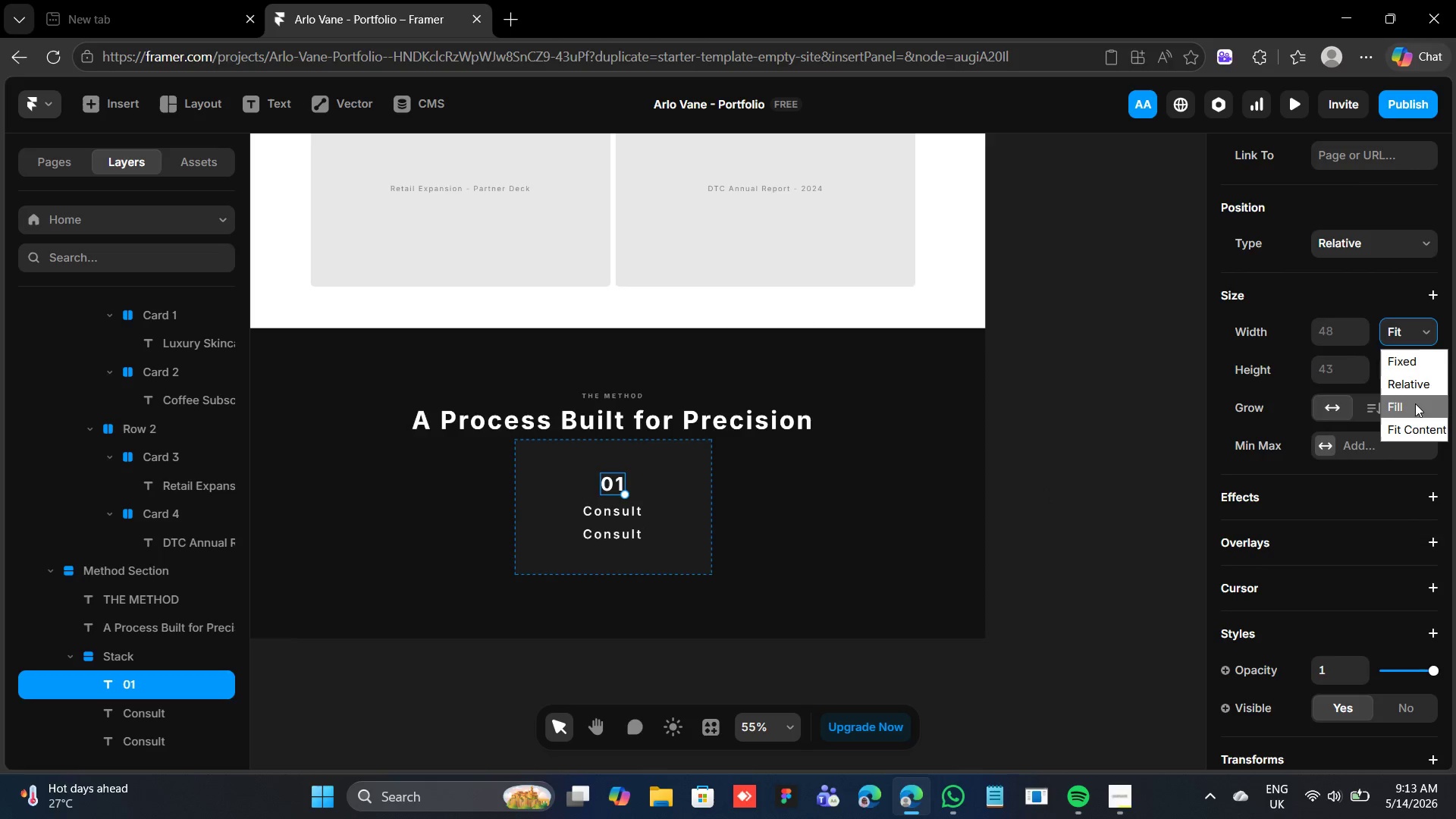 
left_click([1415, 403])
 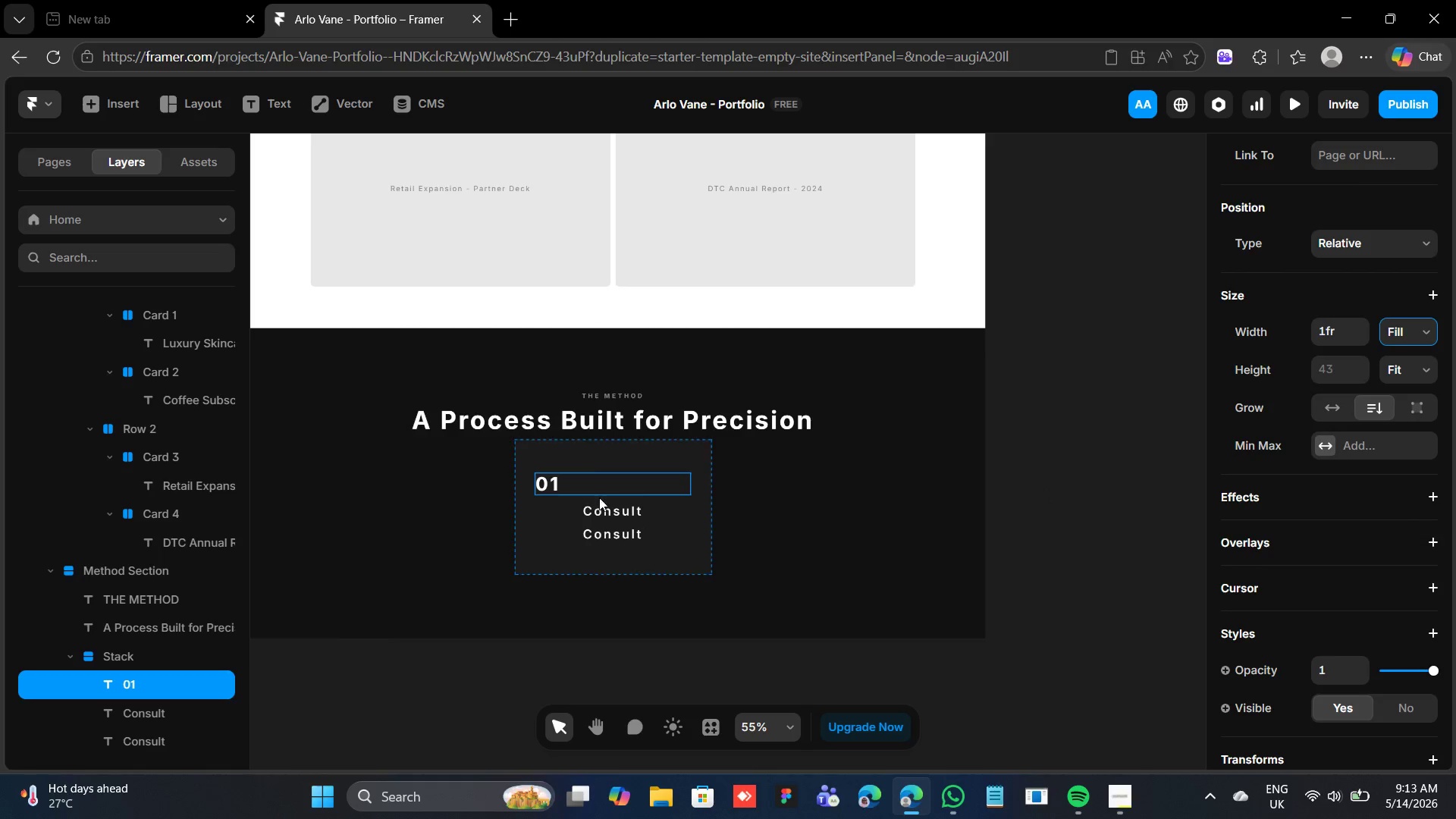 
left_click([621, 513])
 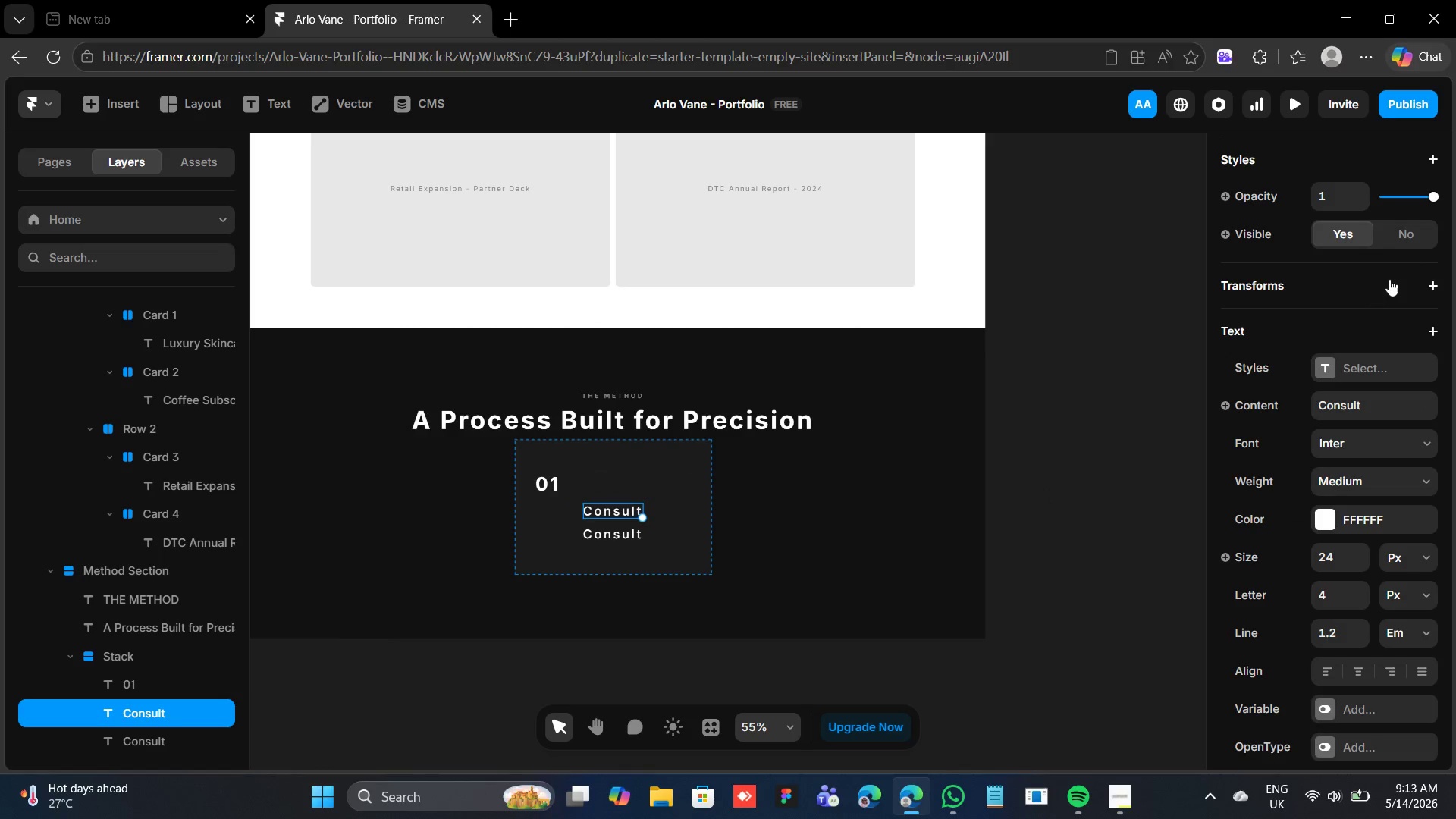 
scroll: coordinate [1397, 285], scroll_direction: up, amount: 5.0
 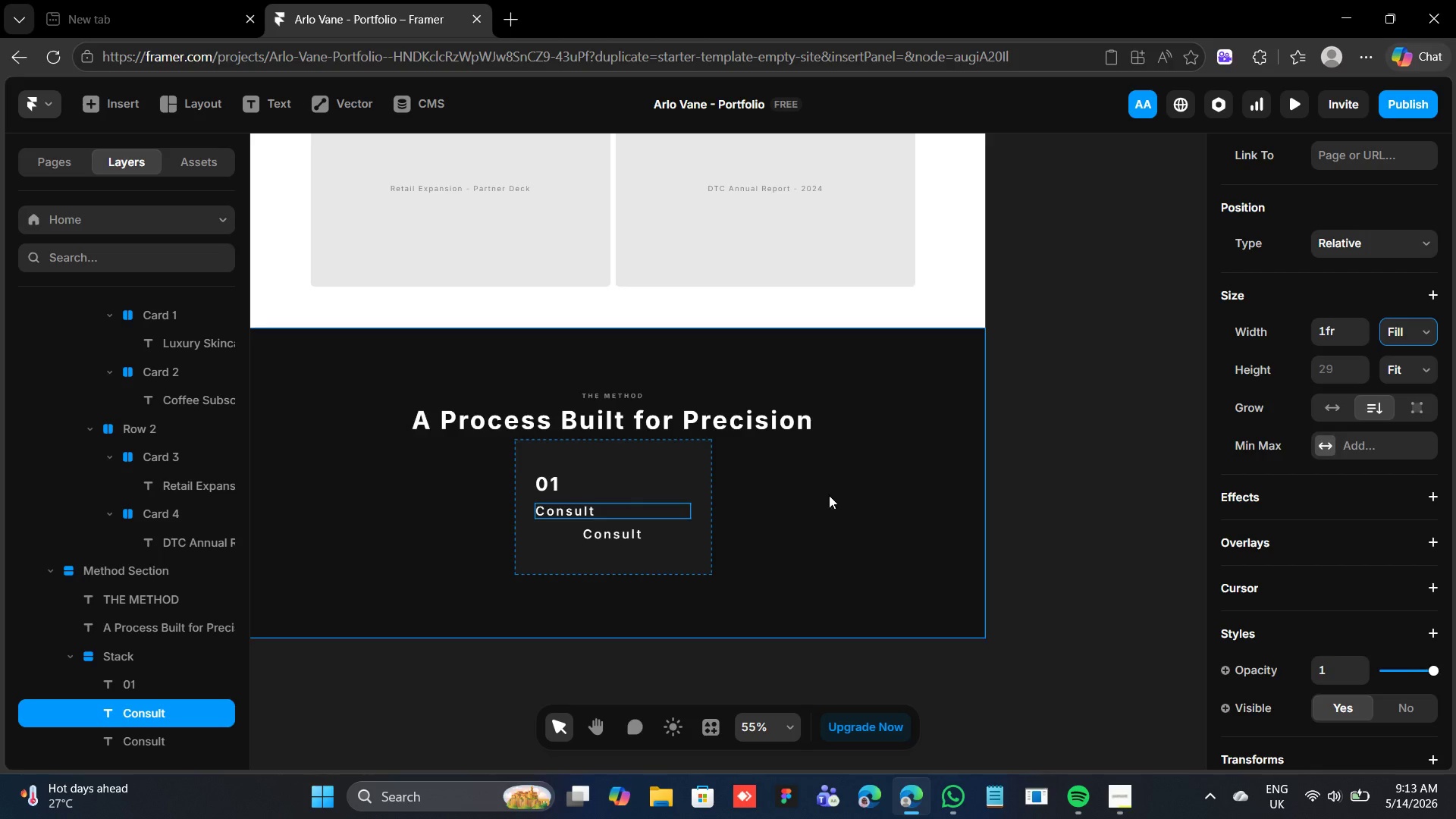 
left_click([629, 533])
 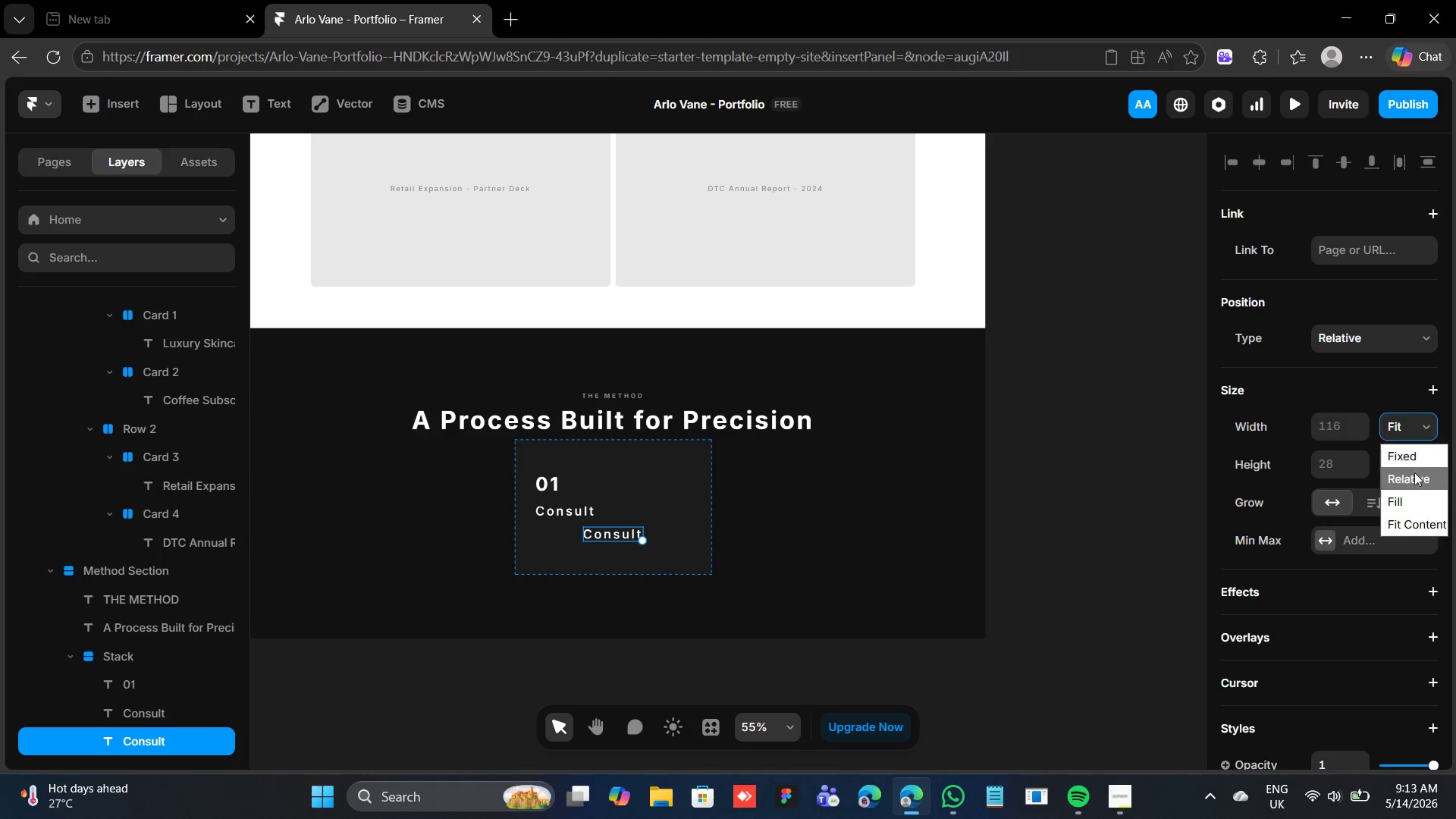 
left_click([1408, 506])
 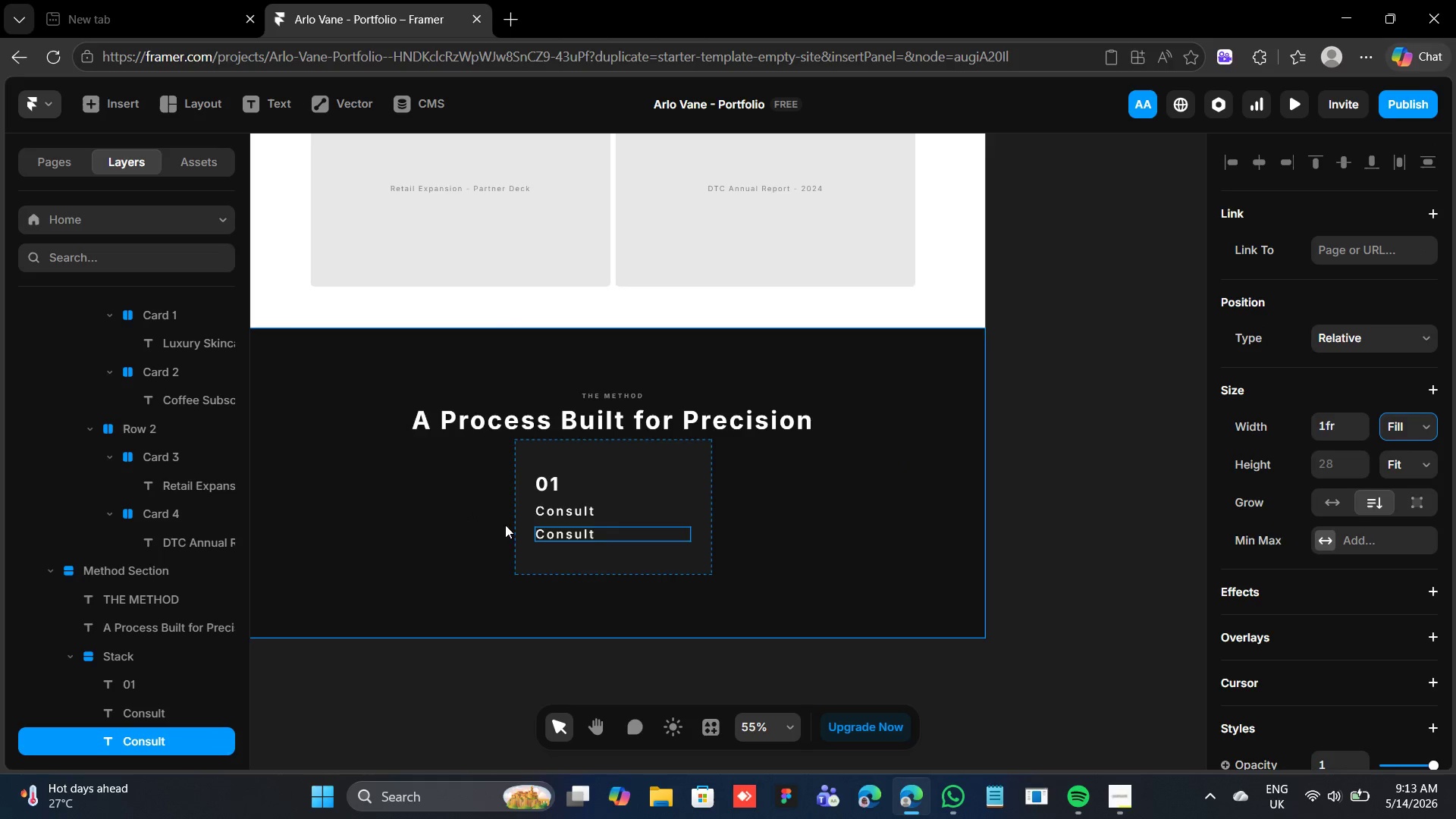 
double_click([560, 535])
 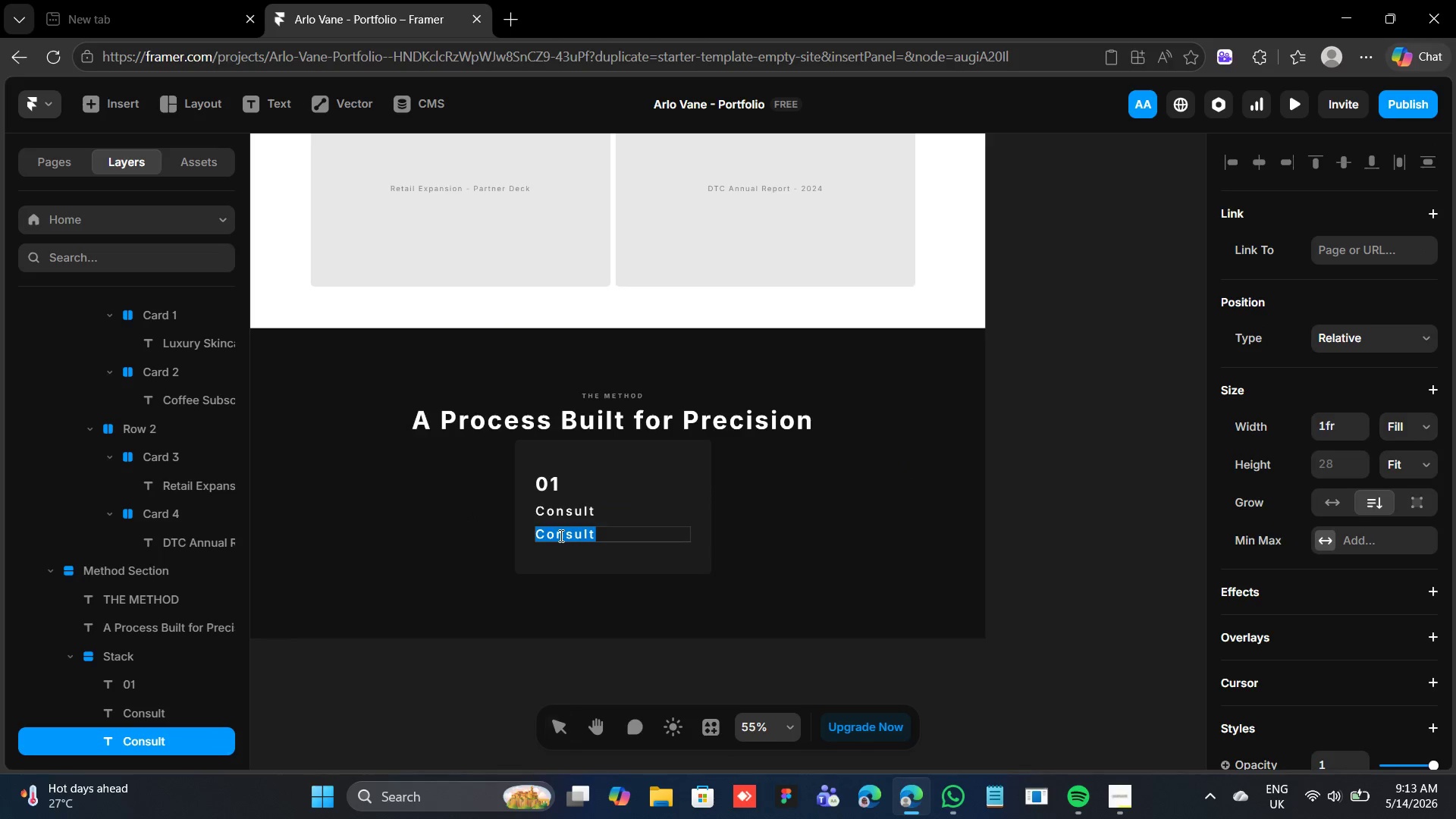 
triple_click([560, 535])
 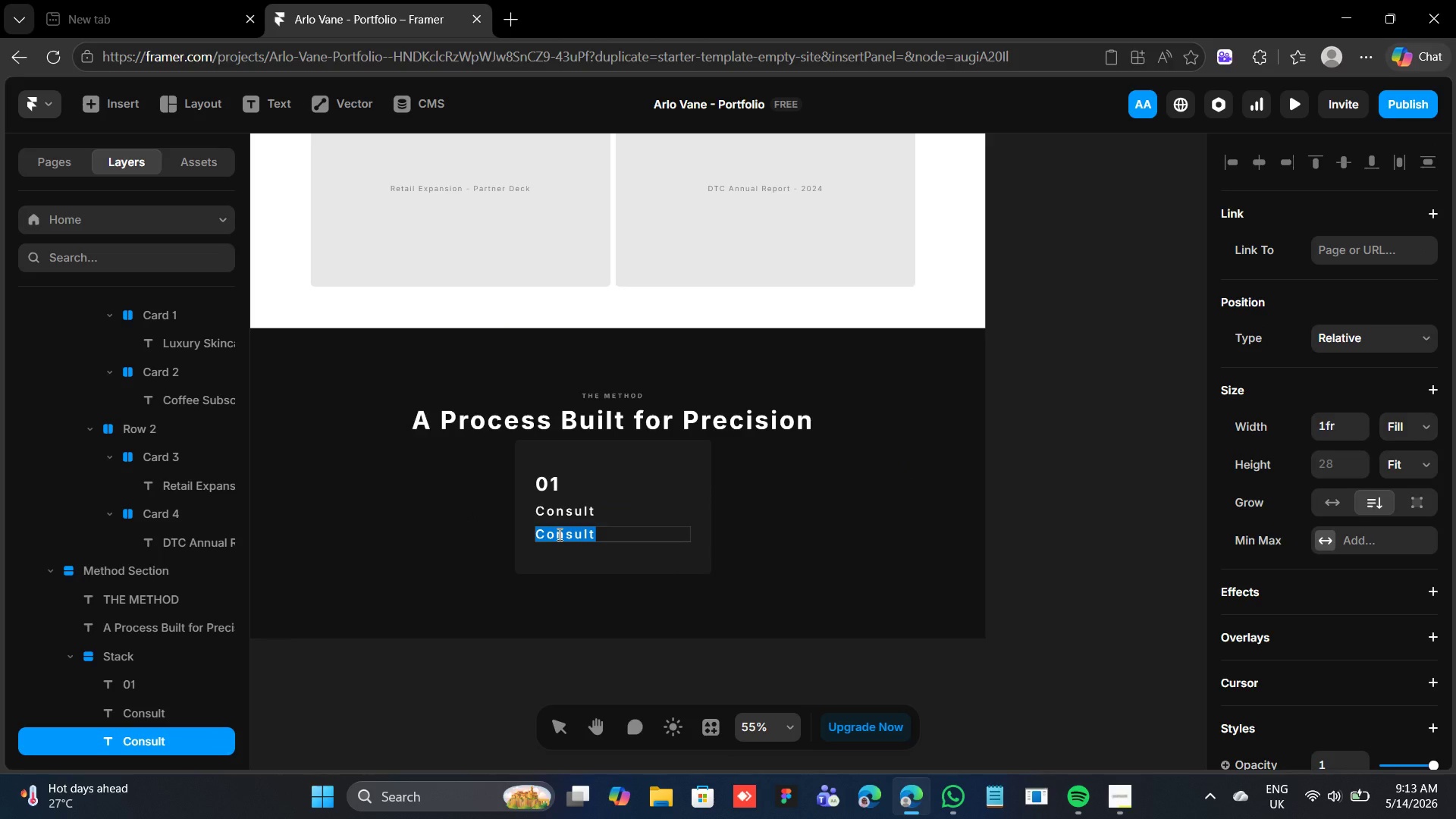 
type(Deep discovery session)
 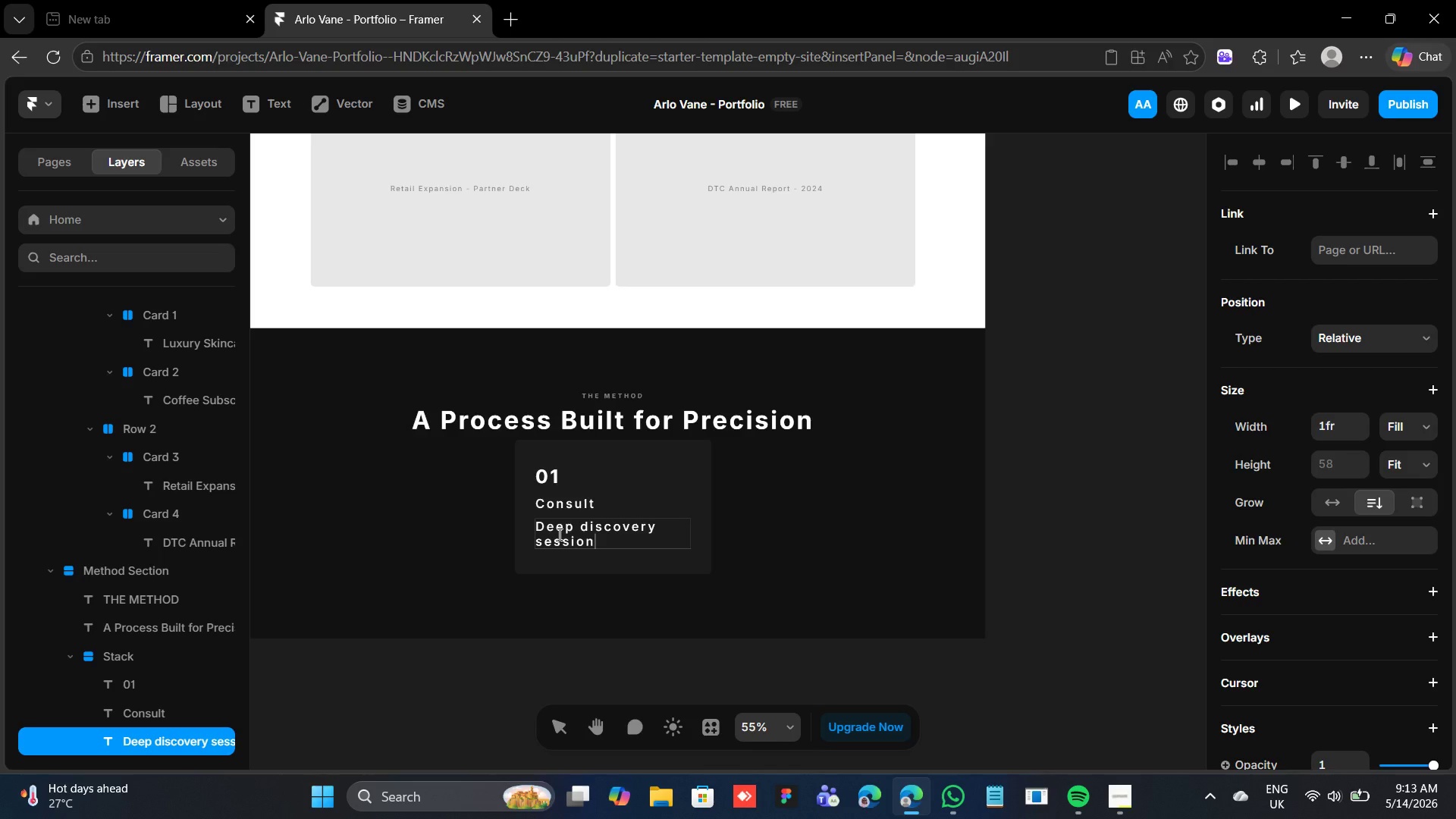 
wait(10.53)
 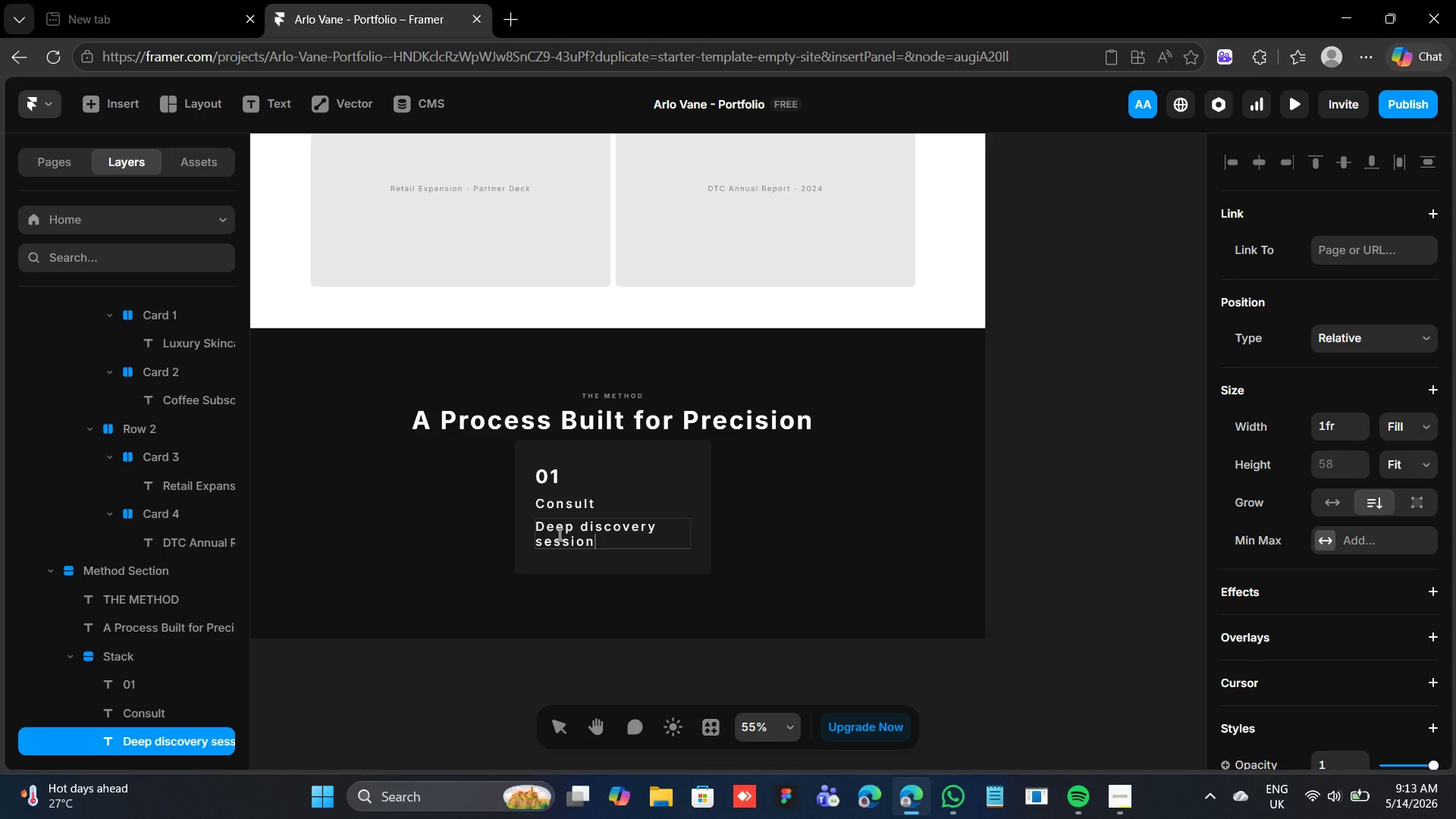 
type( to align on brand voice and investor expectations.)
 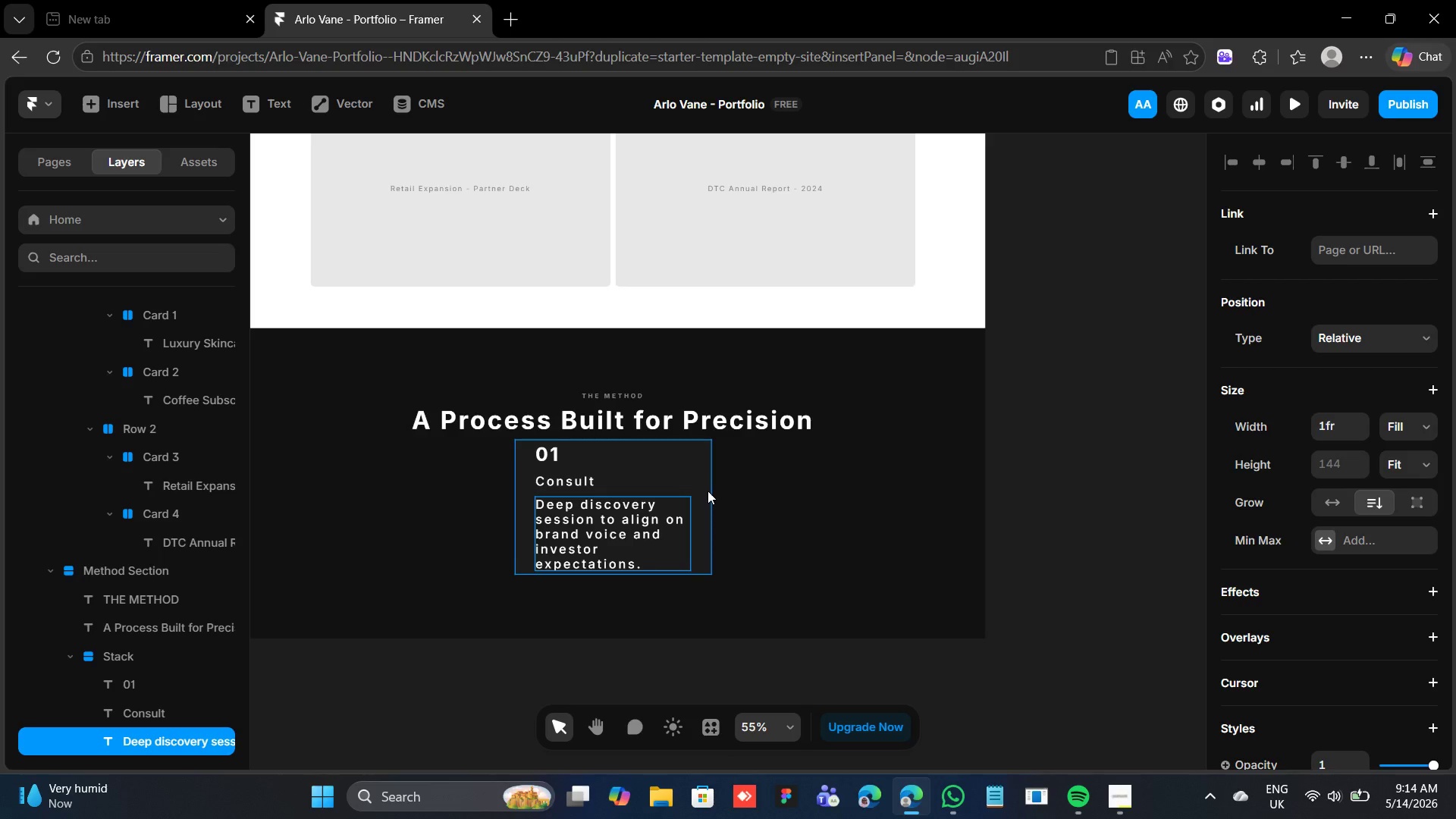 
wait(7.39)
 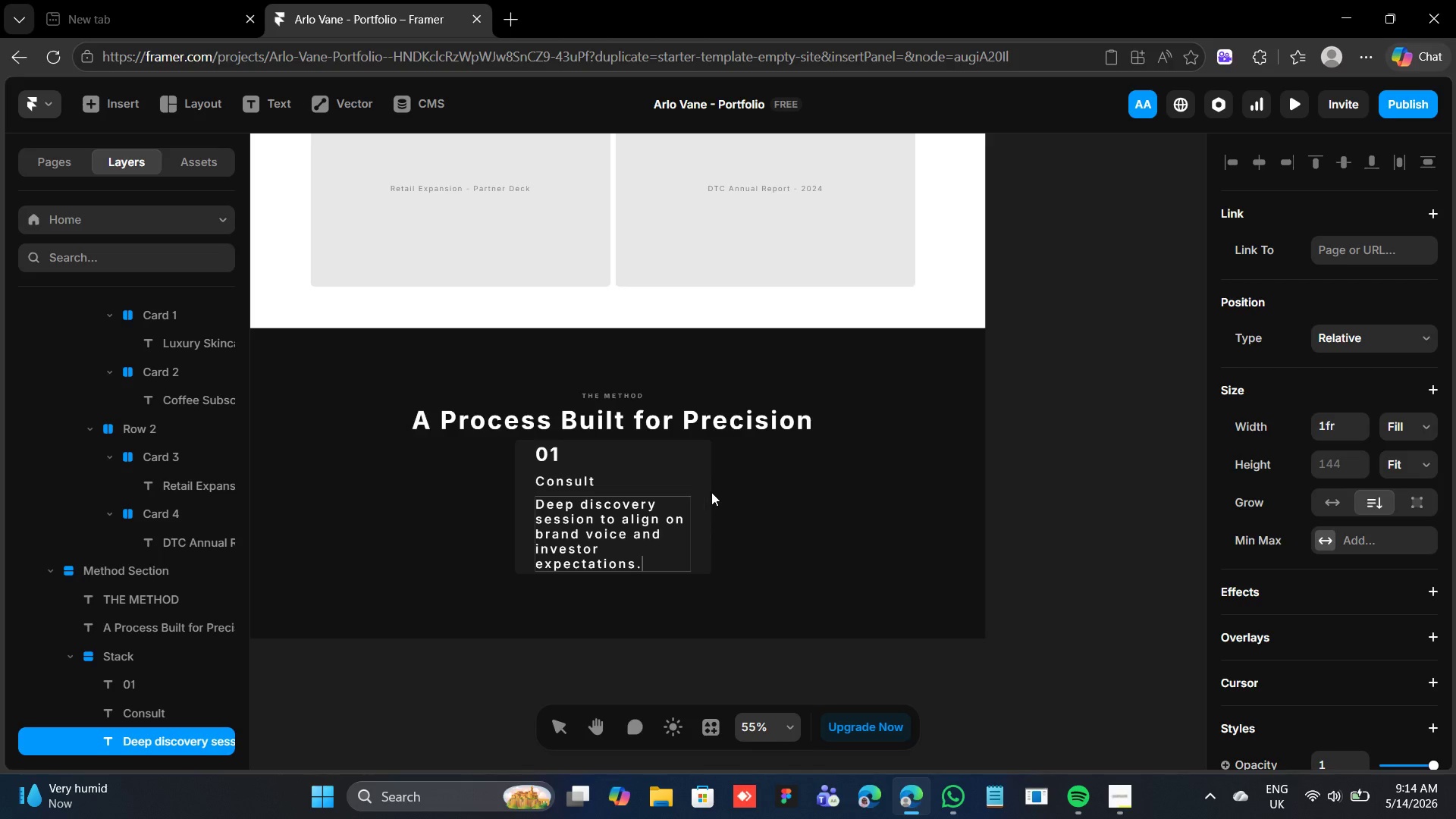 
scroll: coordinate [1373, 556], scroll_direction: down, amount: 6.0
 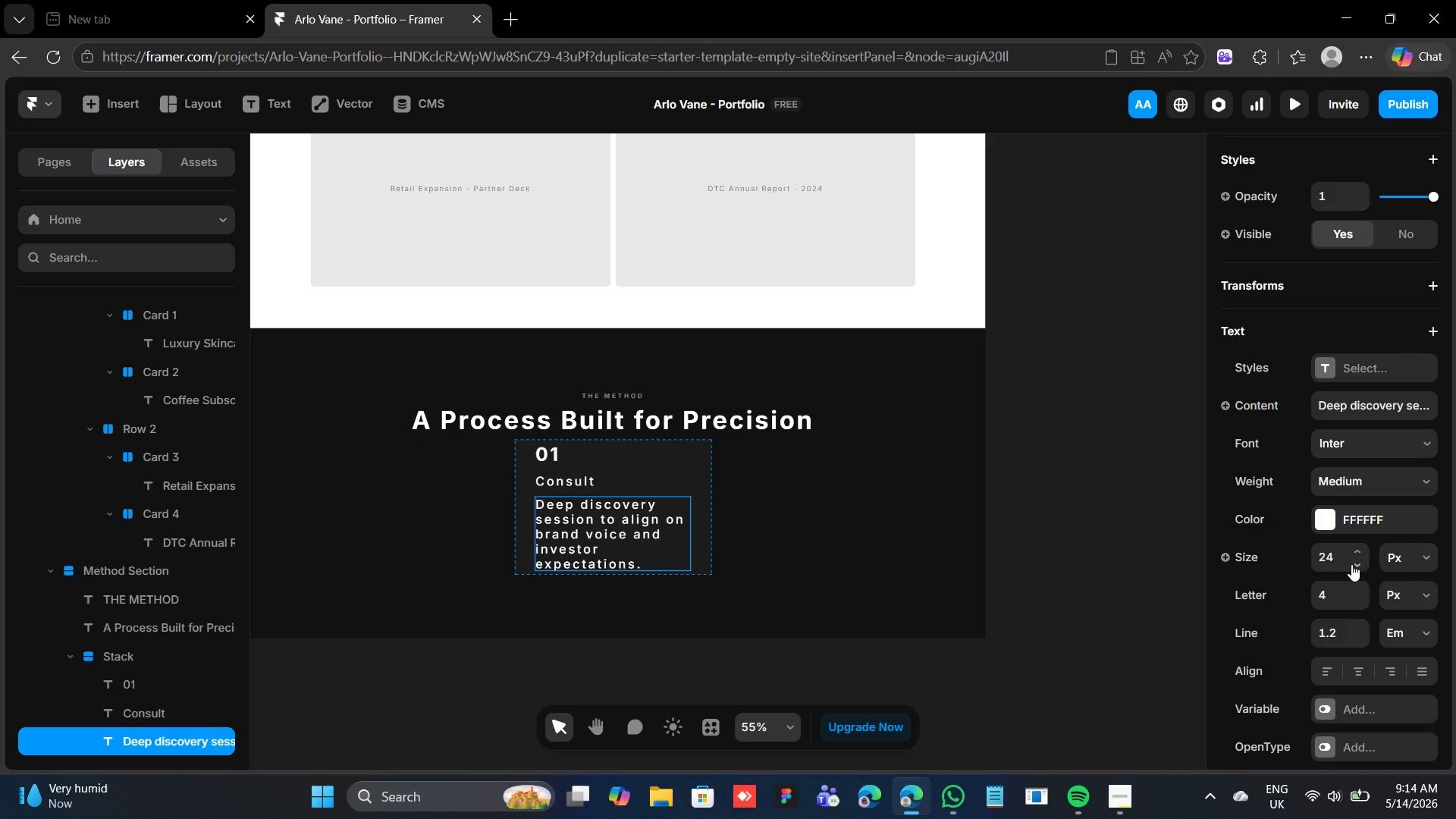 
left_click([1351, 564])
 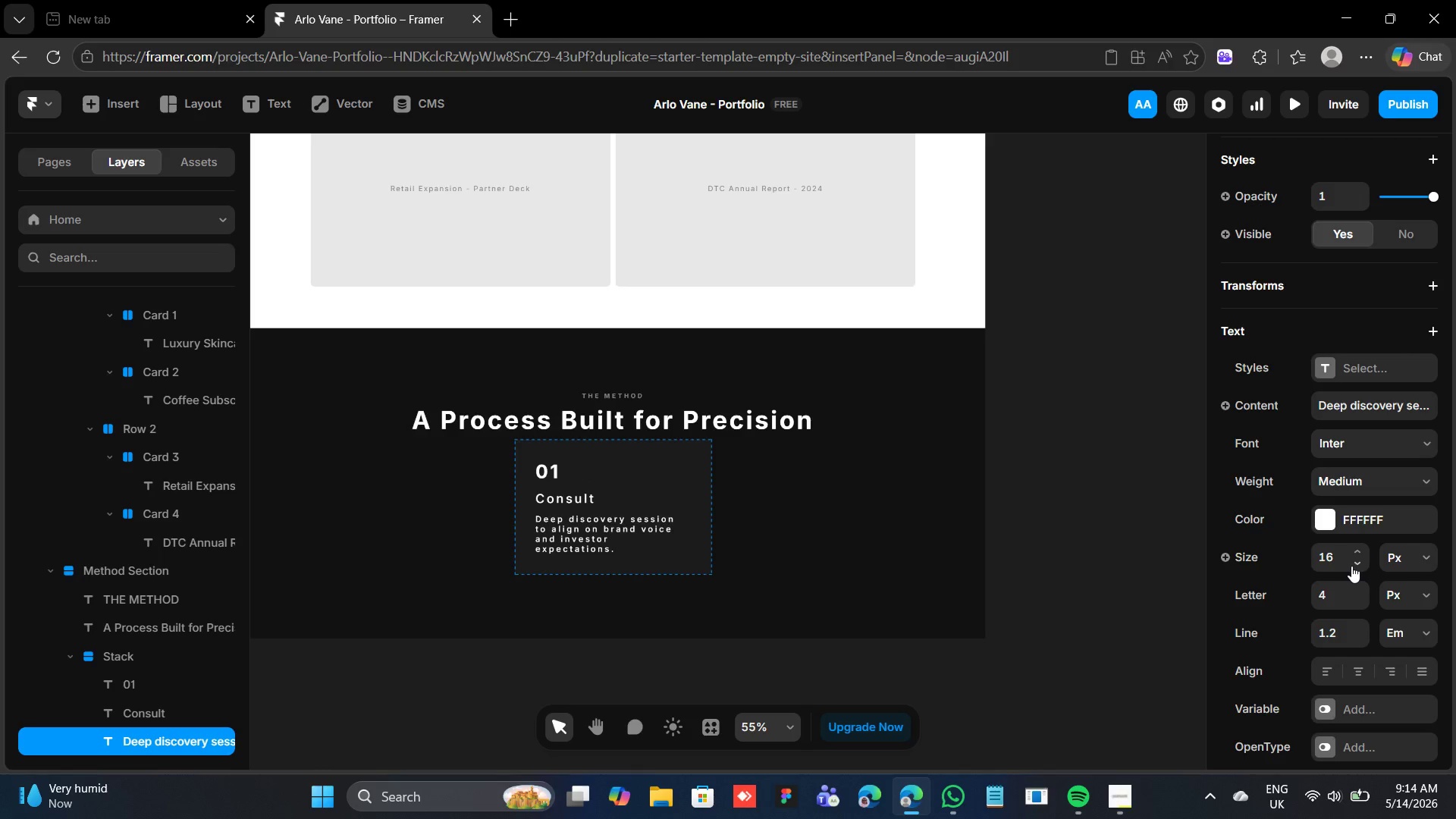 
left_click([1351, 566])
 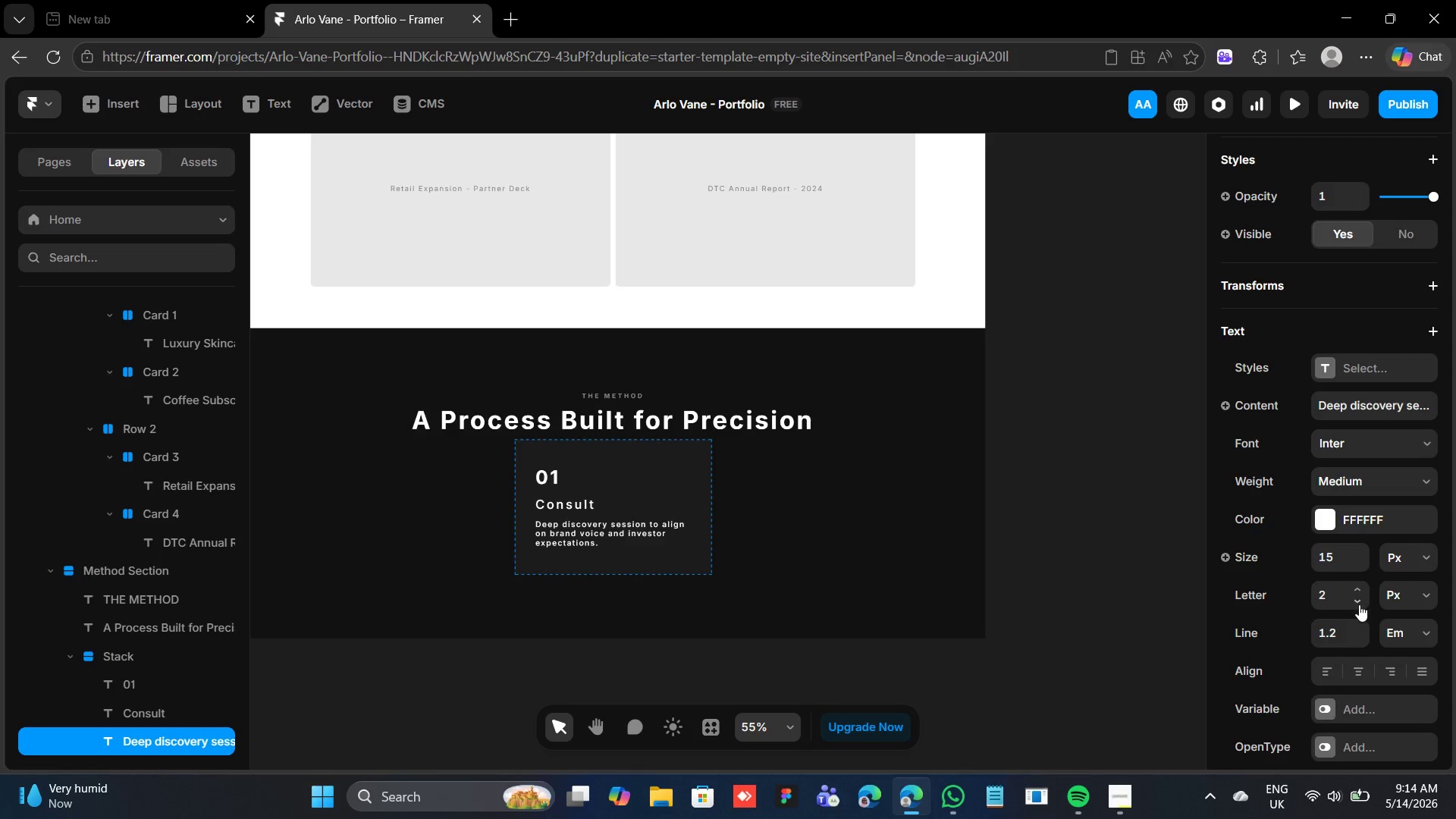 
wait(10.11)
 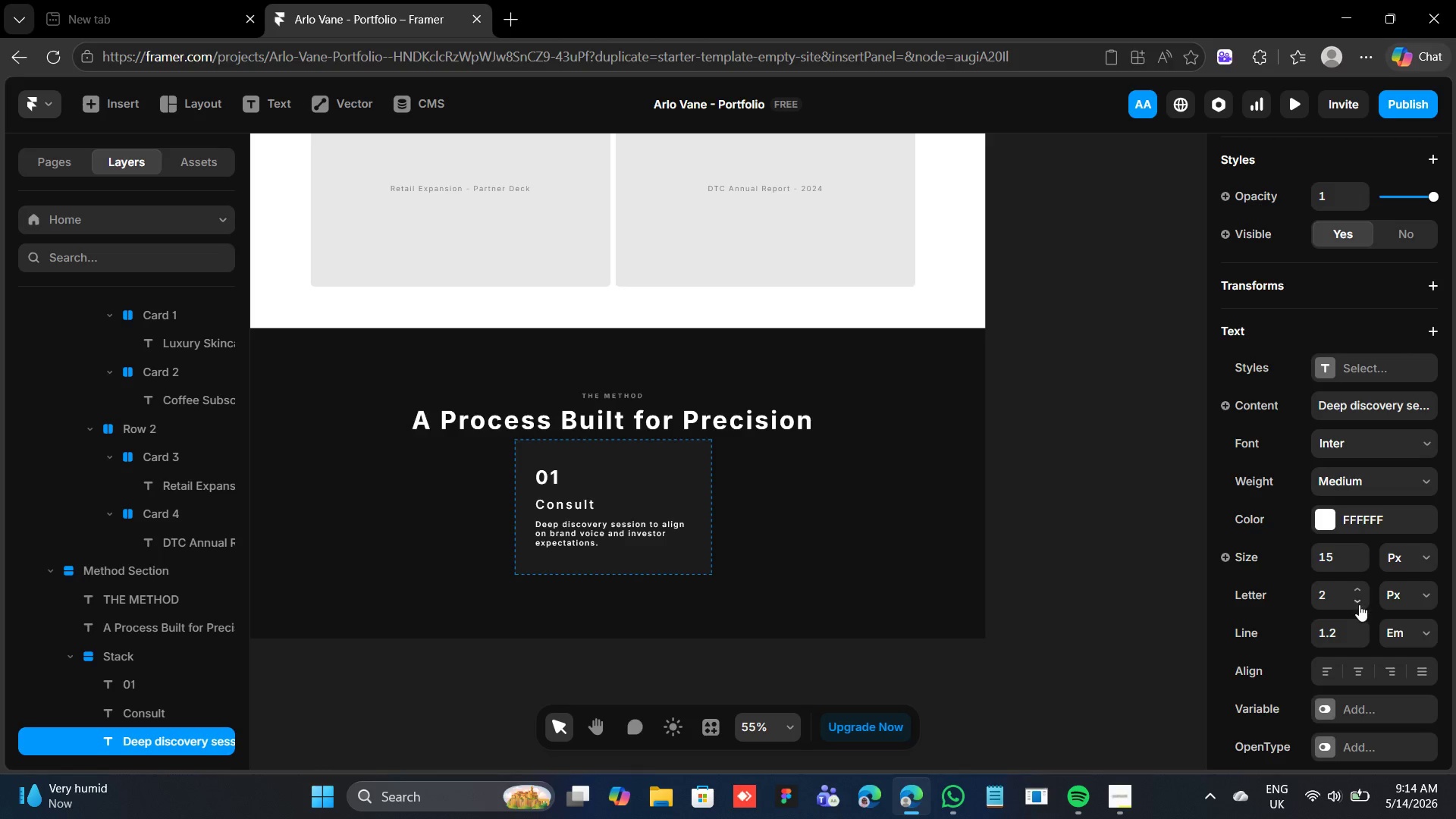 
left_click([1373, 526])
 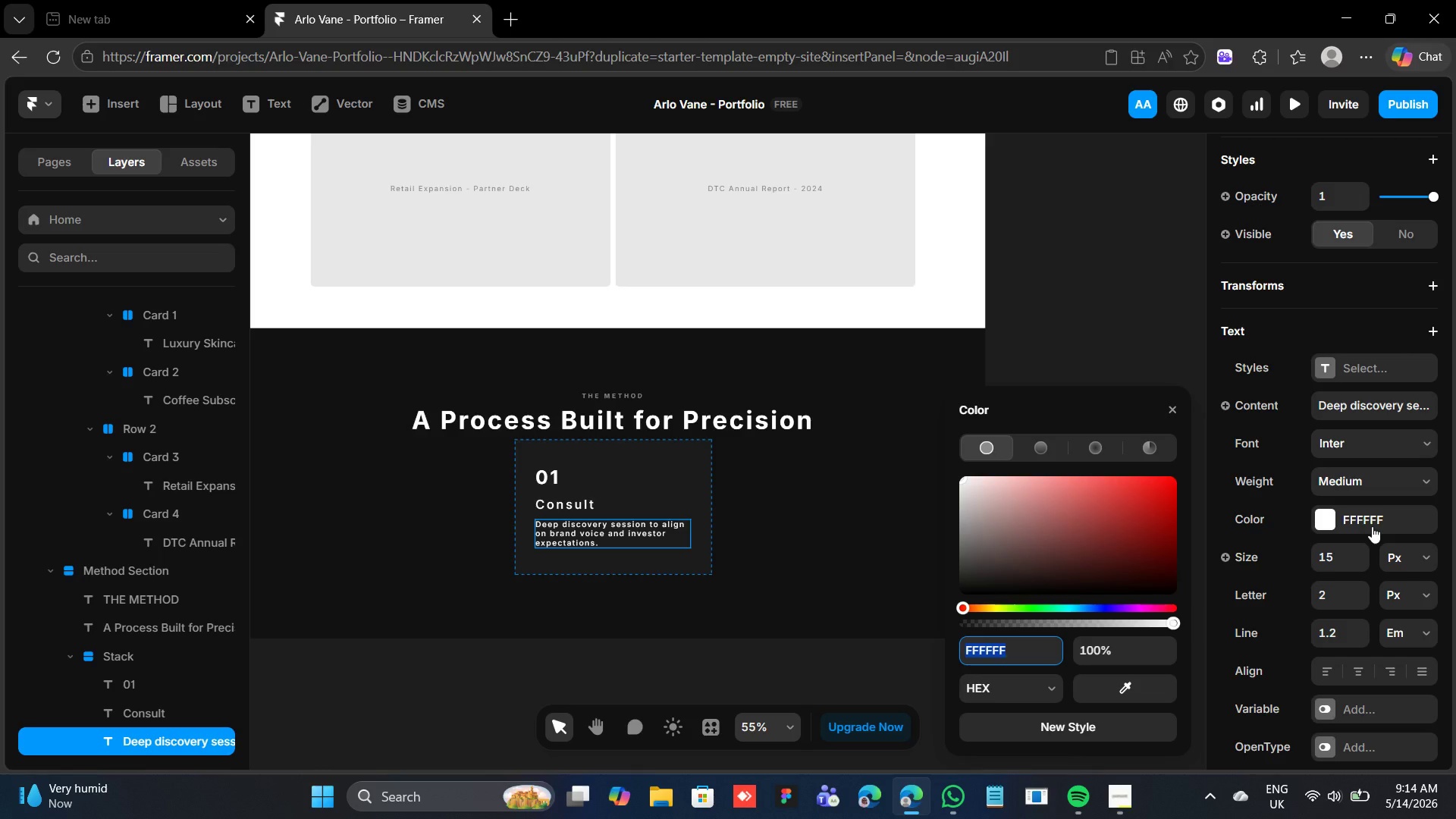 
key(A)
 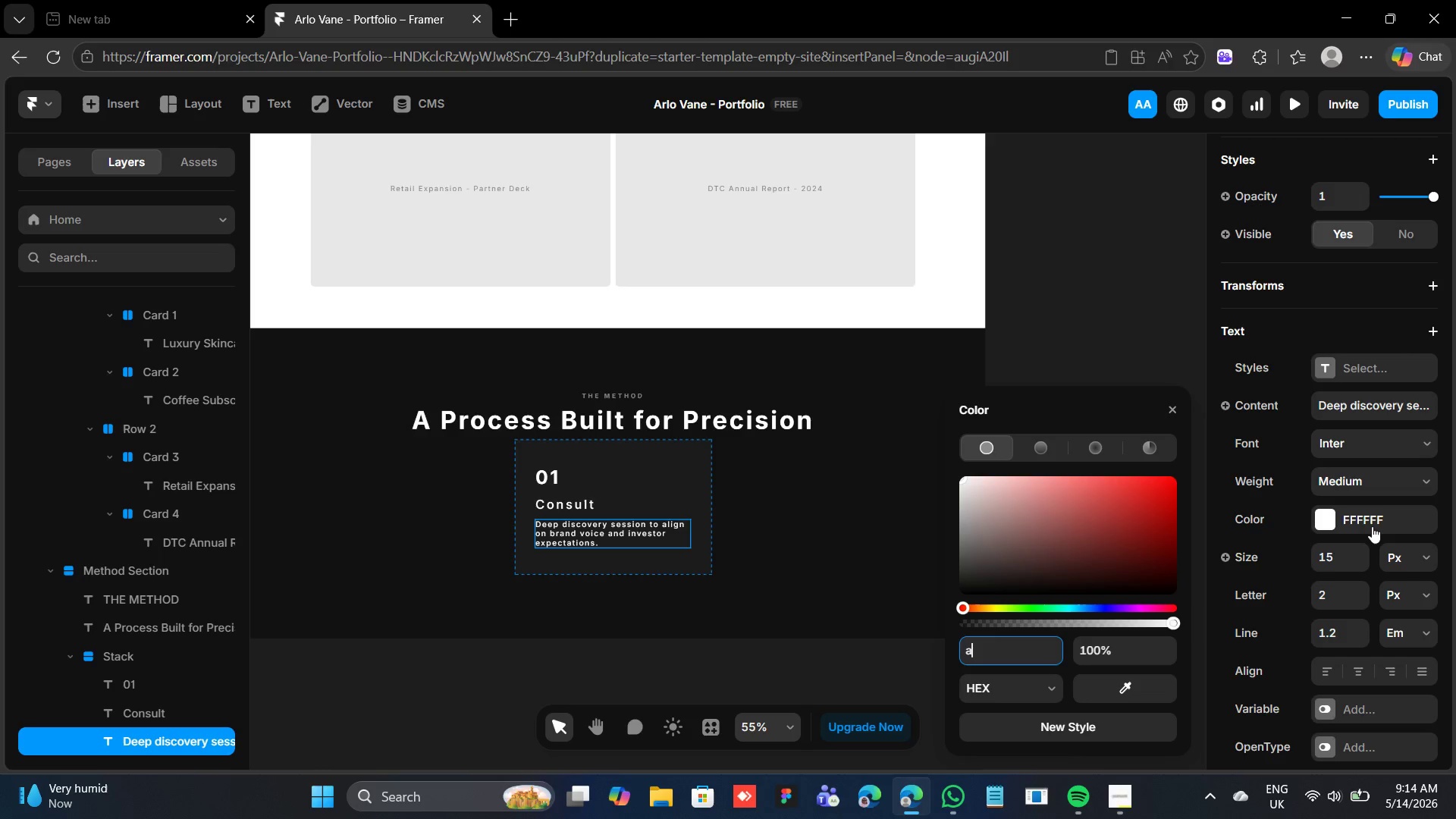 
key(Enter)
 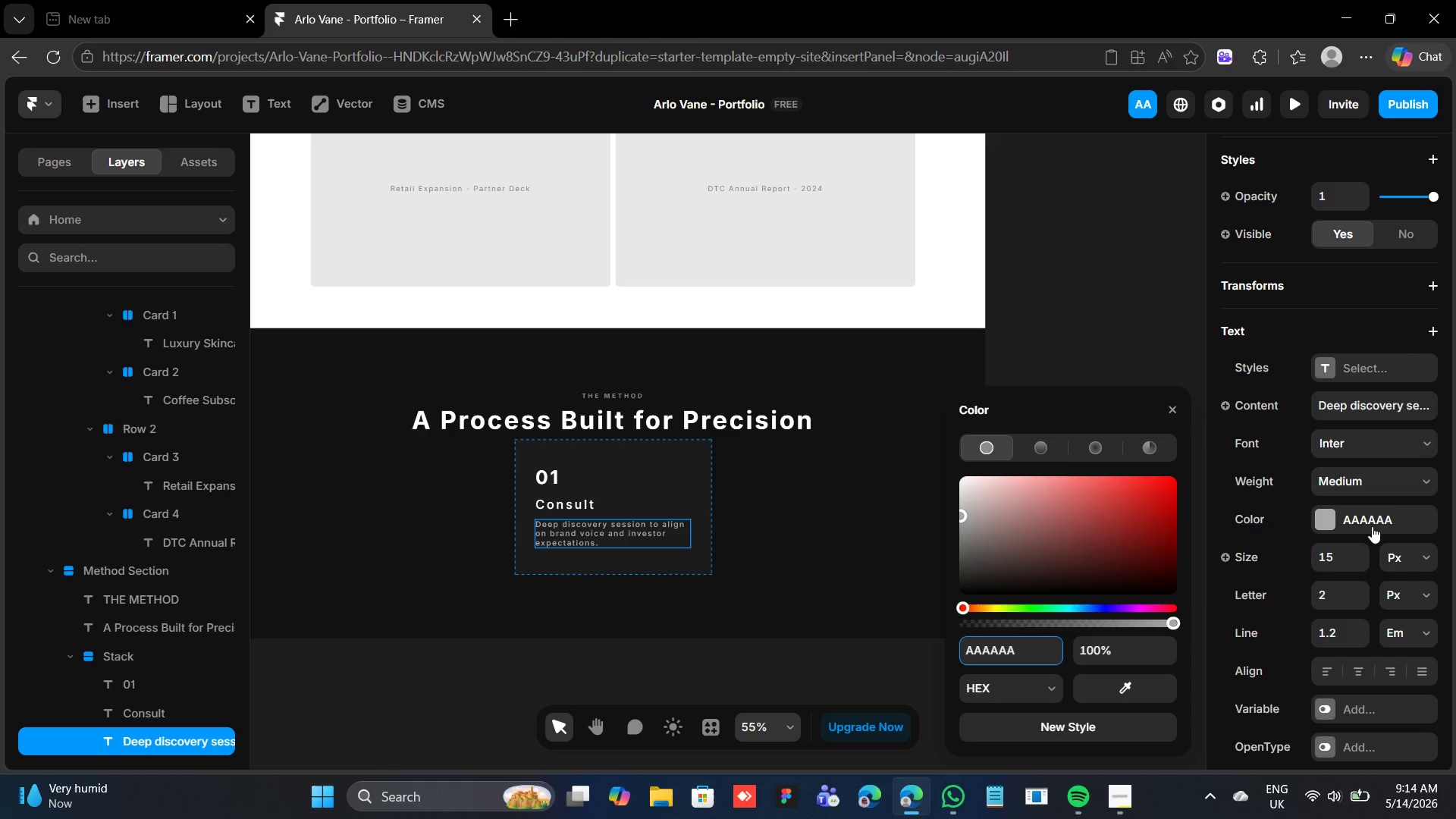 
wait(18.53)
 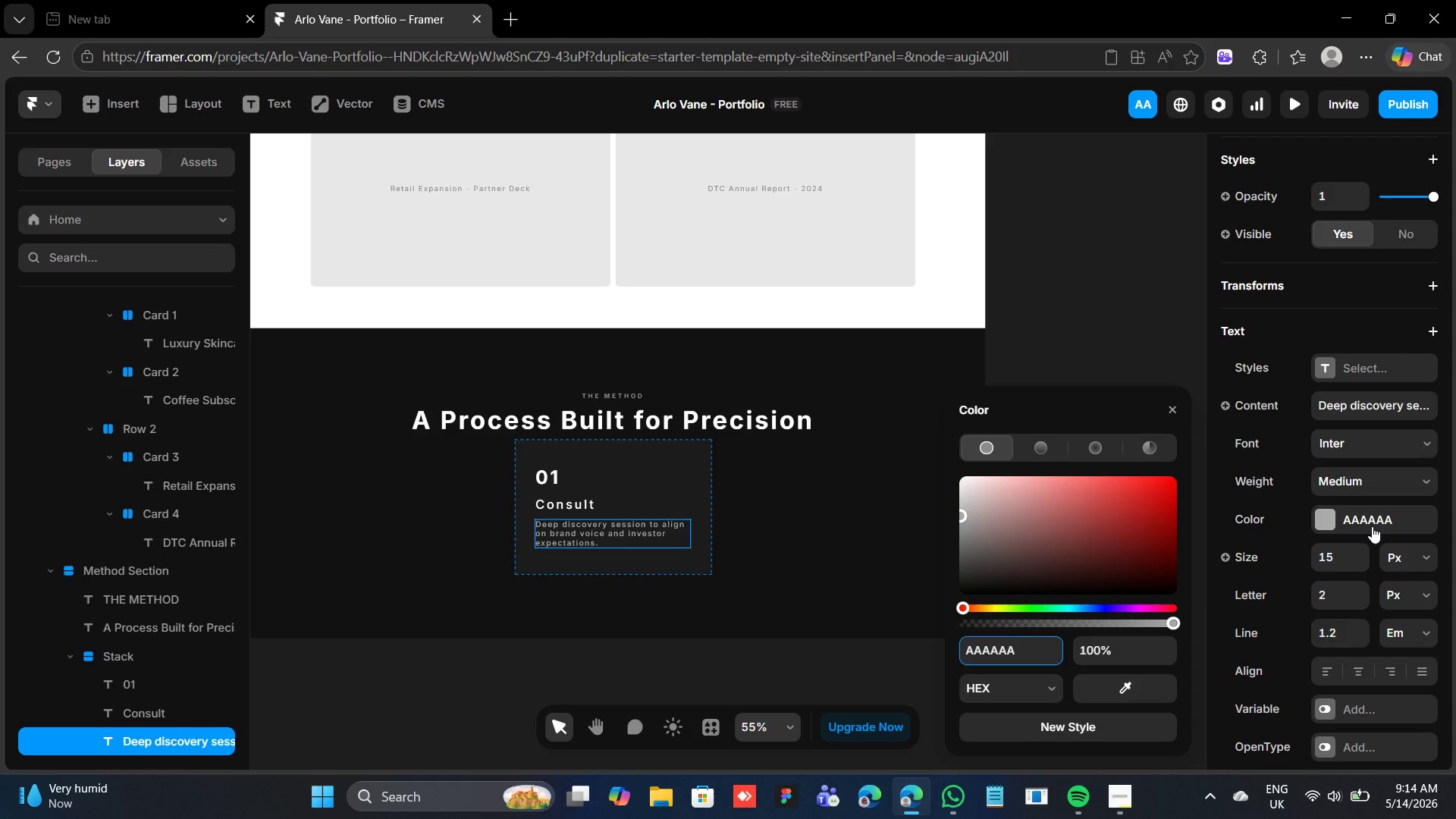 
left_click([1170, 407])
 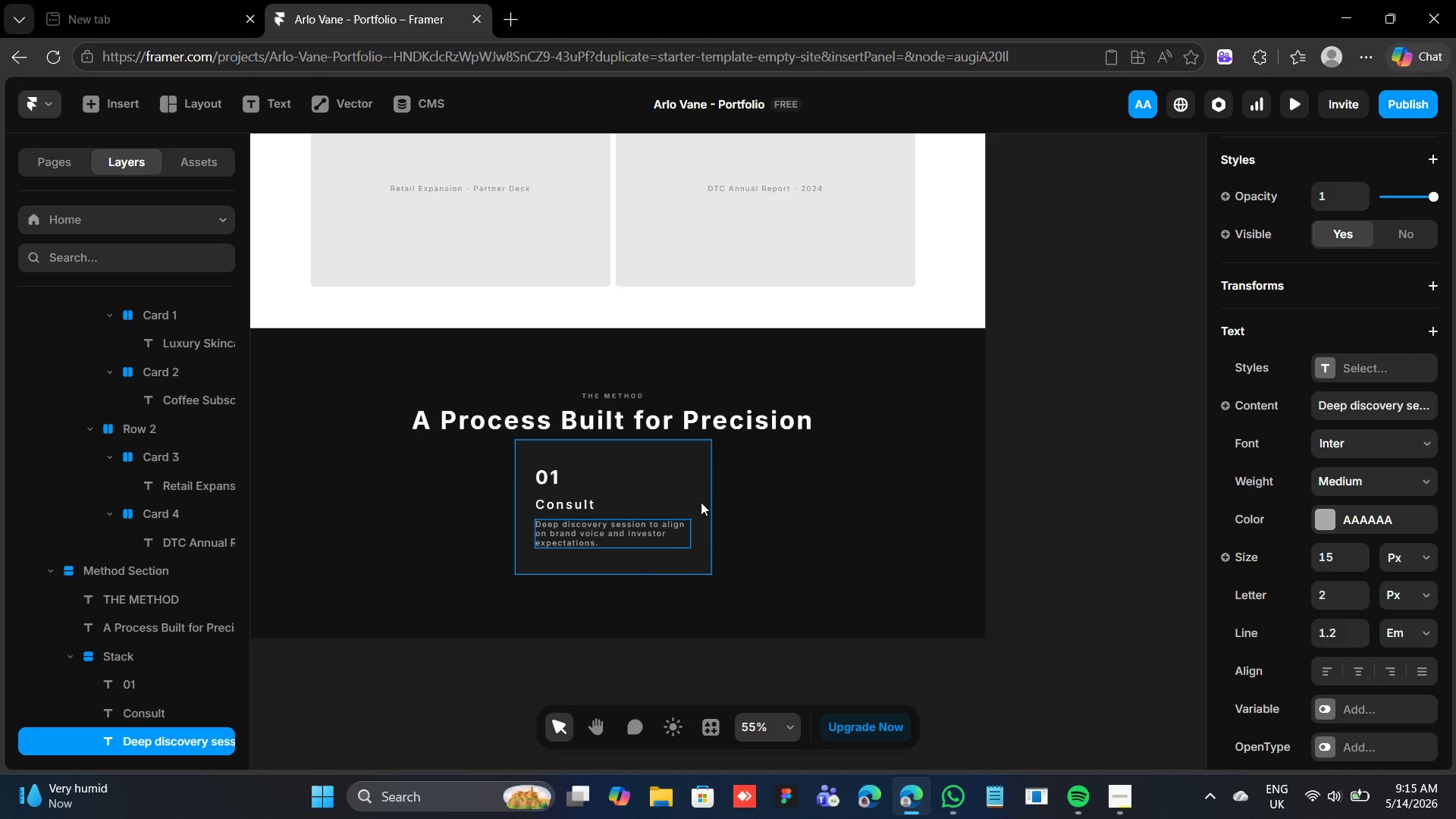 
wait(9.23)
 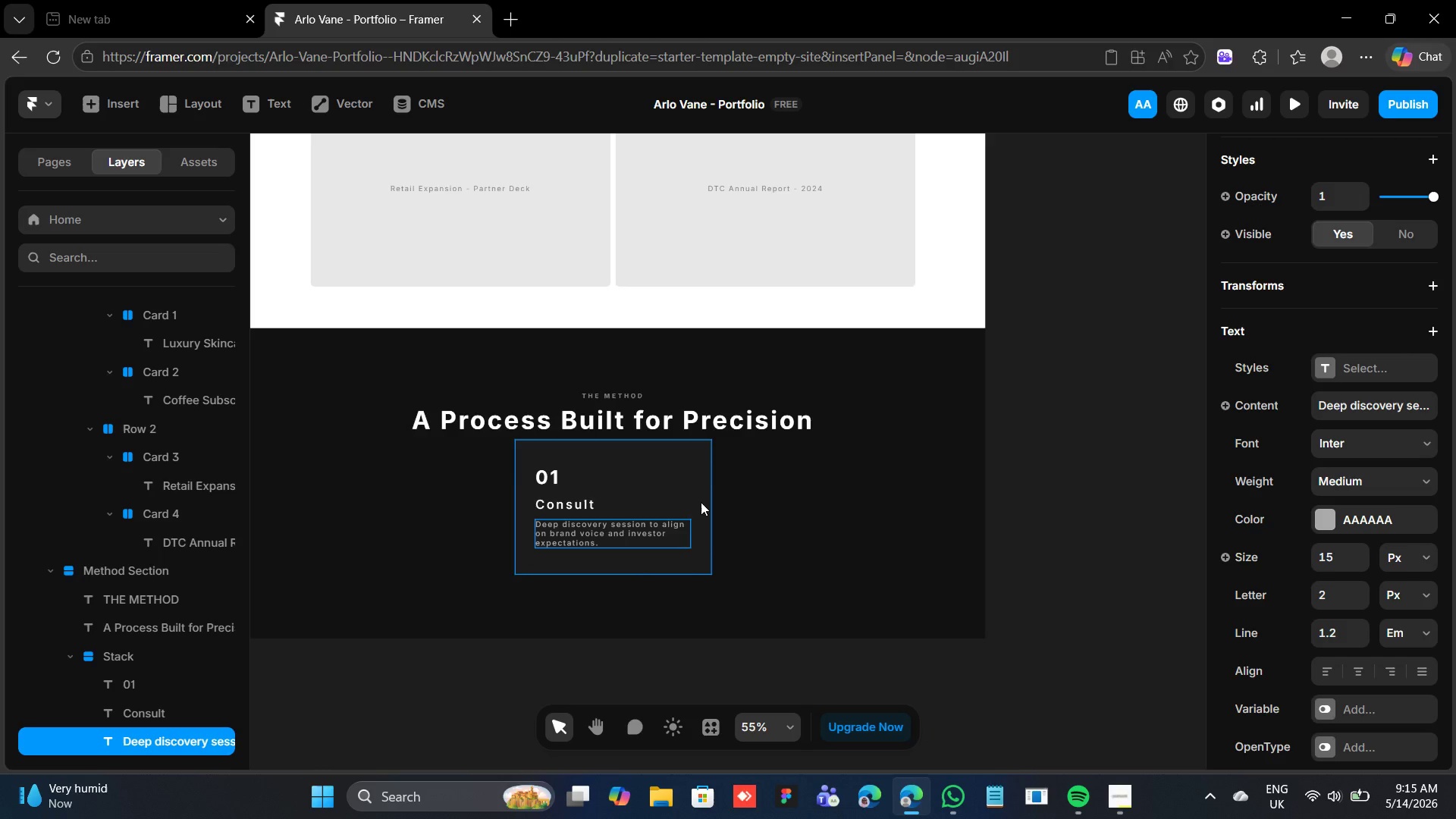 
key(Control+D)
 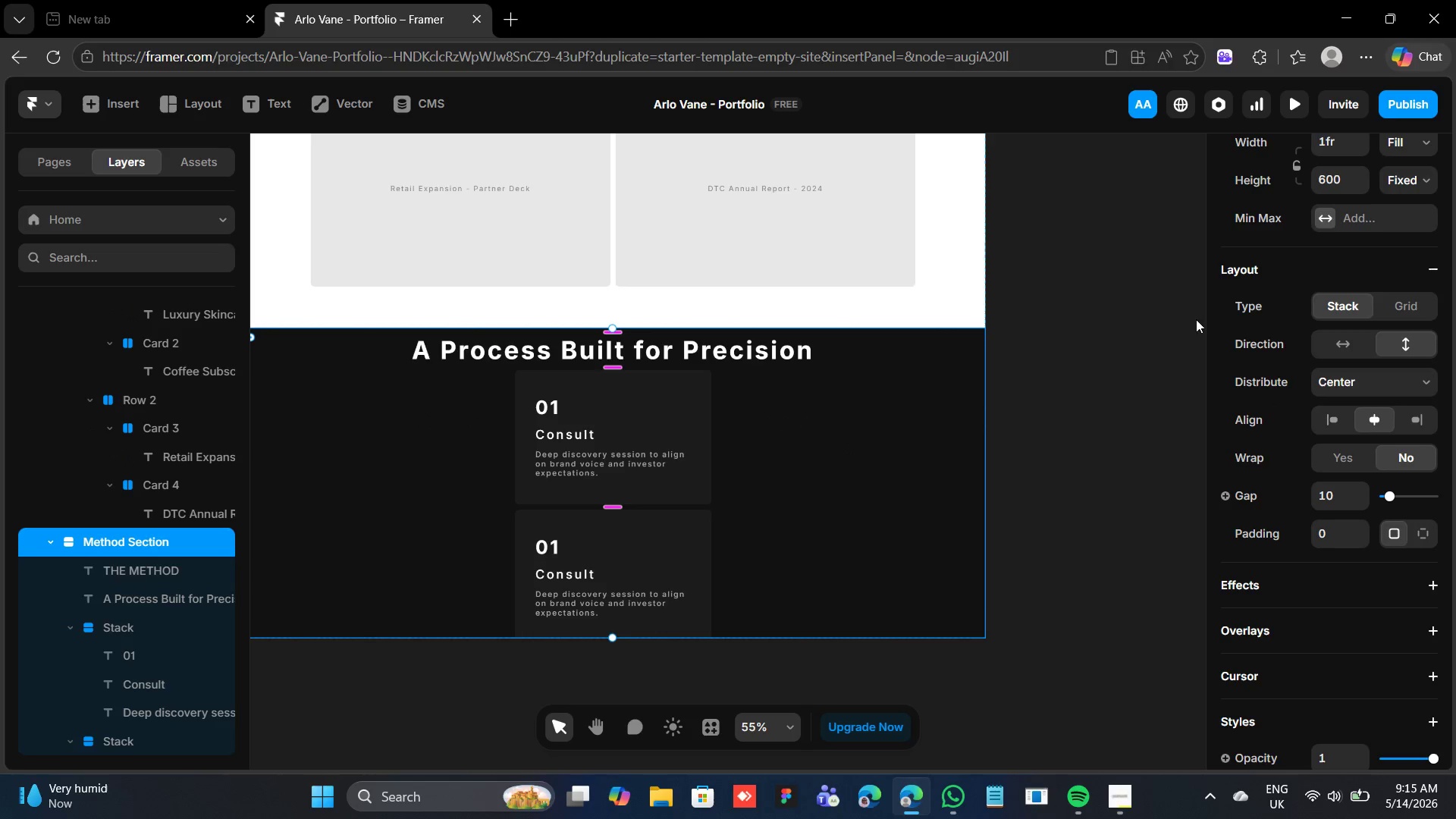 
scroll: coordinate [1415, 287], scroll_direction: up, amount: 4.0
 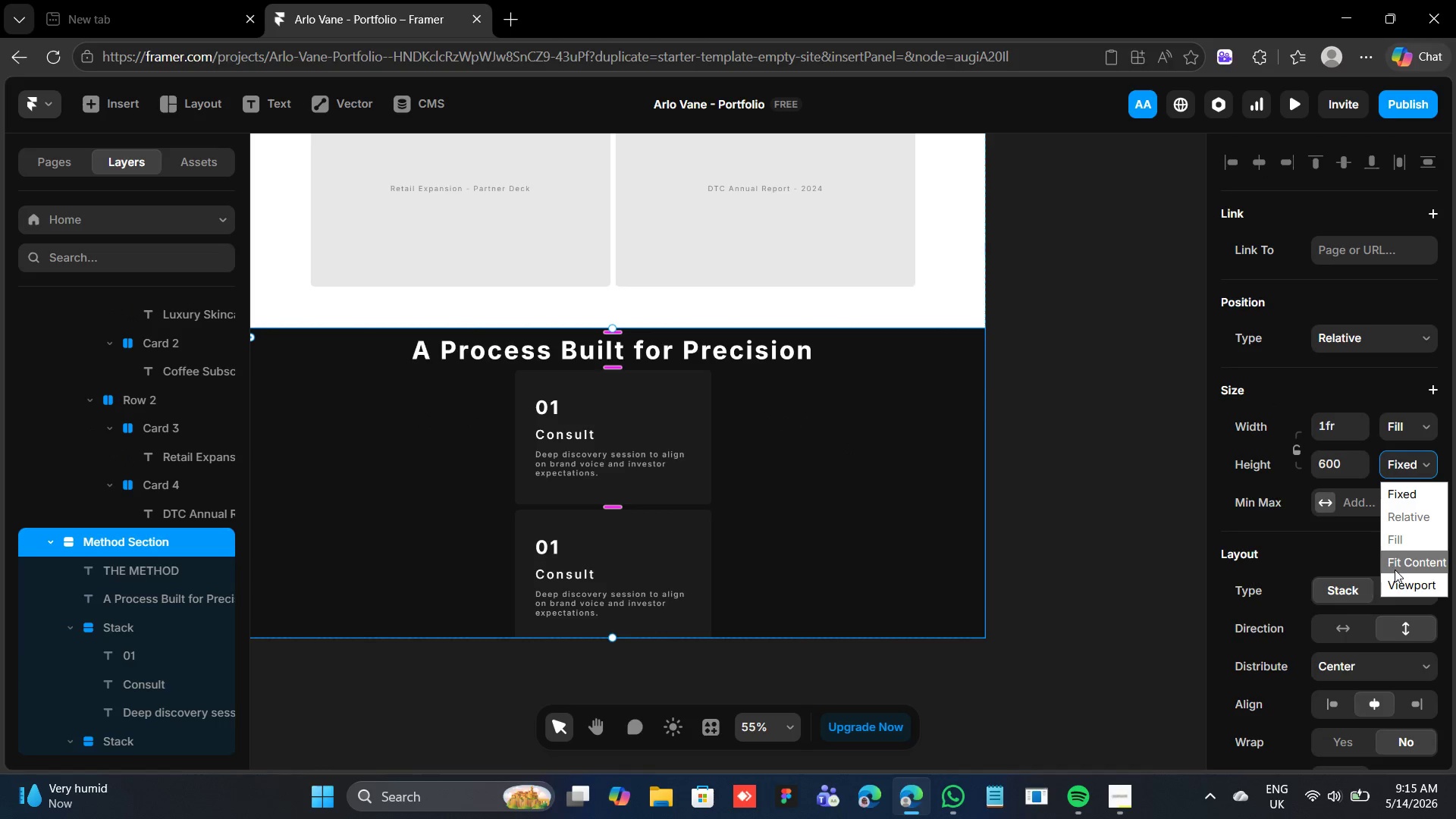 
left_click([1389, 563])
 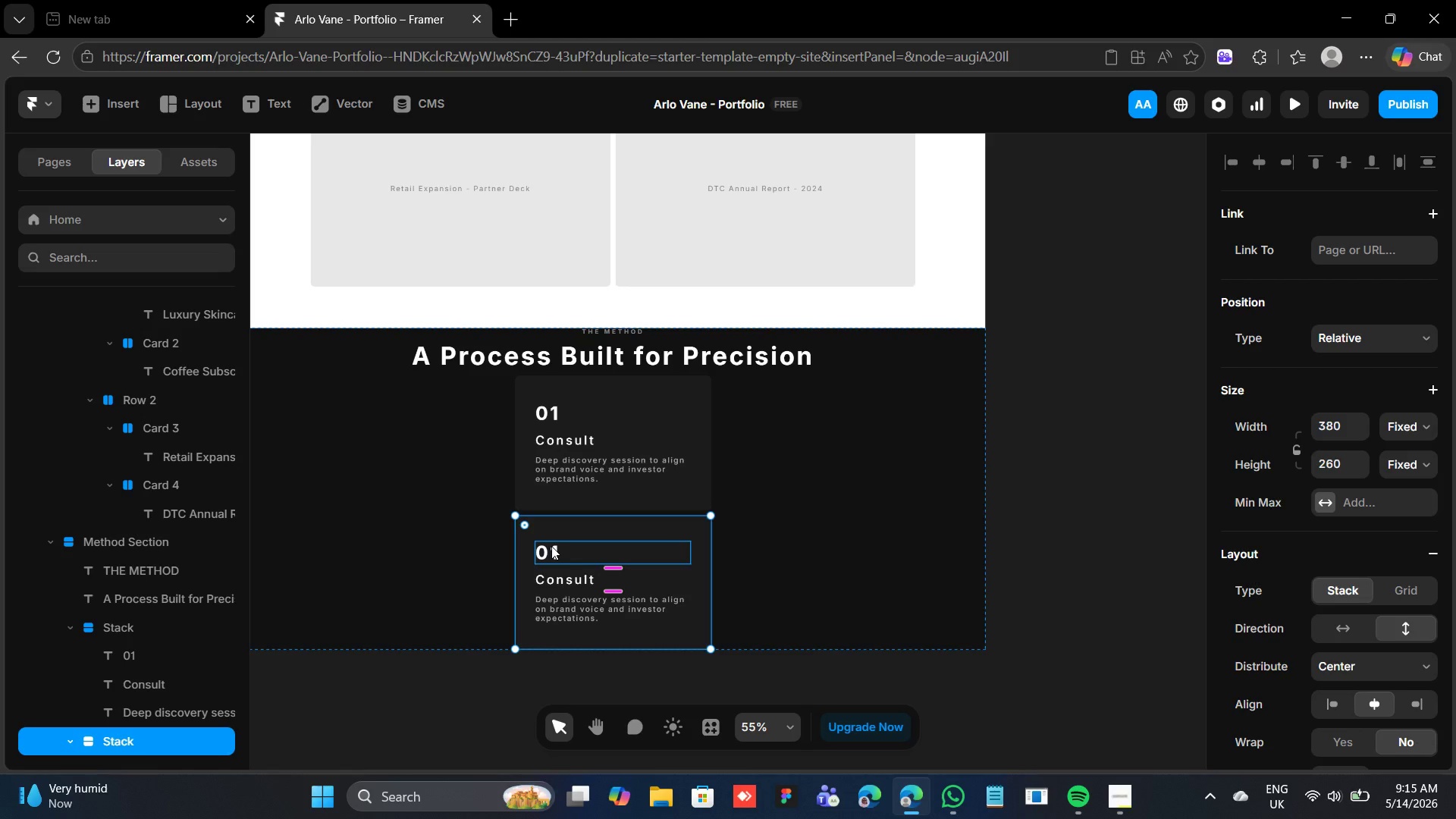 
double_click([551, 546])
 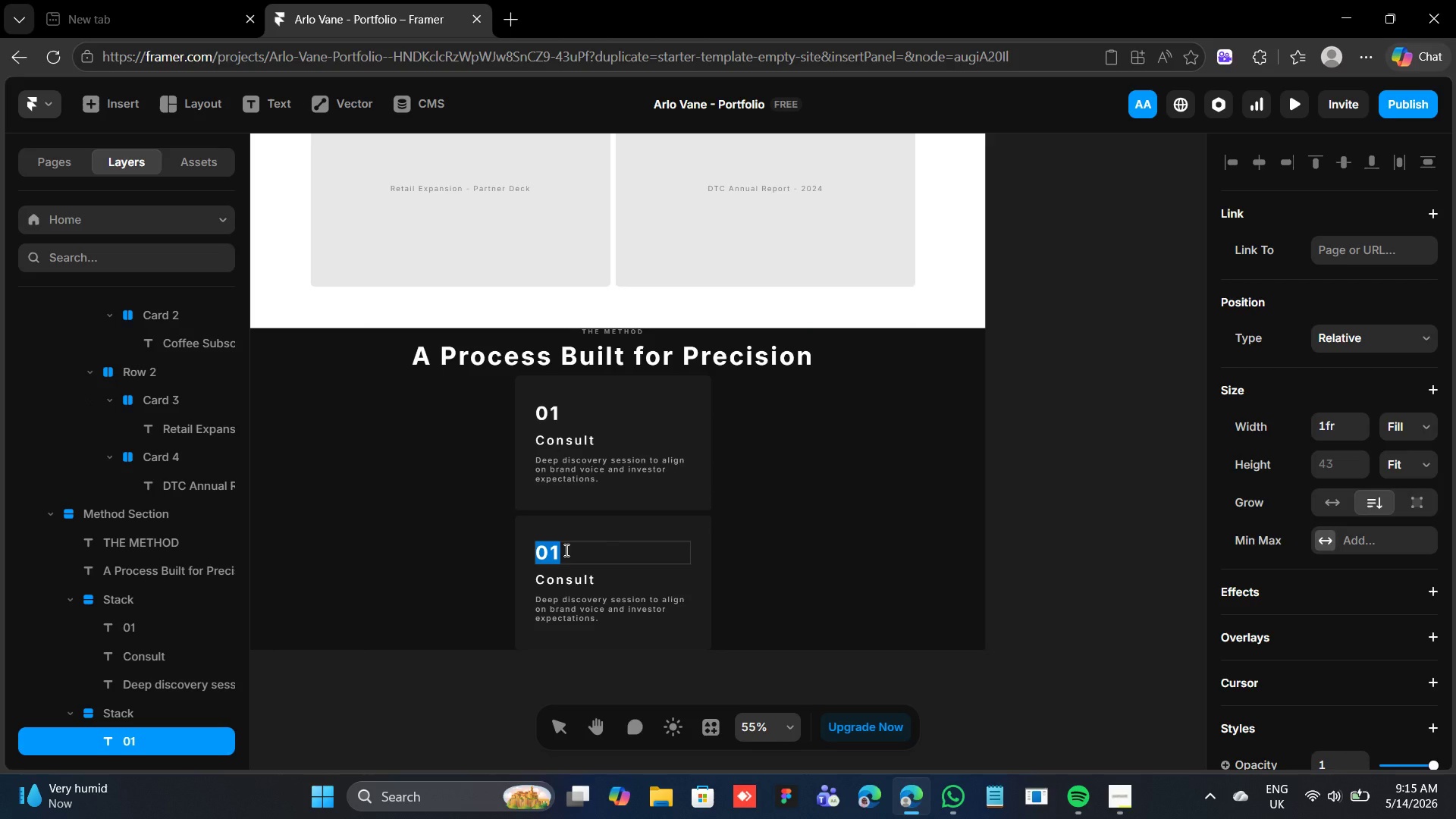 
left_click([565, 551])
 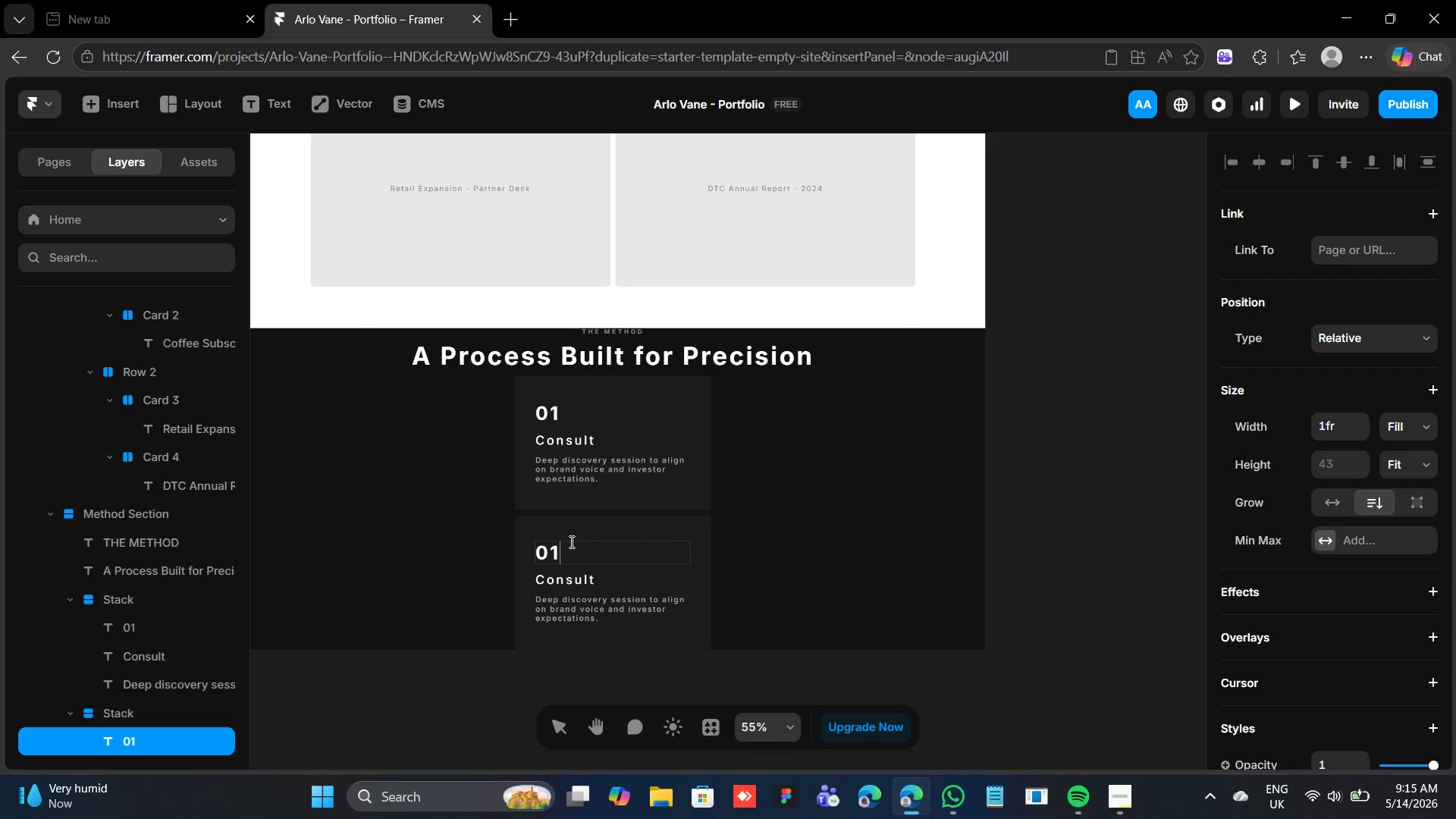 
key(Backspace)
 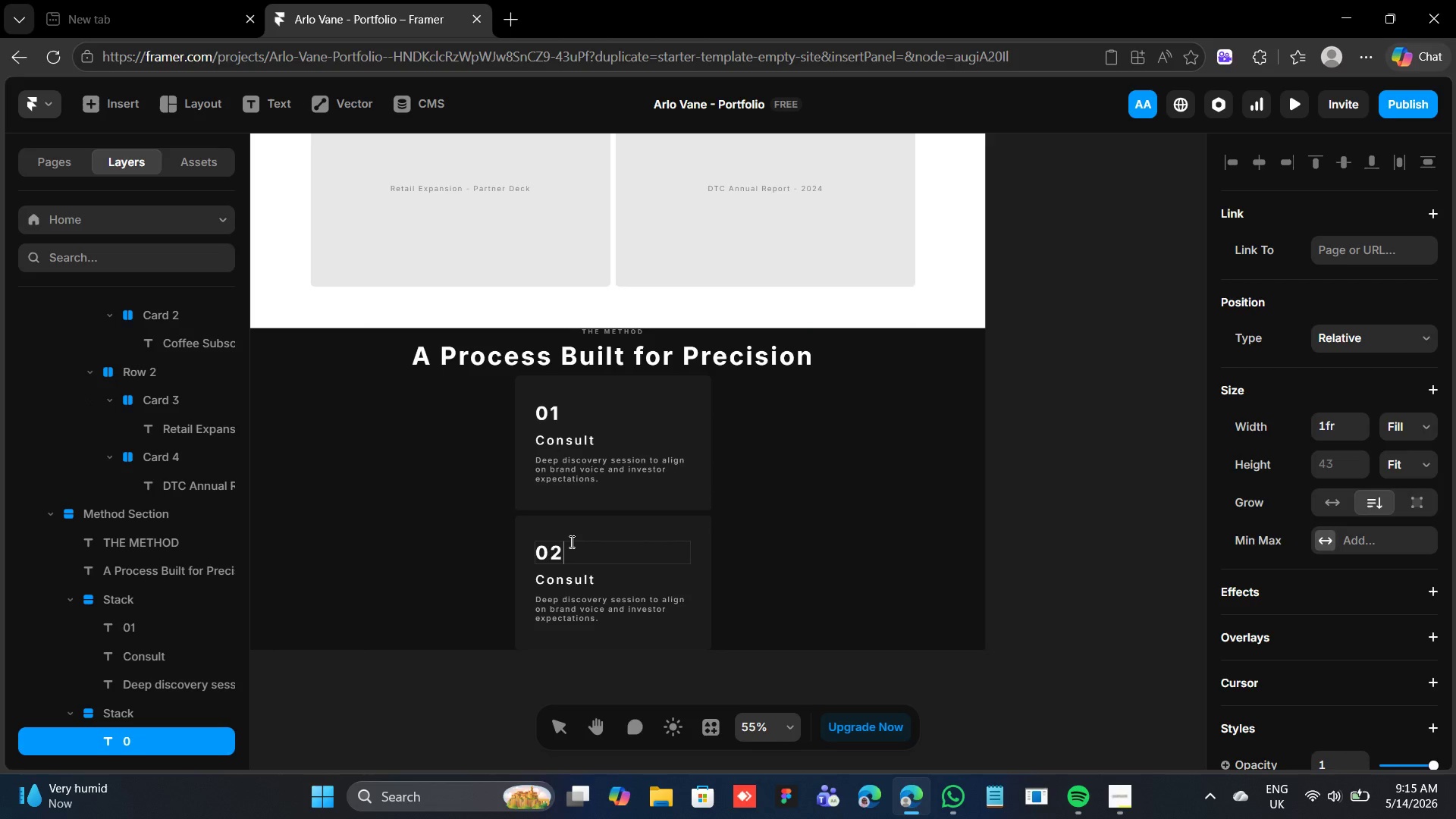 
key(2)
 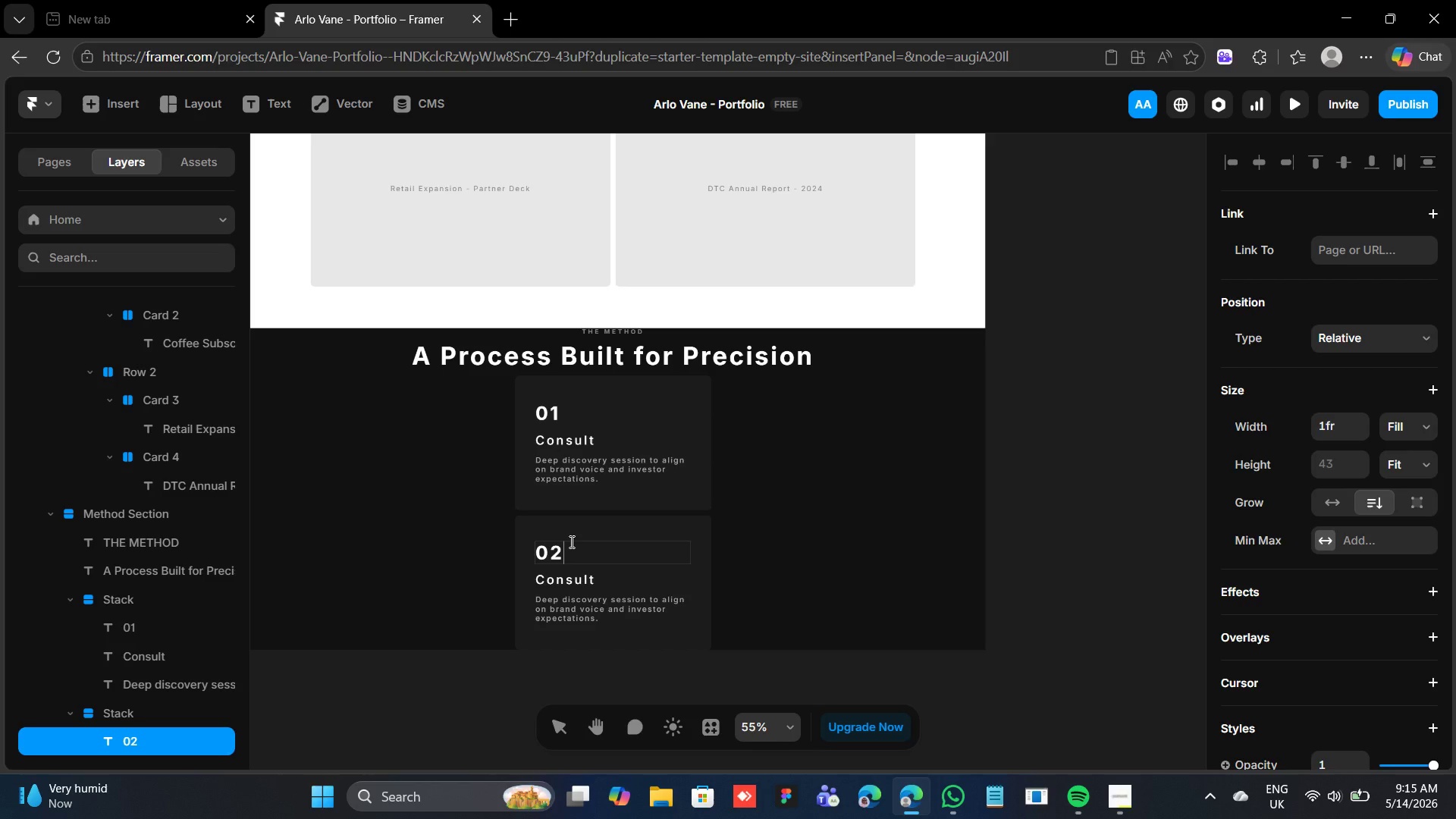 
wait(26.22)
 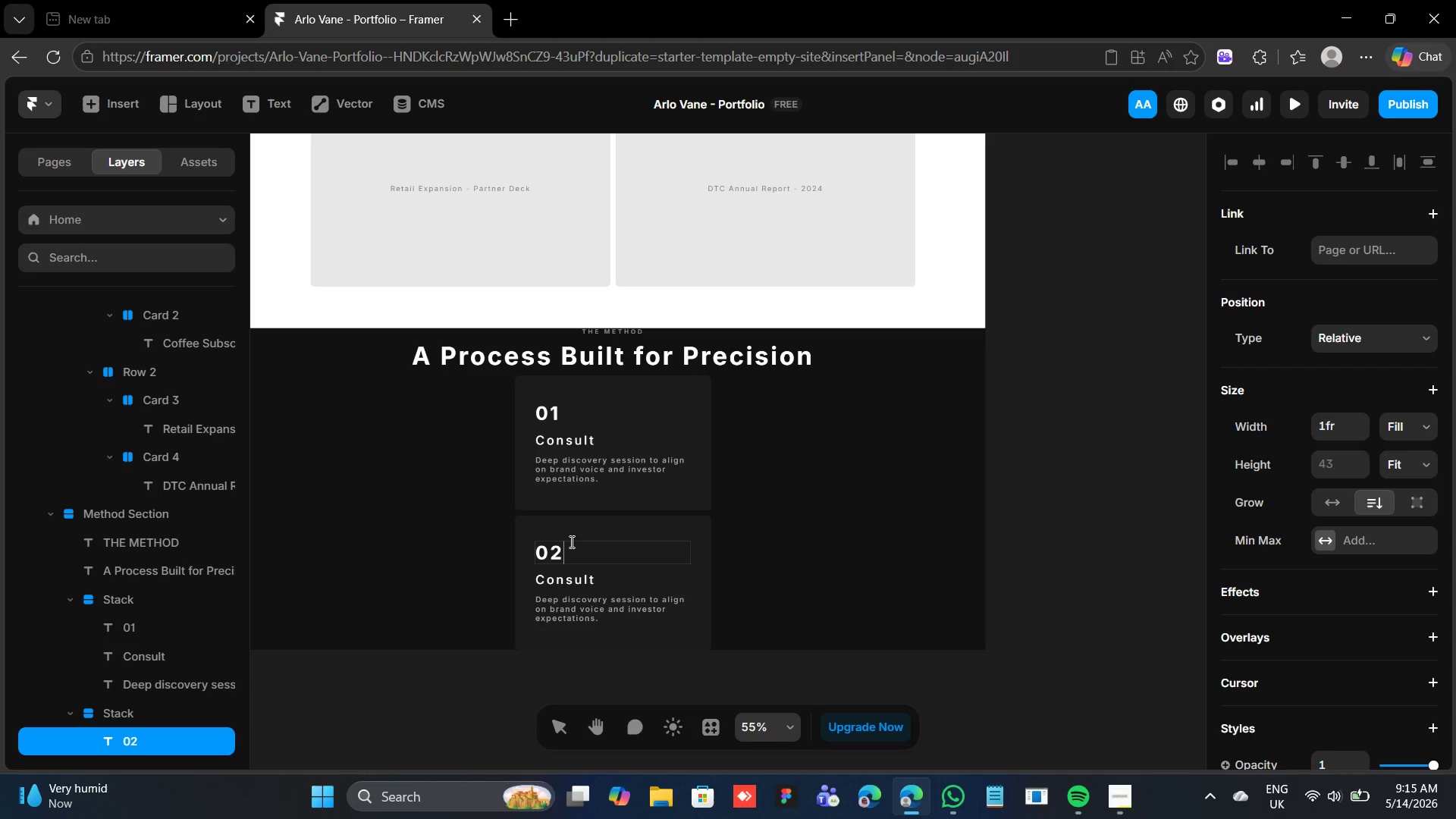 
double_click([551, 581])
 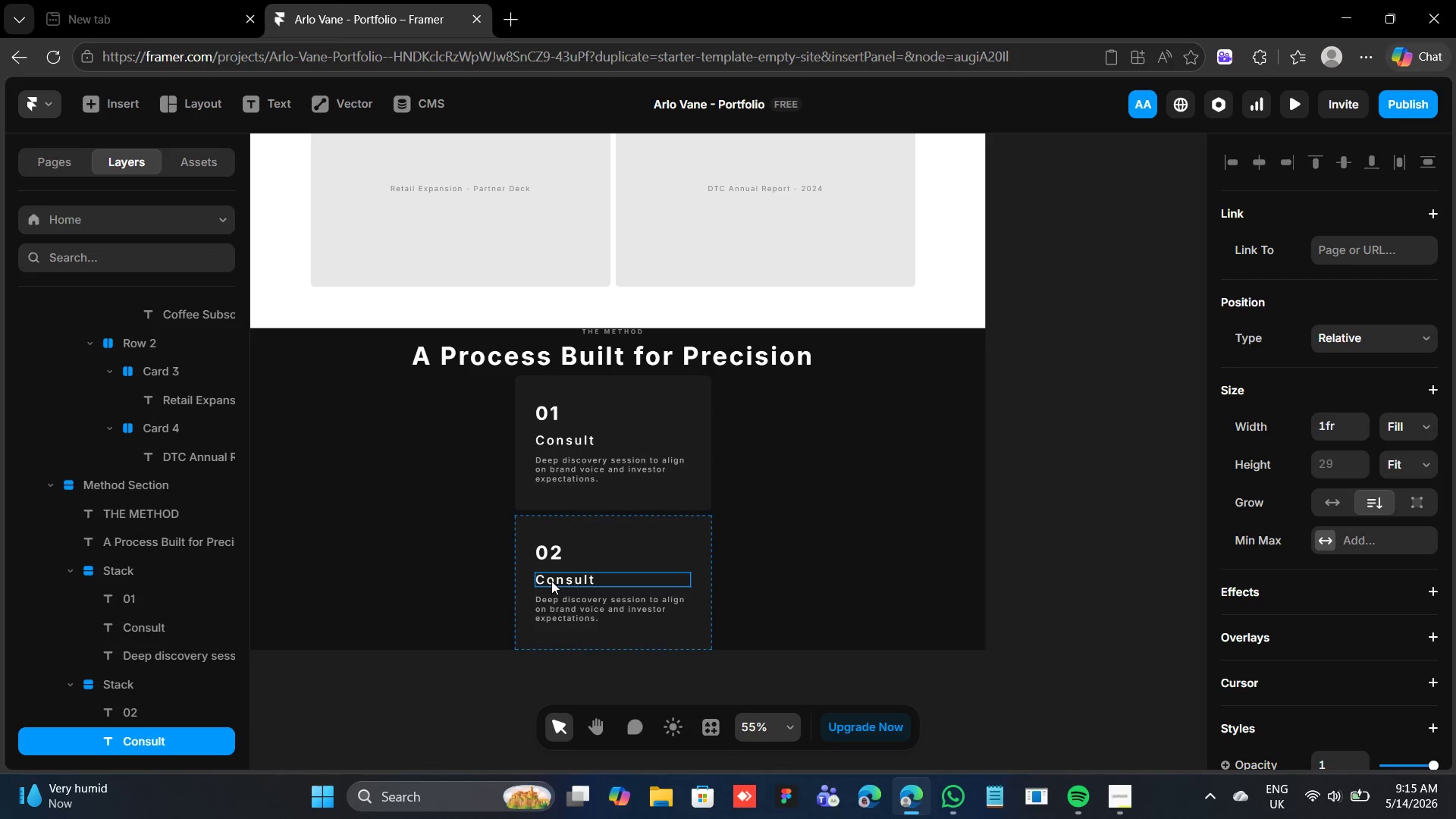 
triple_click([551, 581])
 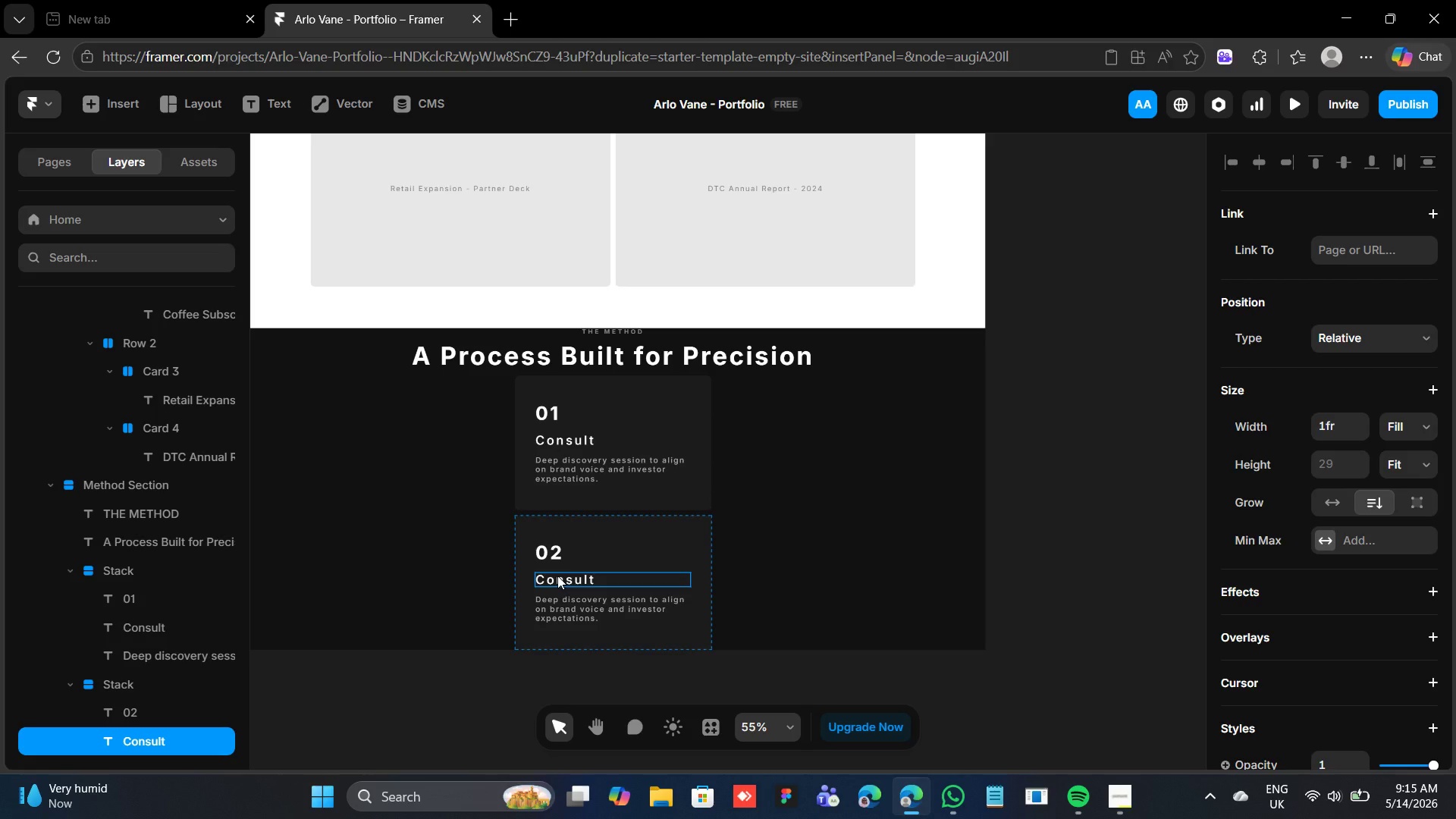 
double_click([557, 576])
 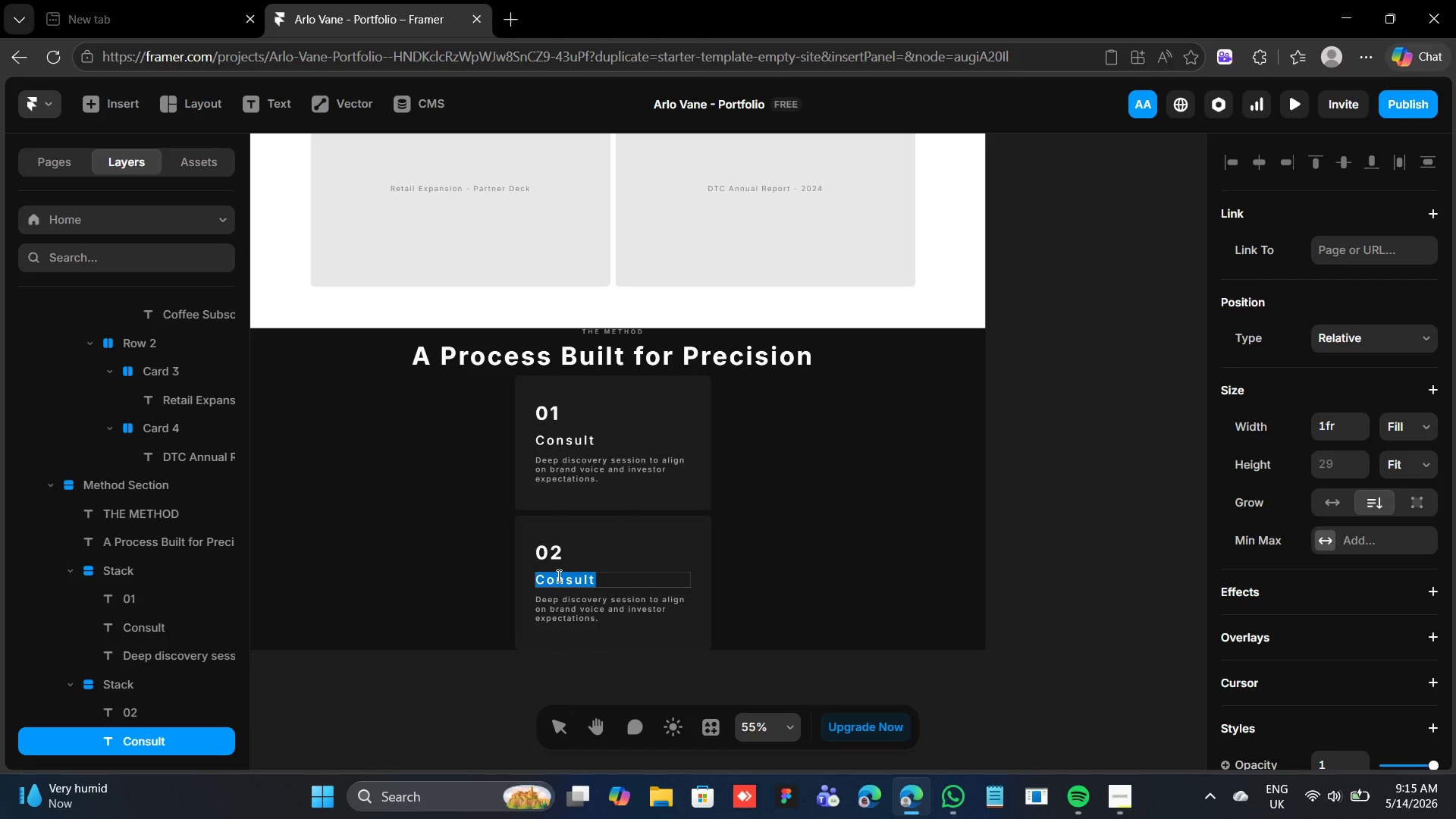 
triple_click([557, 576])
 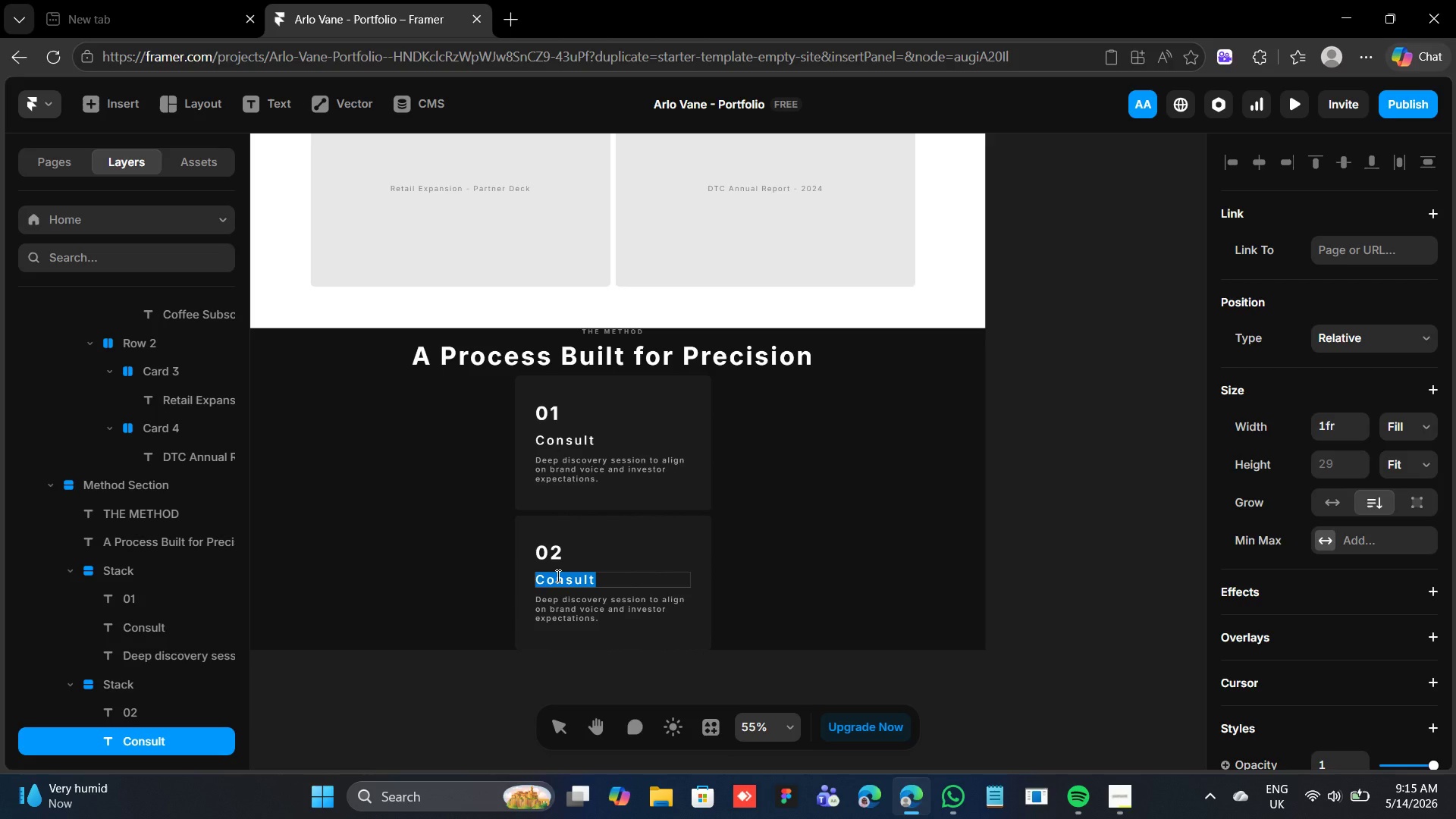 
type(Design)
 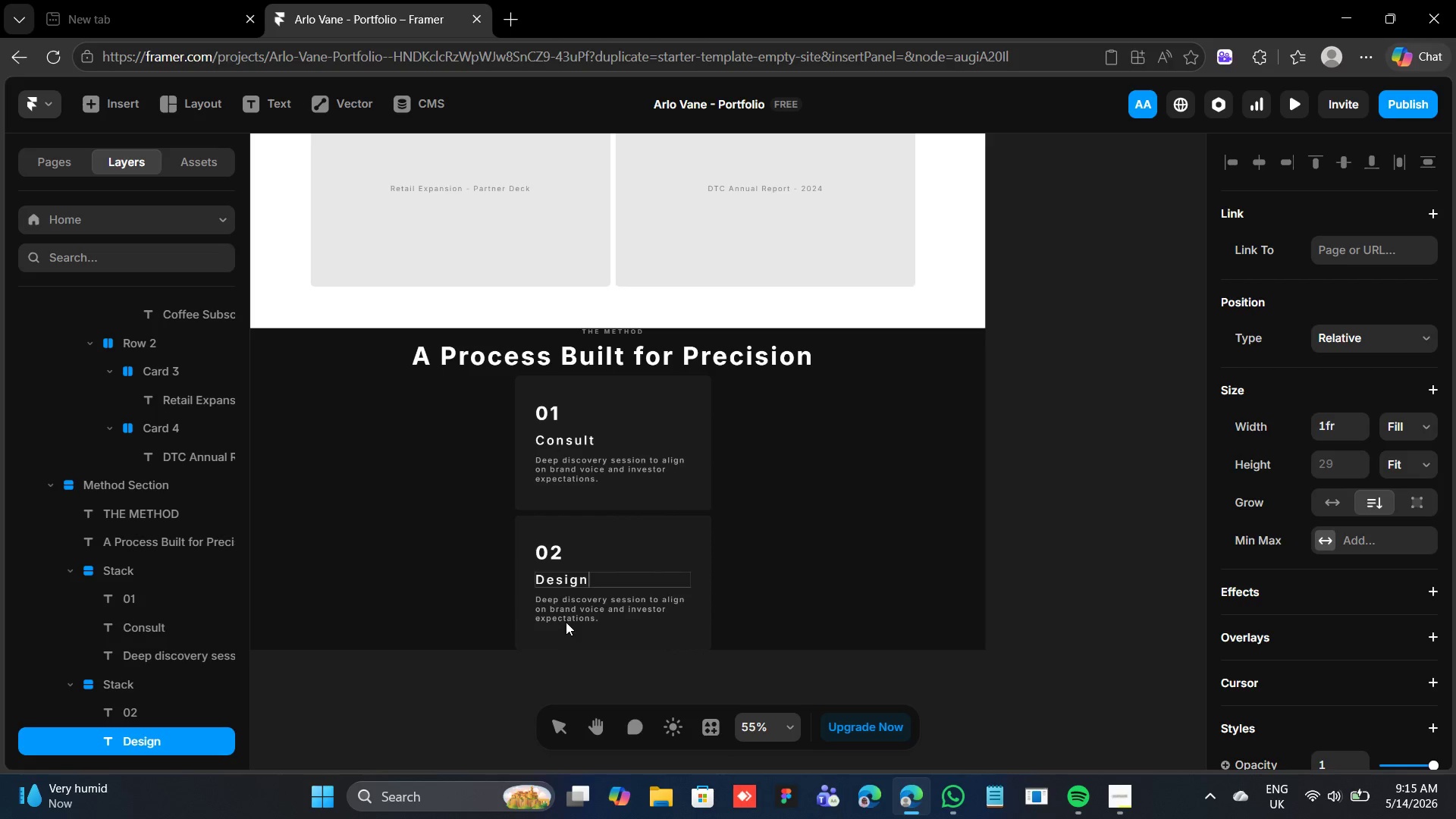 
double_click([566, 622])
 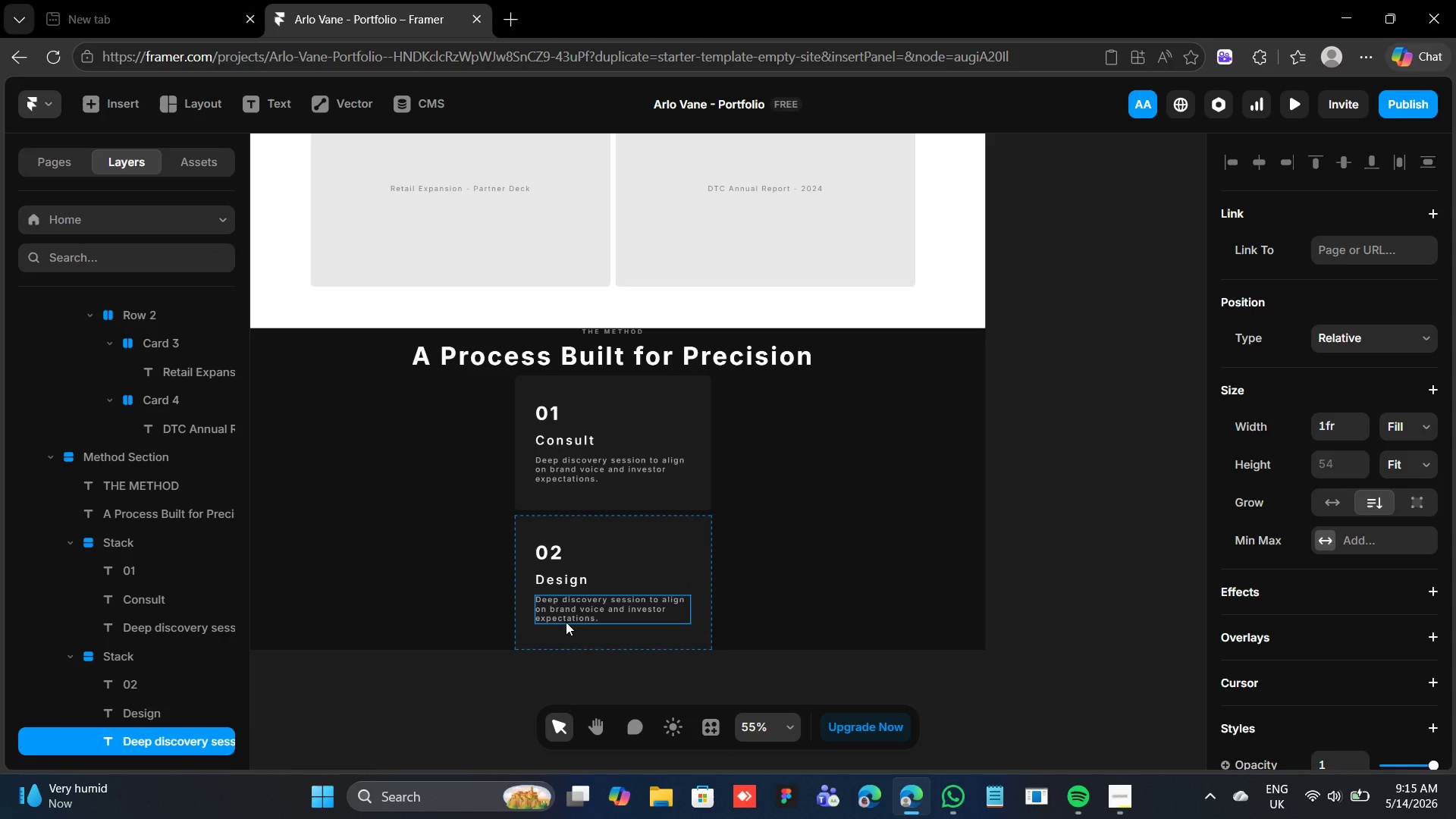 
triple_click([566, 622])
 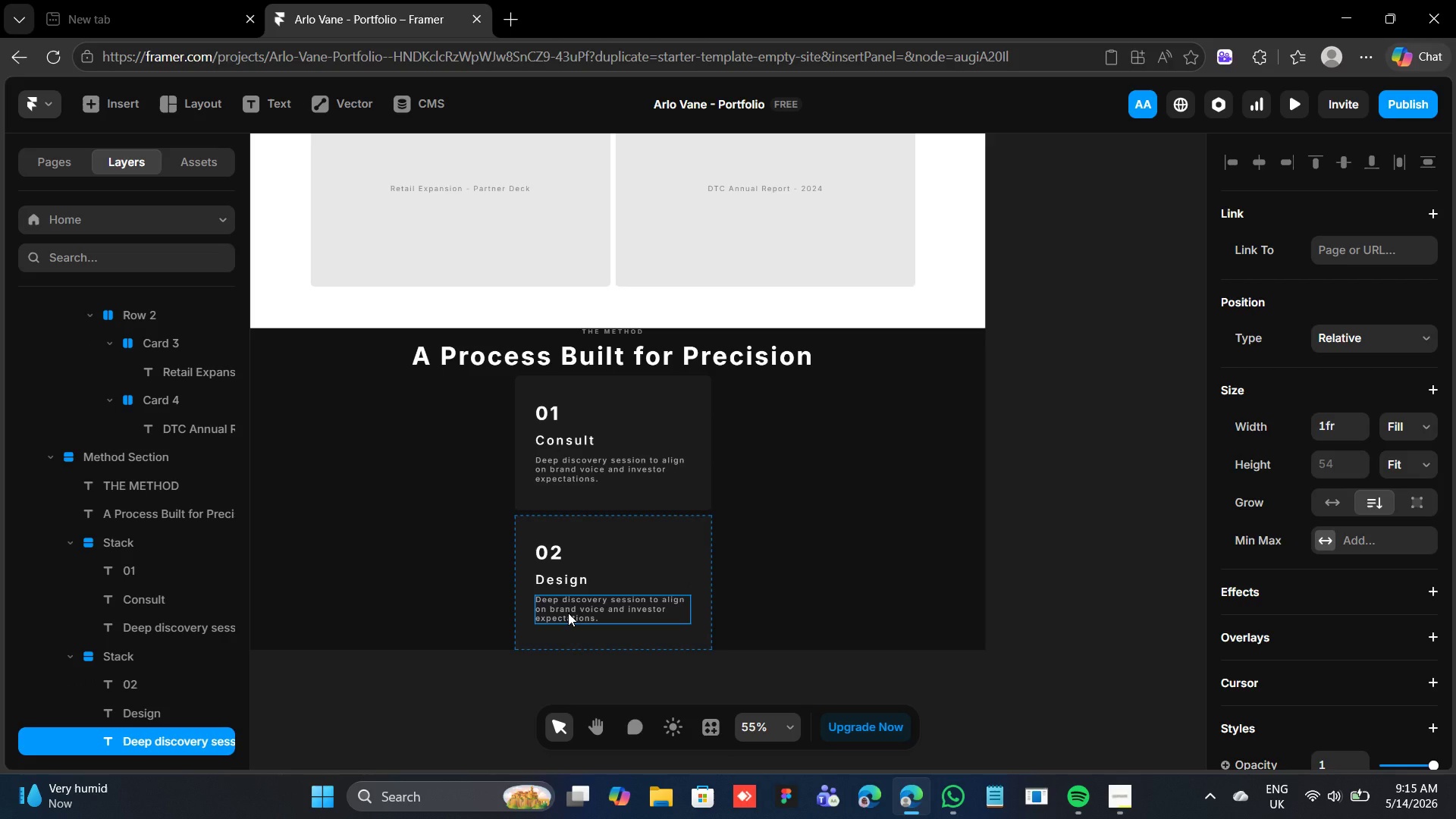 
double_click([568, 613])
 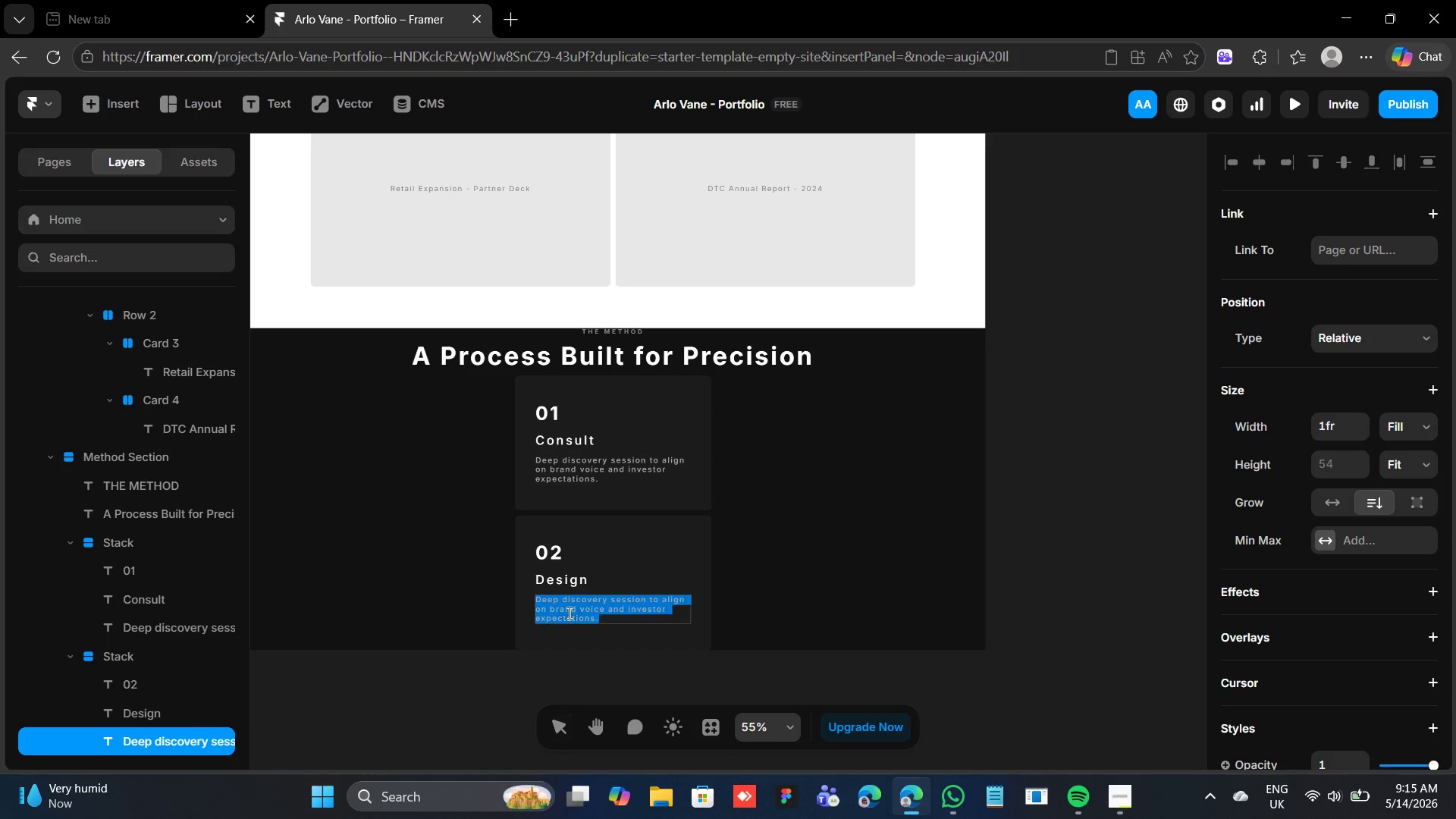 
triple_click([568, 613])
 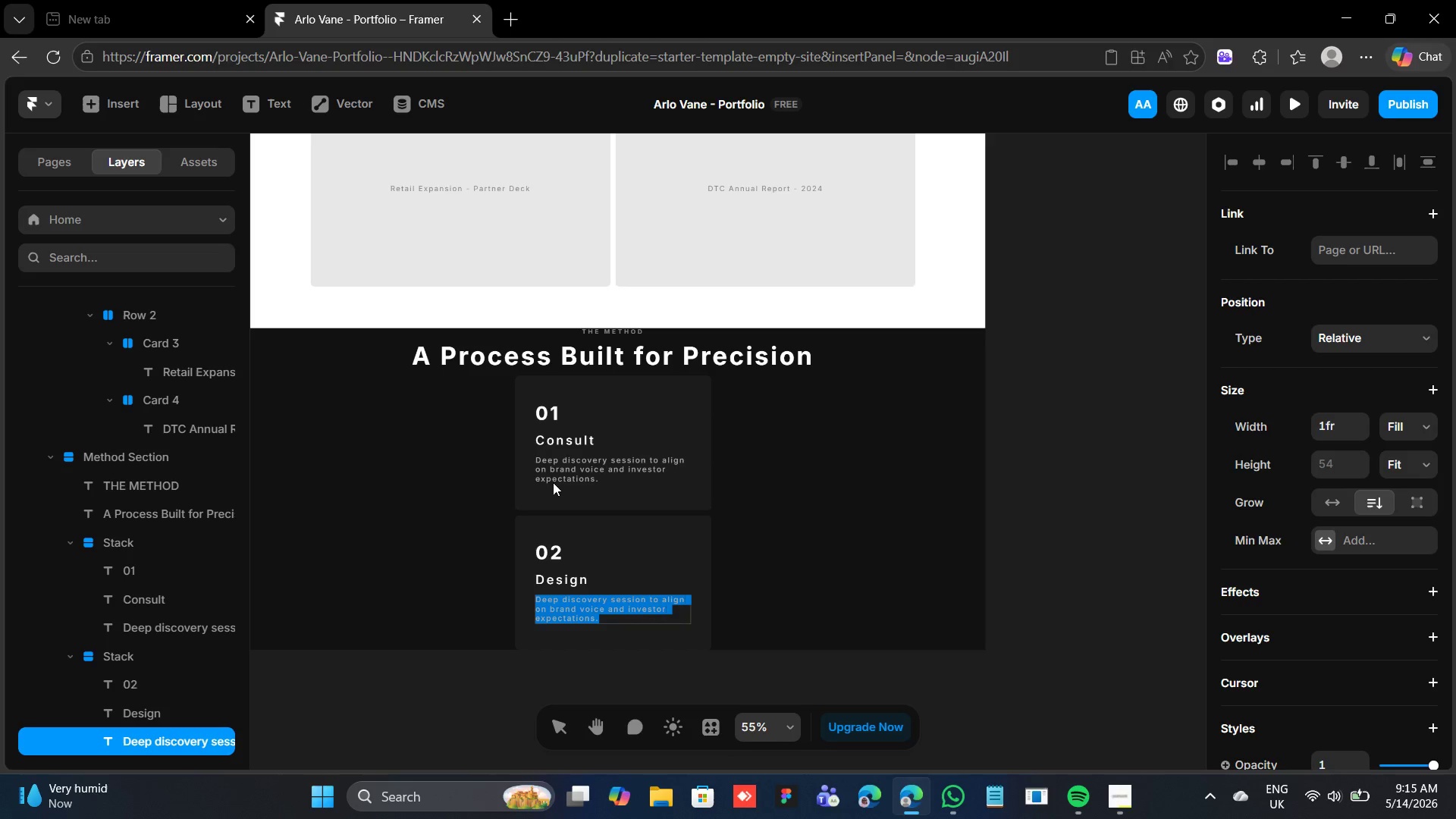 
left_click([551, 468])
 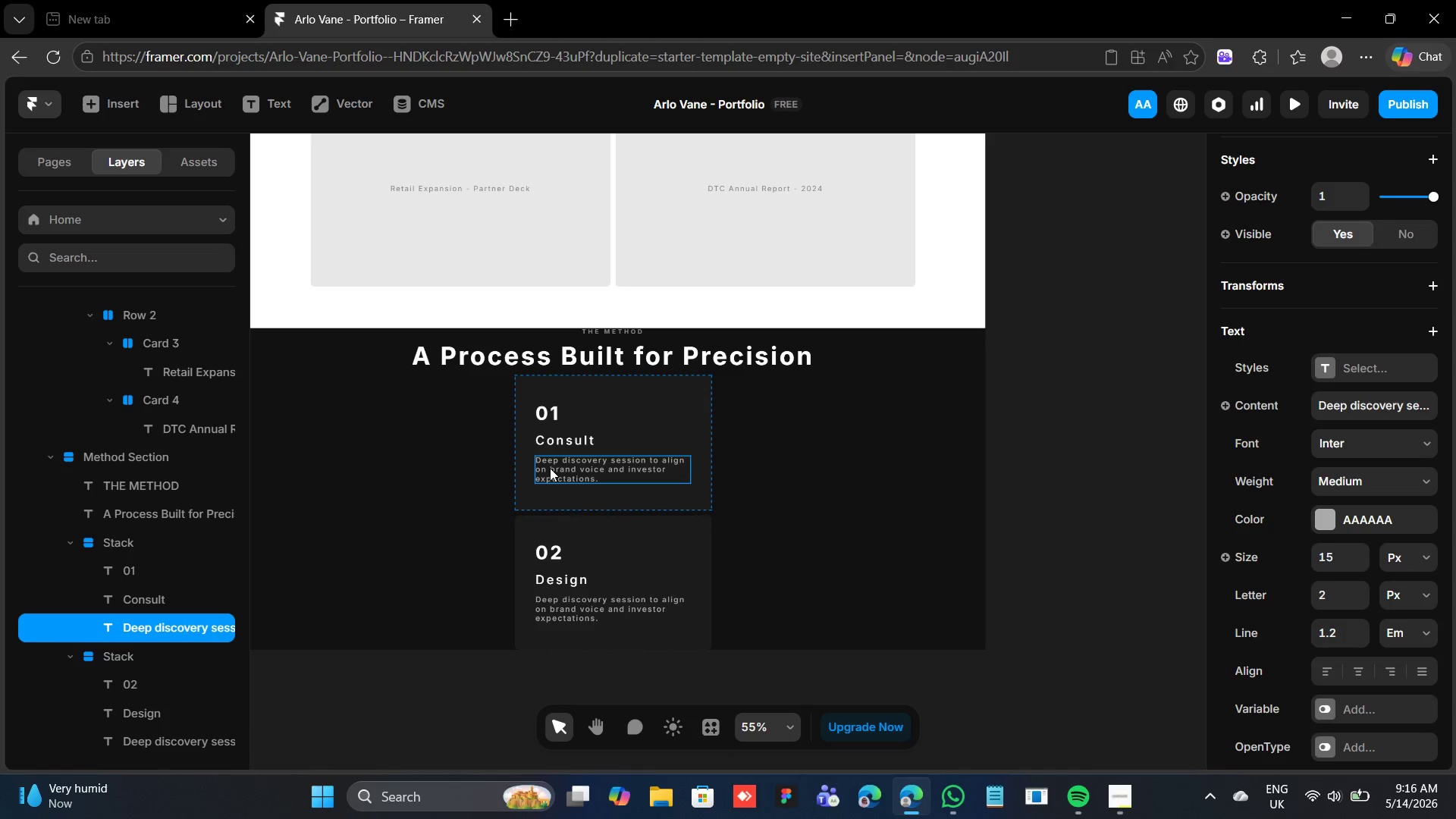 
triple_click([550, 468])
 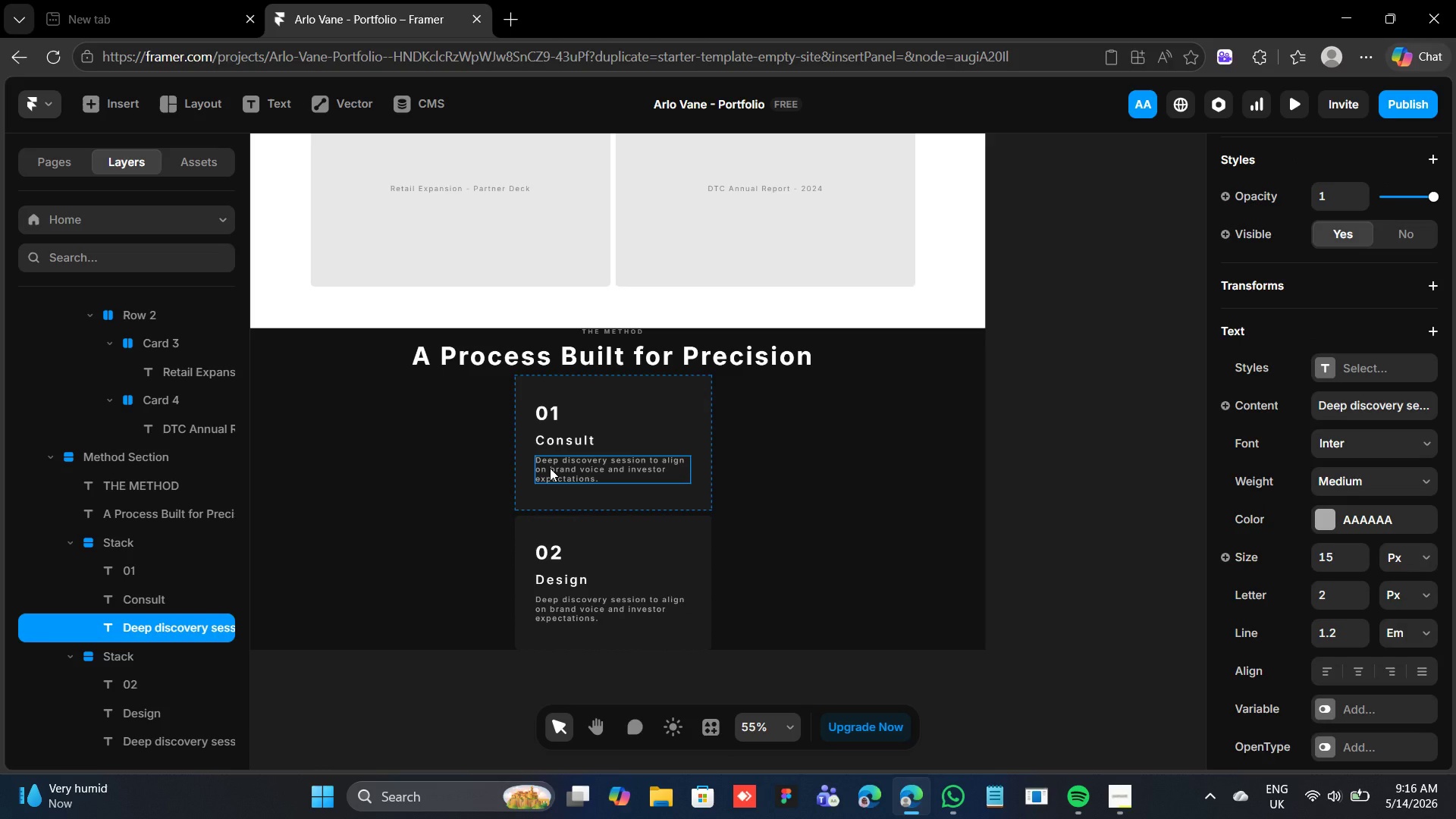 
triple_click([550, 468])
 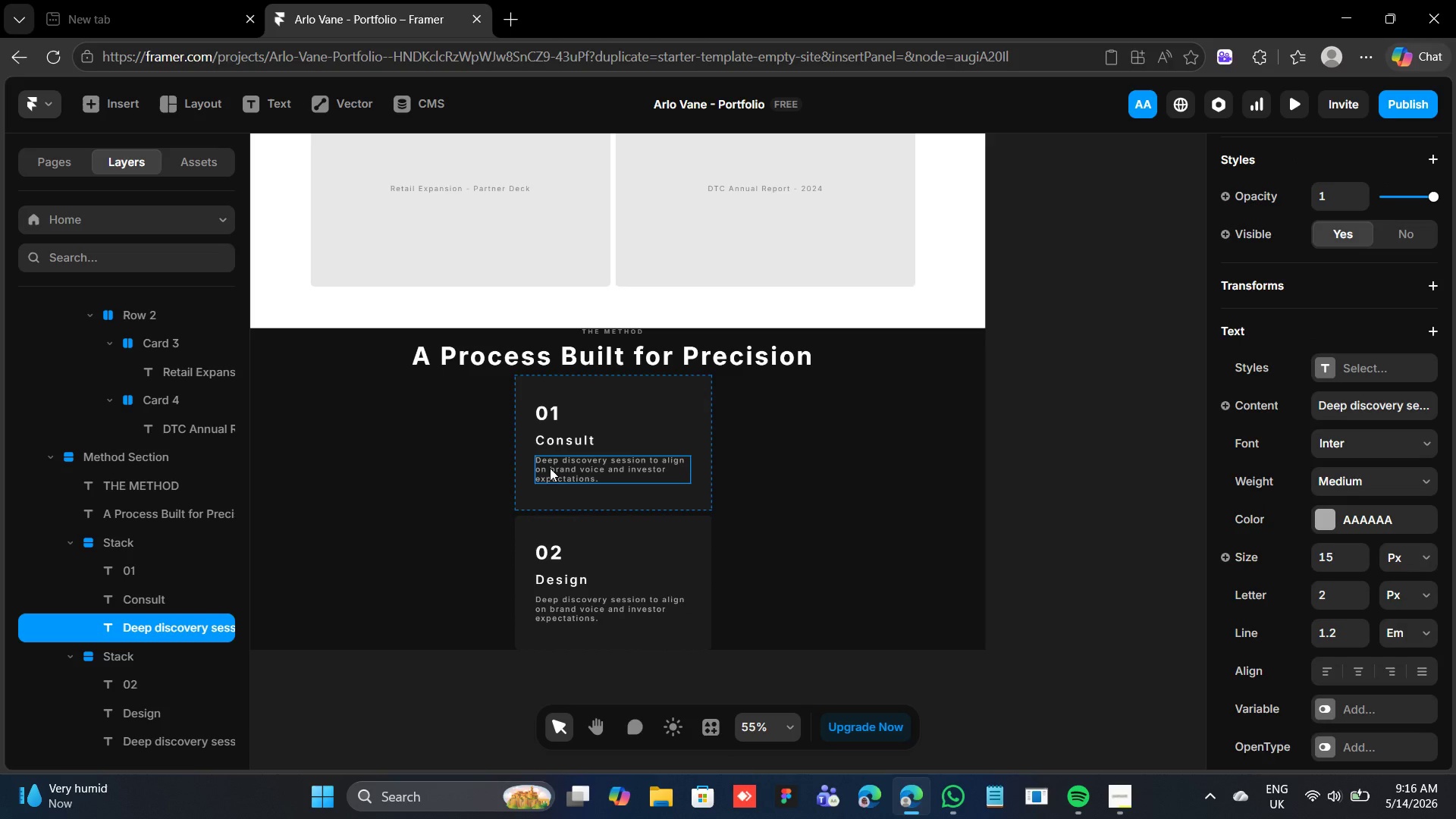 
triple_click([550, 468])
 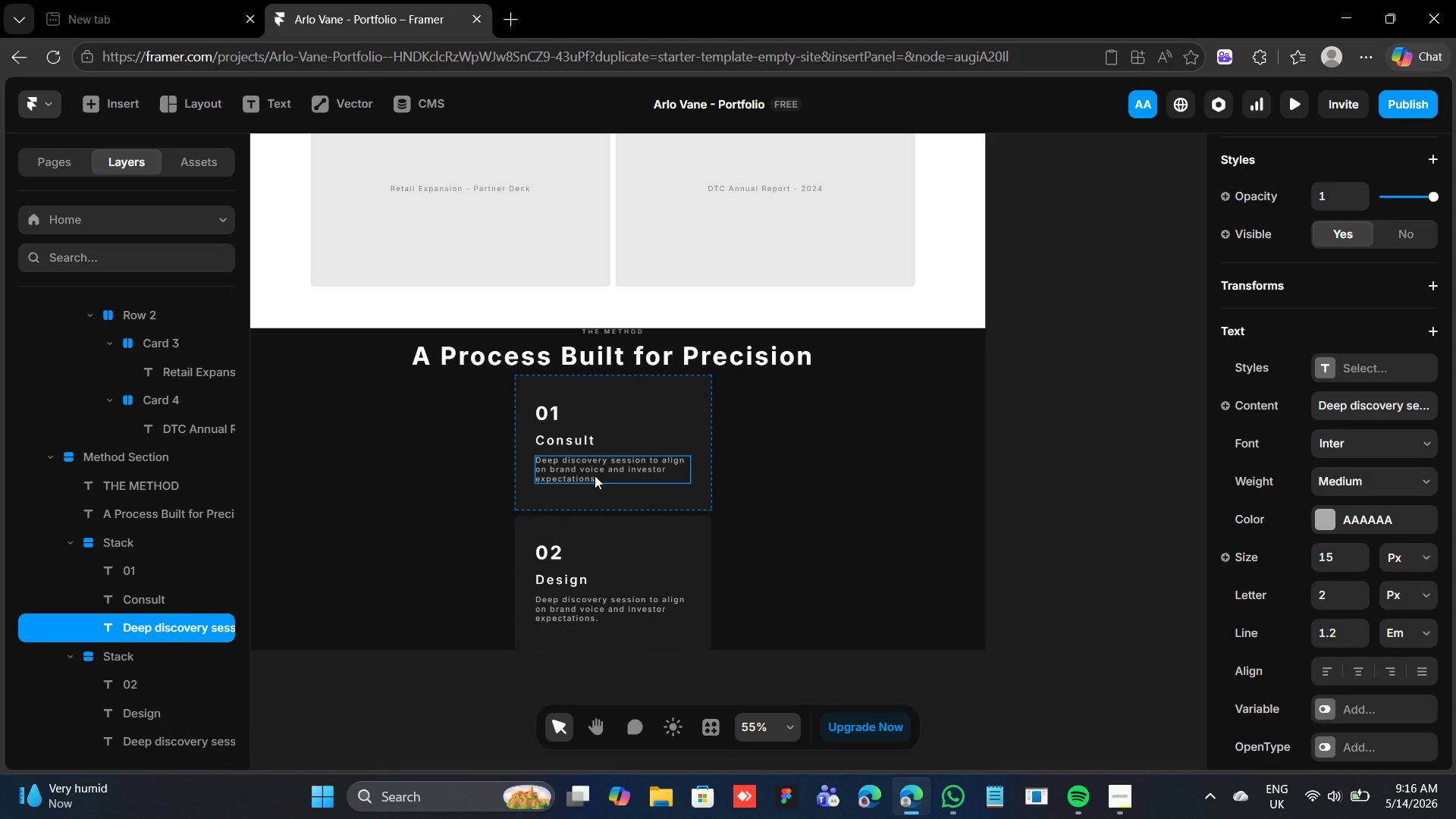 
triple_click([595, 475])
 